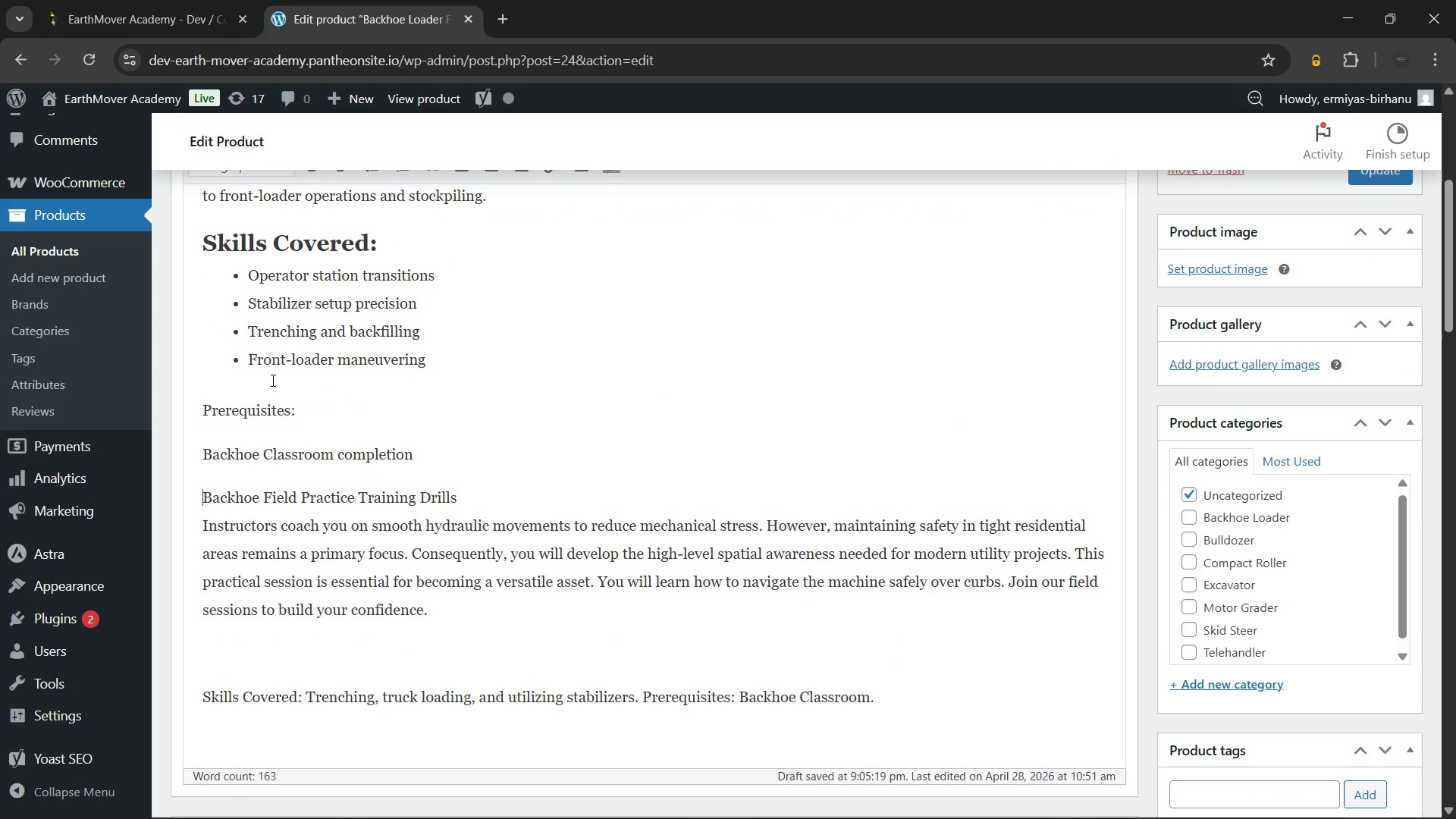 
key(Enter)
 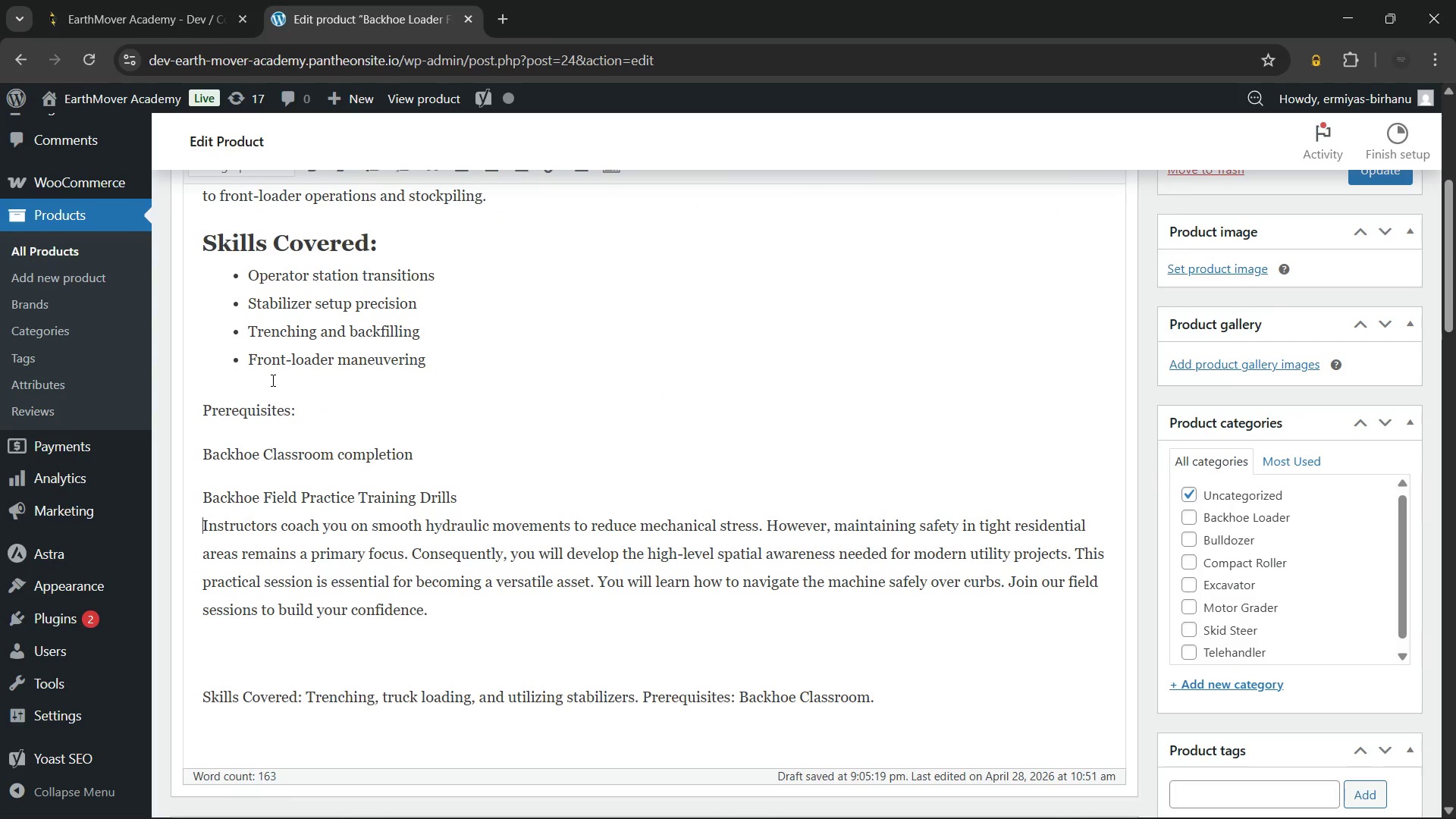 
key(ArrowDown)
 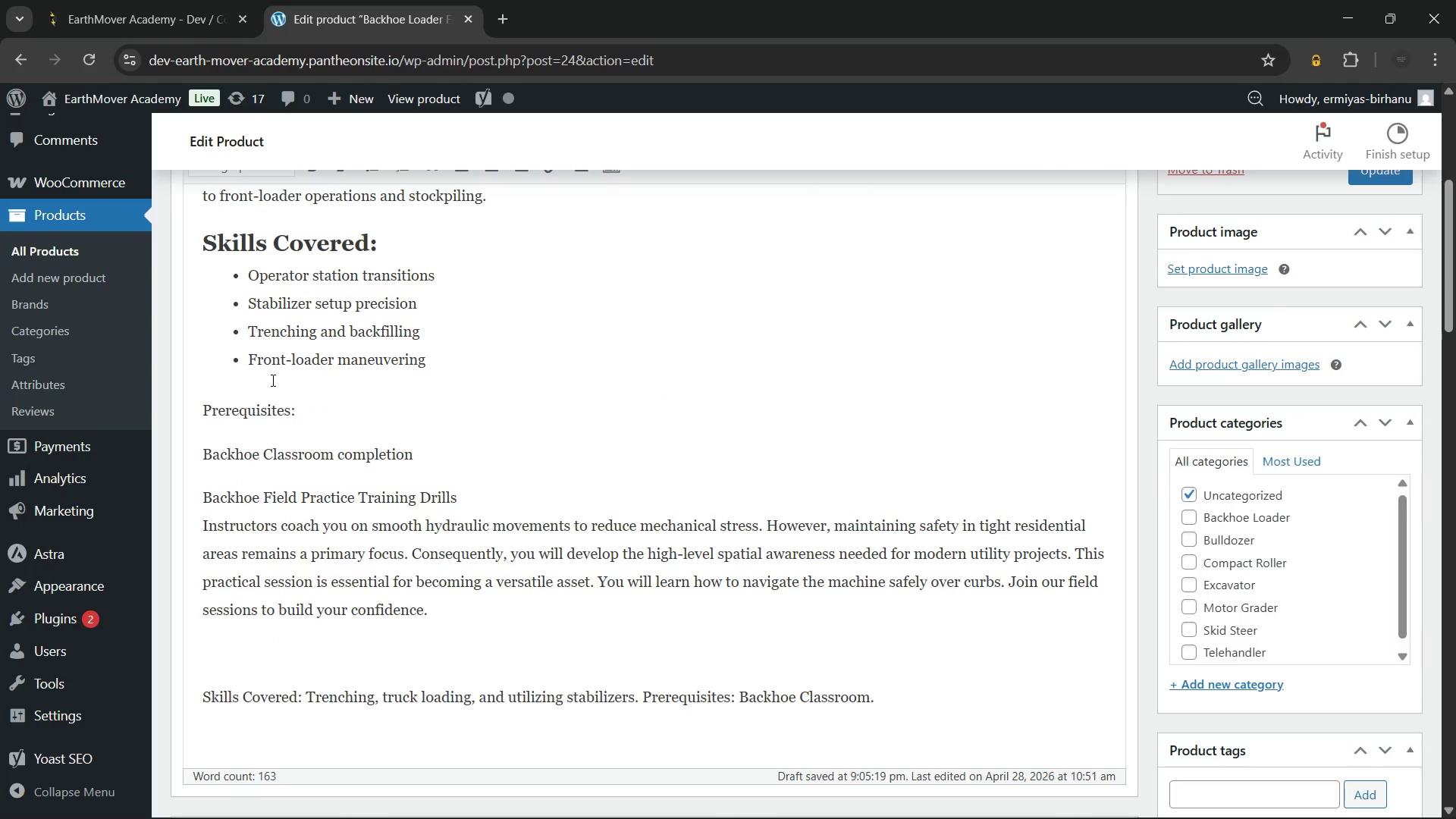 
key(Backspace)
 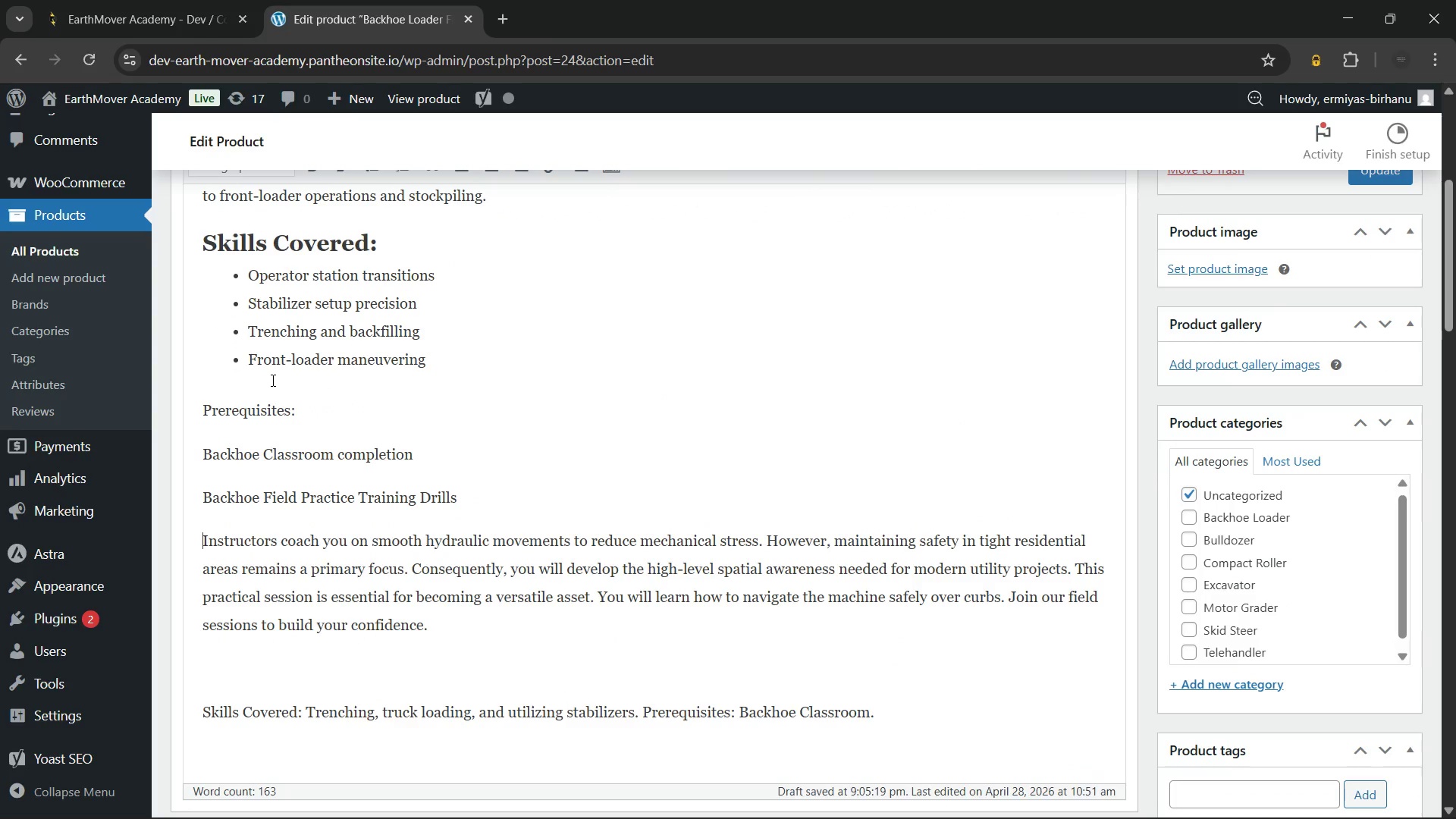 
key(Enter)
 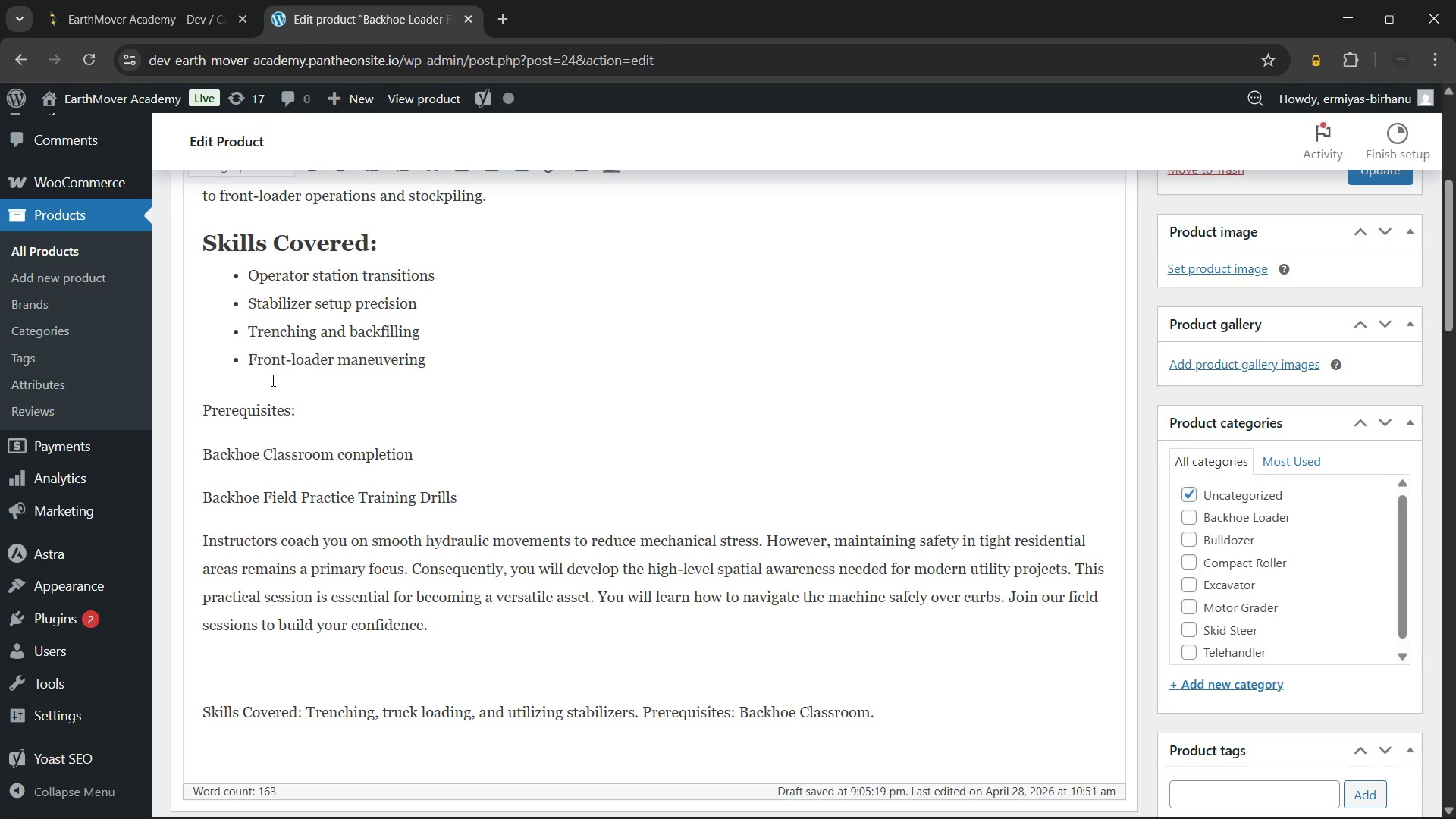 
key(ArrowDown)
 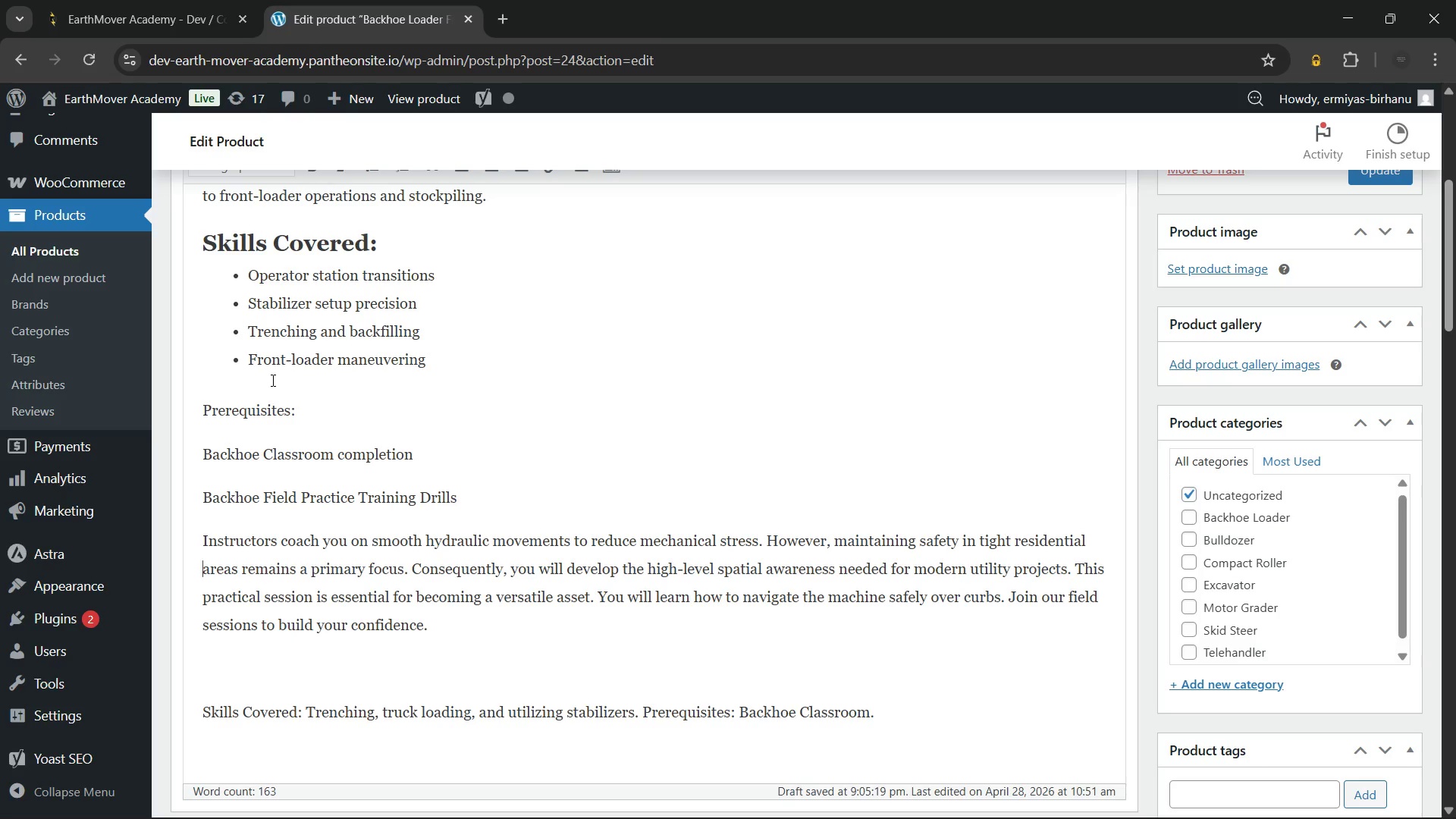 
key(Backspace)
 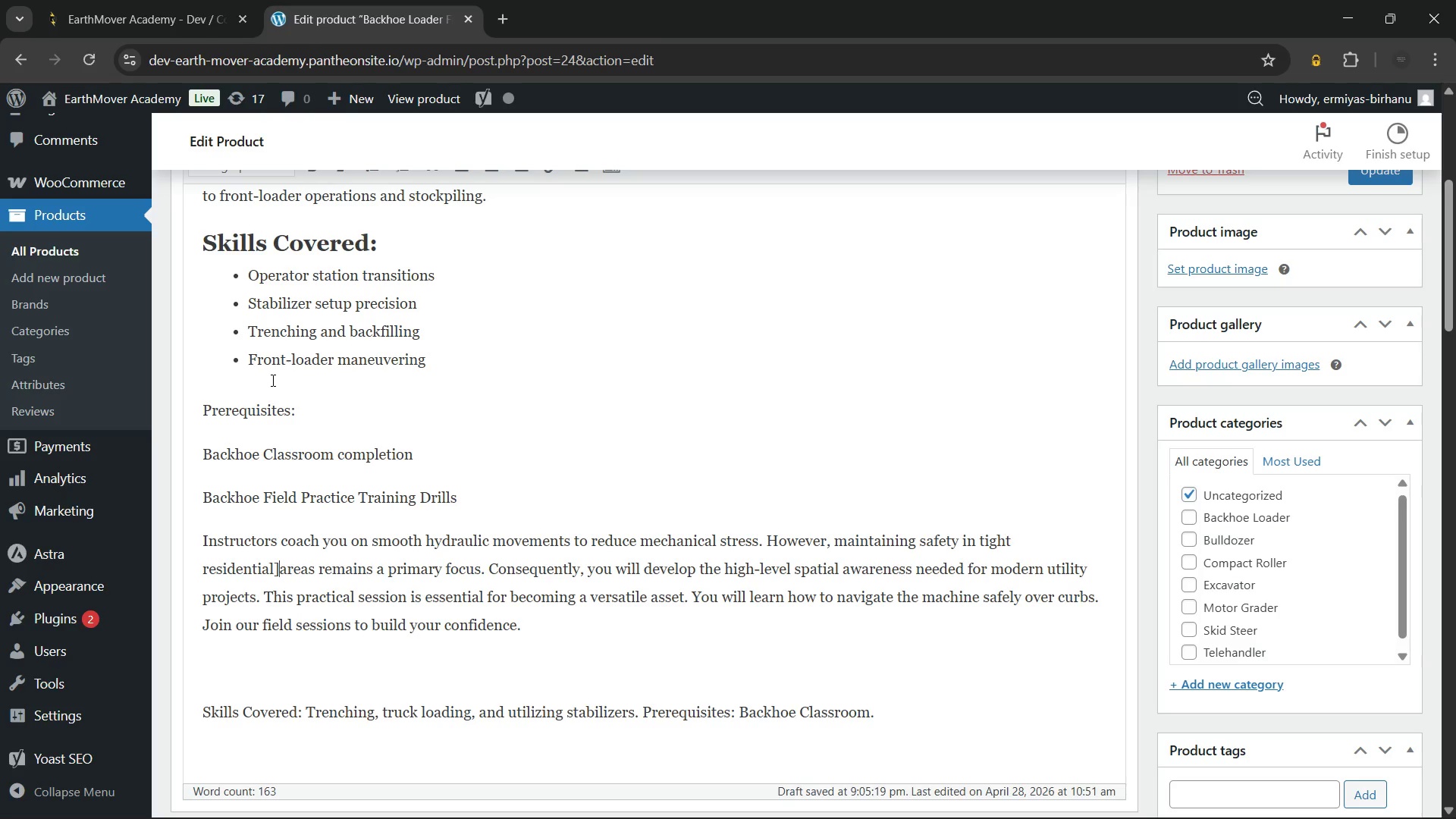 
key(BracketRight)
 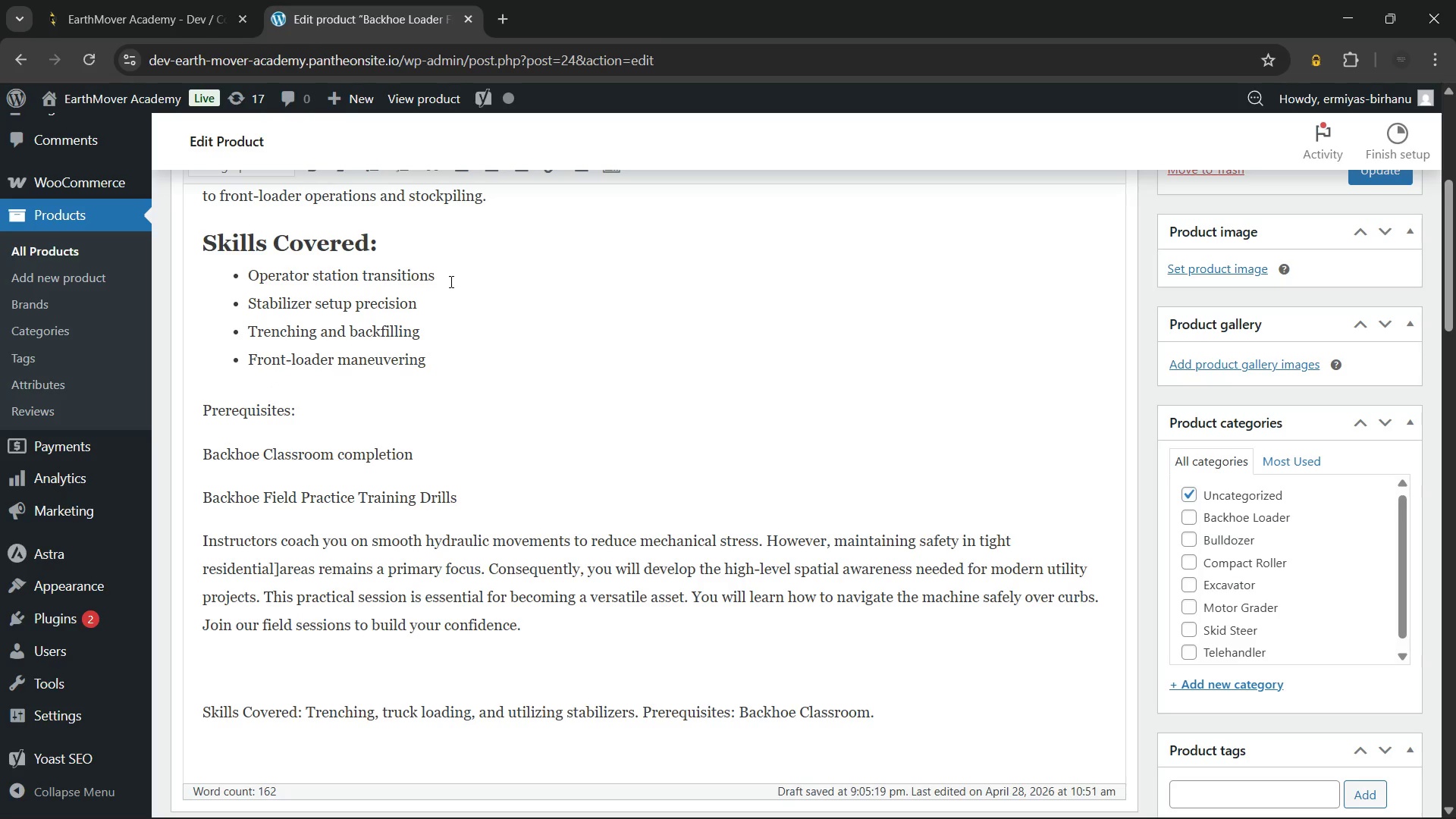 
key(Backspace)
 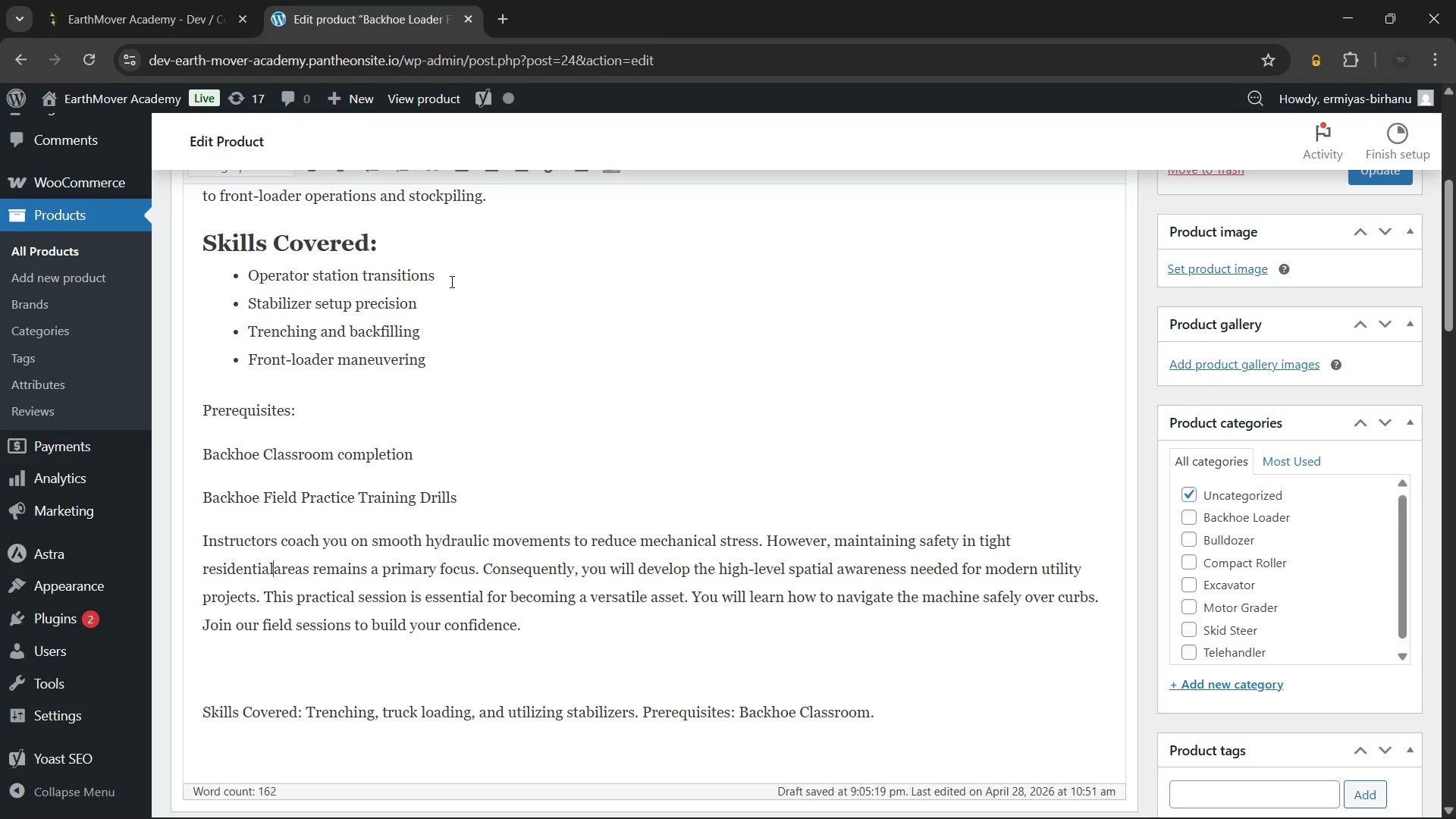 
key(Space)
 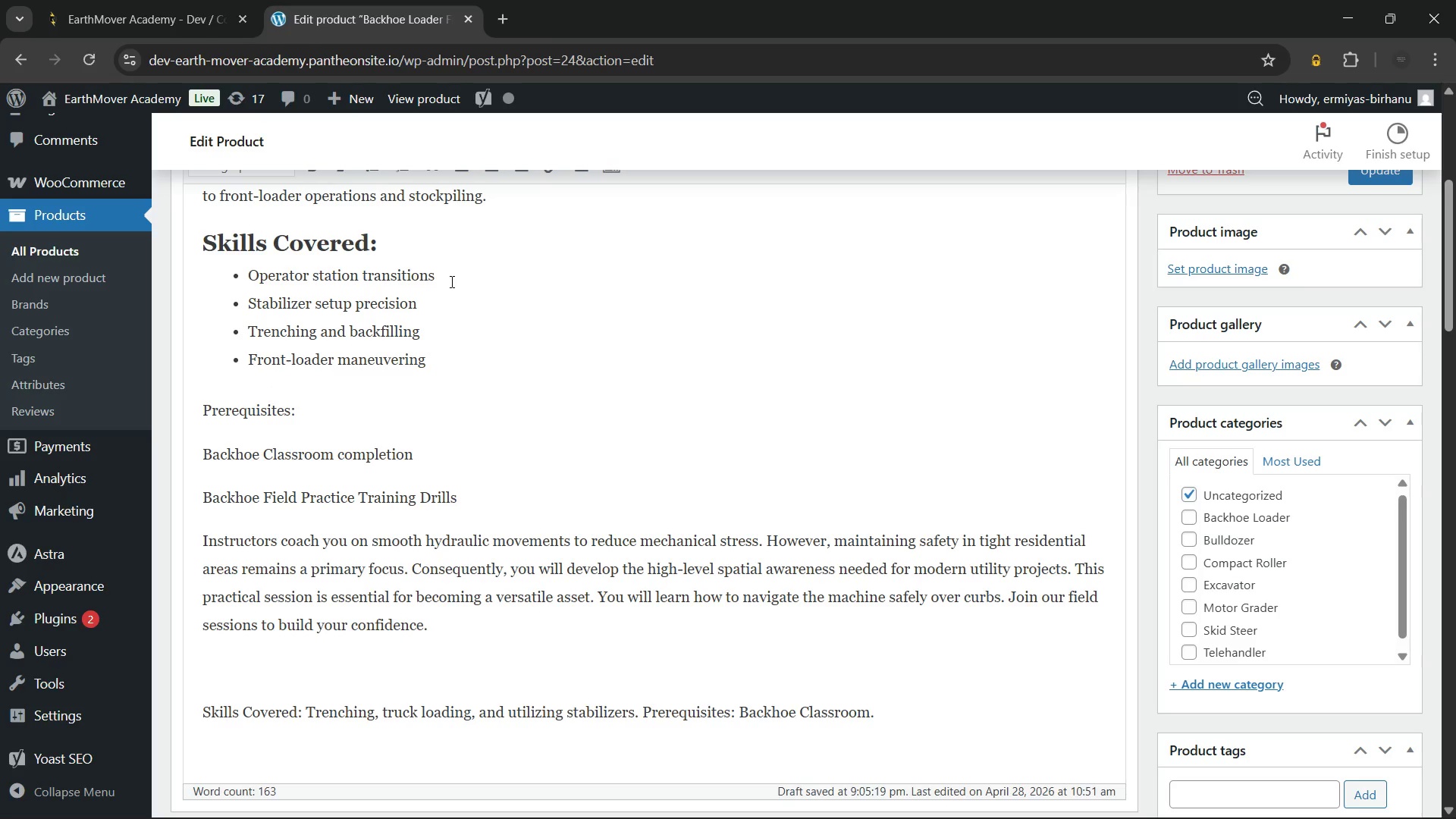 
key(ArrowDown)
 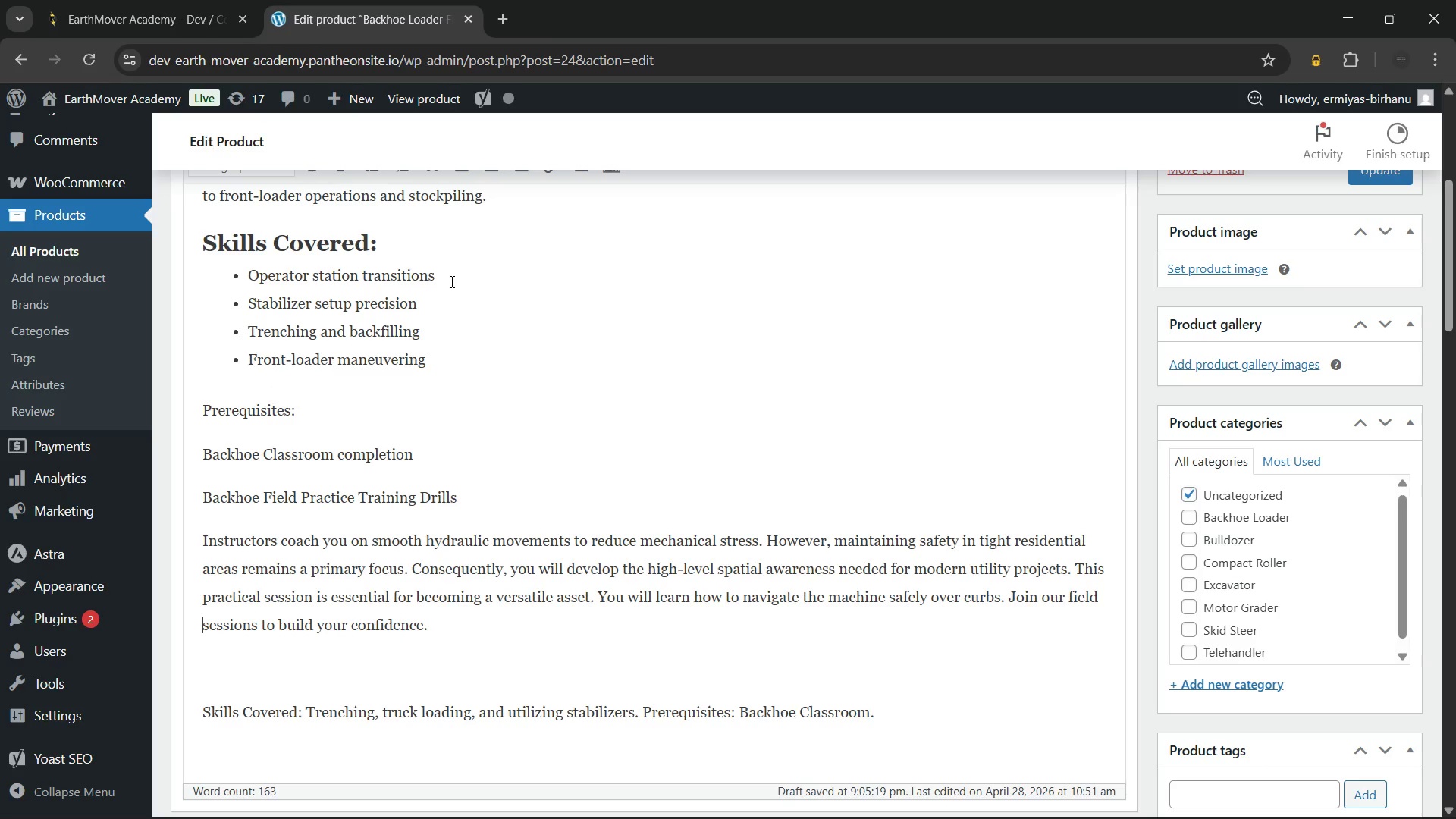 
key(ArrowDown)
 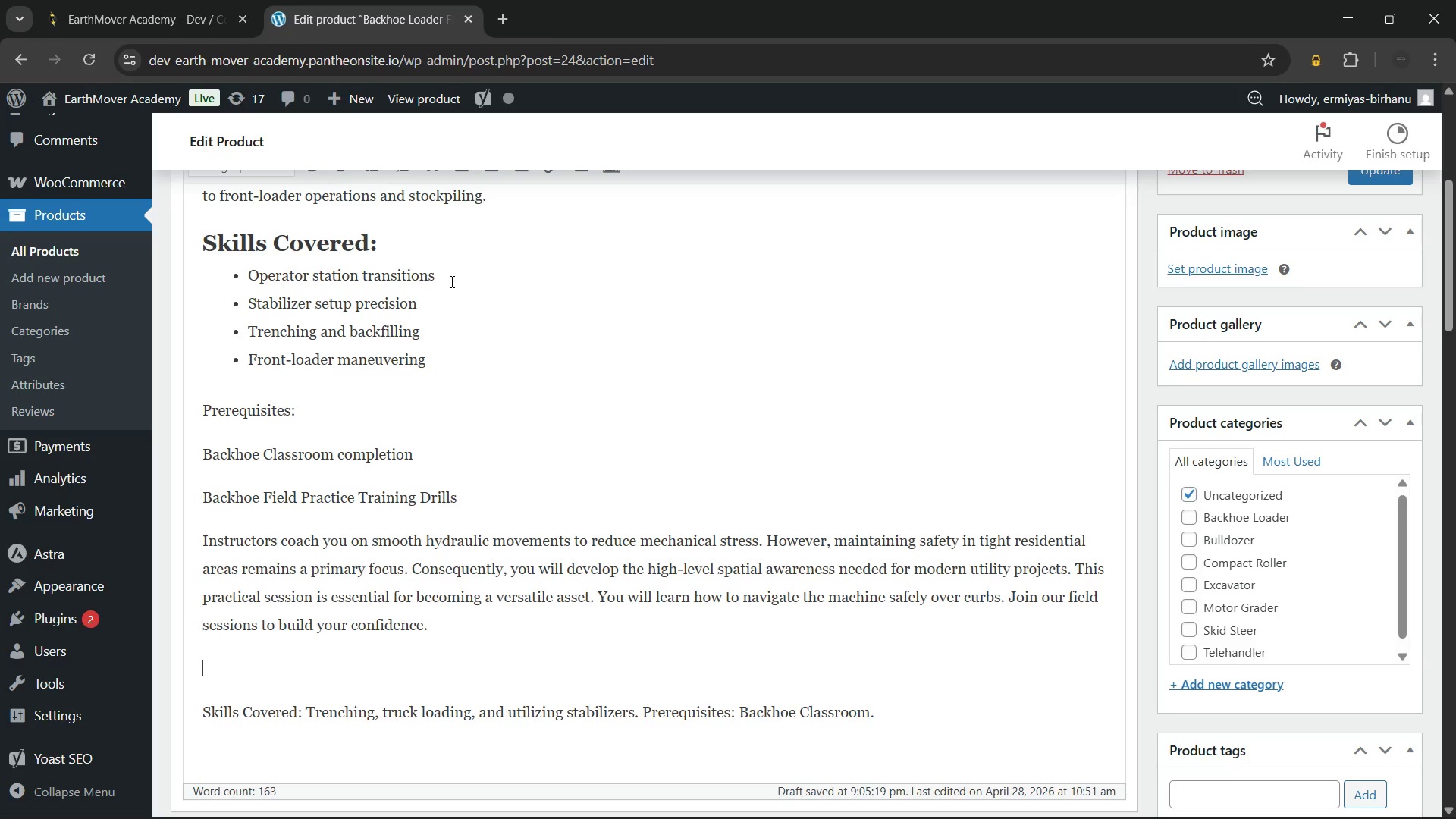 
key(ArrowDown)
 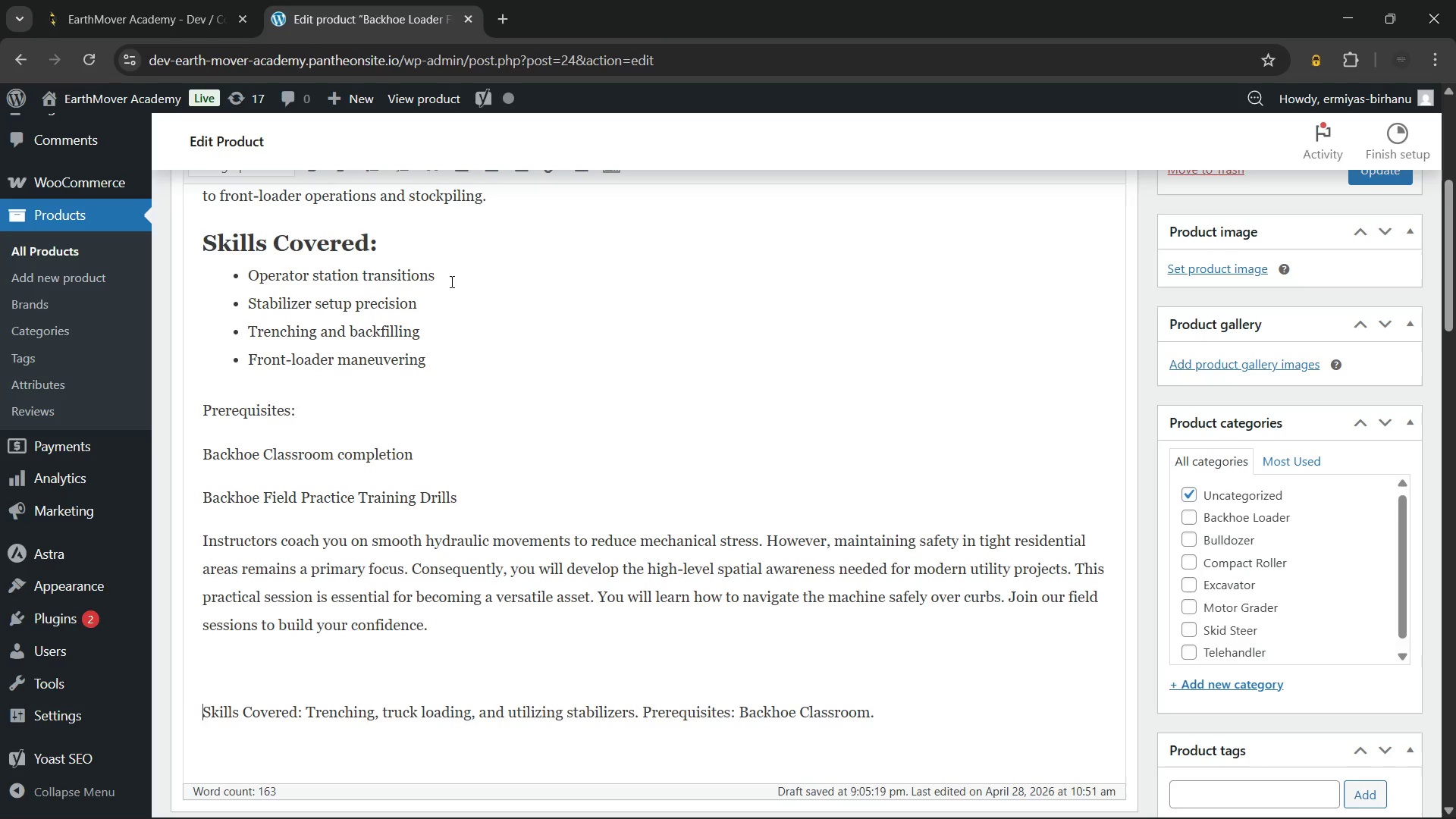 
key(ArrowDown)
 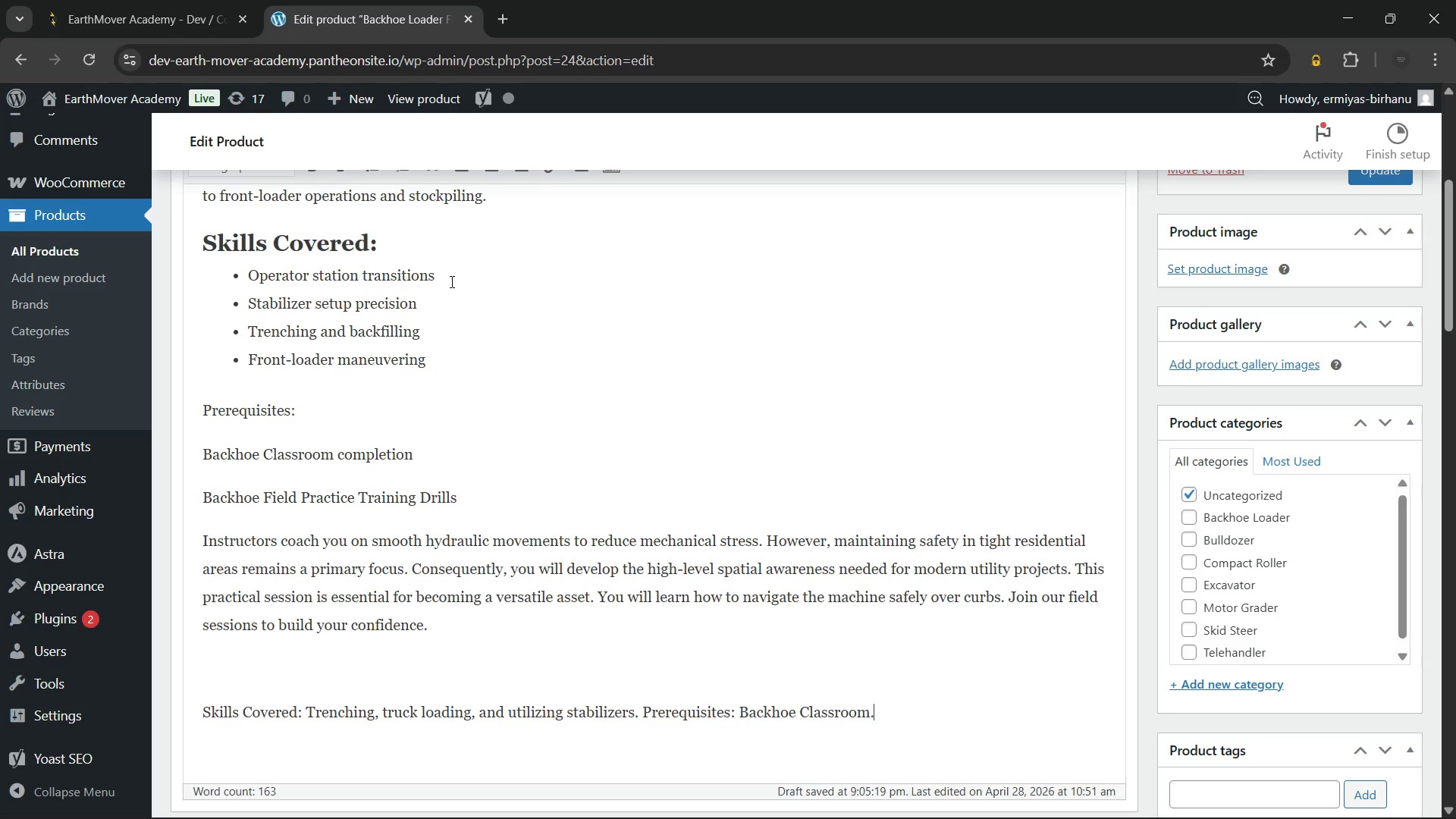 
key(ArrowDown)
 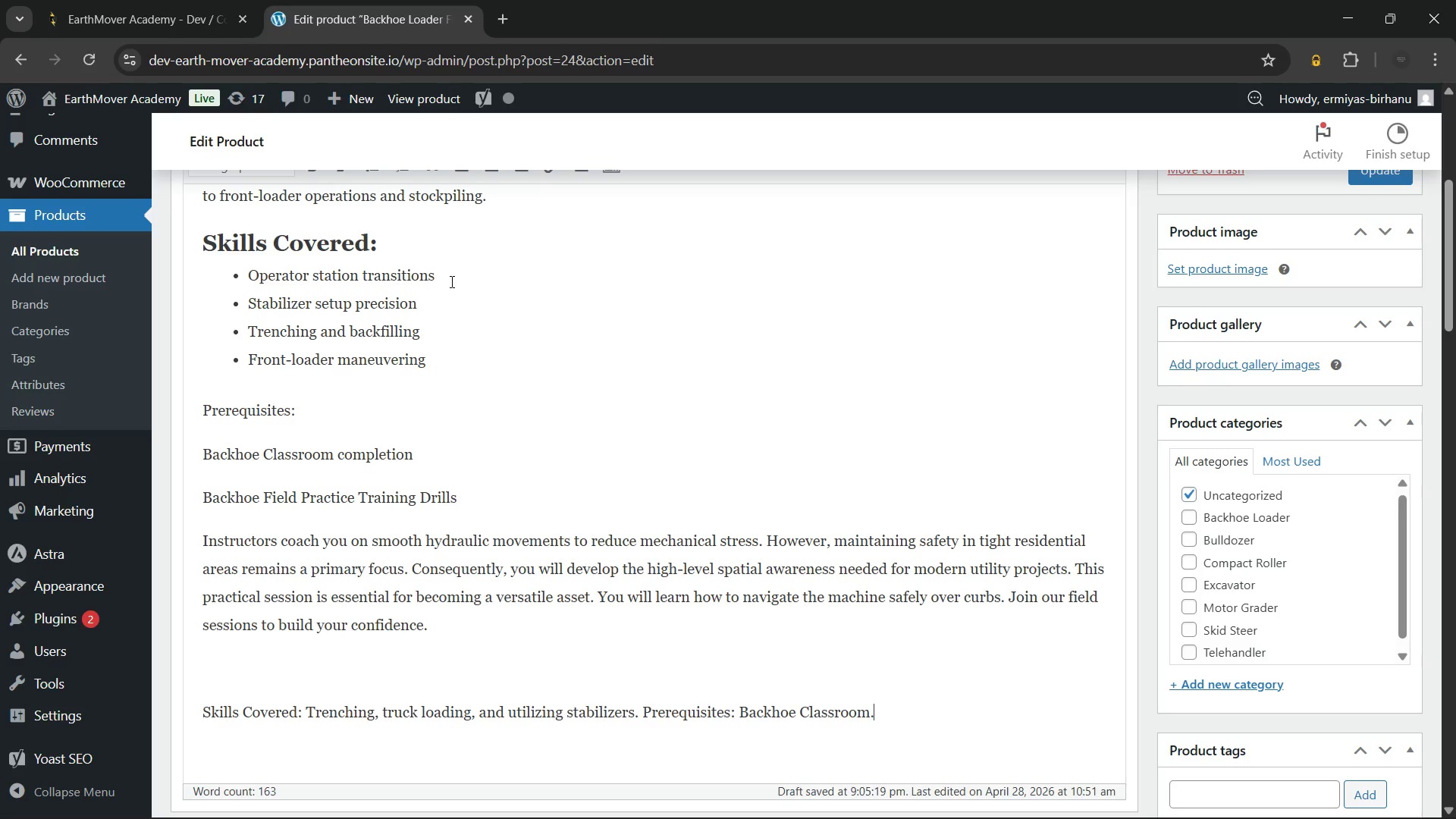 
key(ArrowDown)
 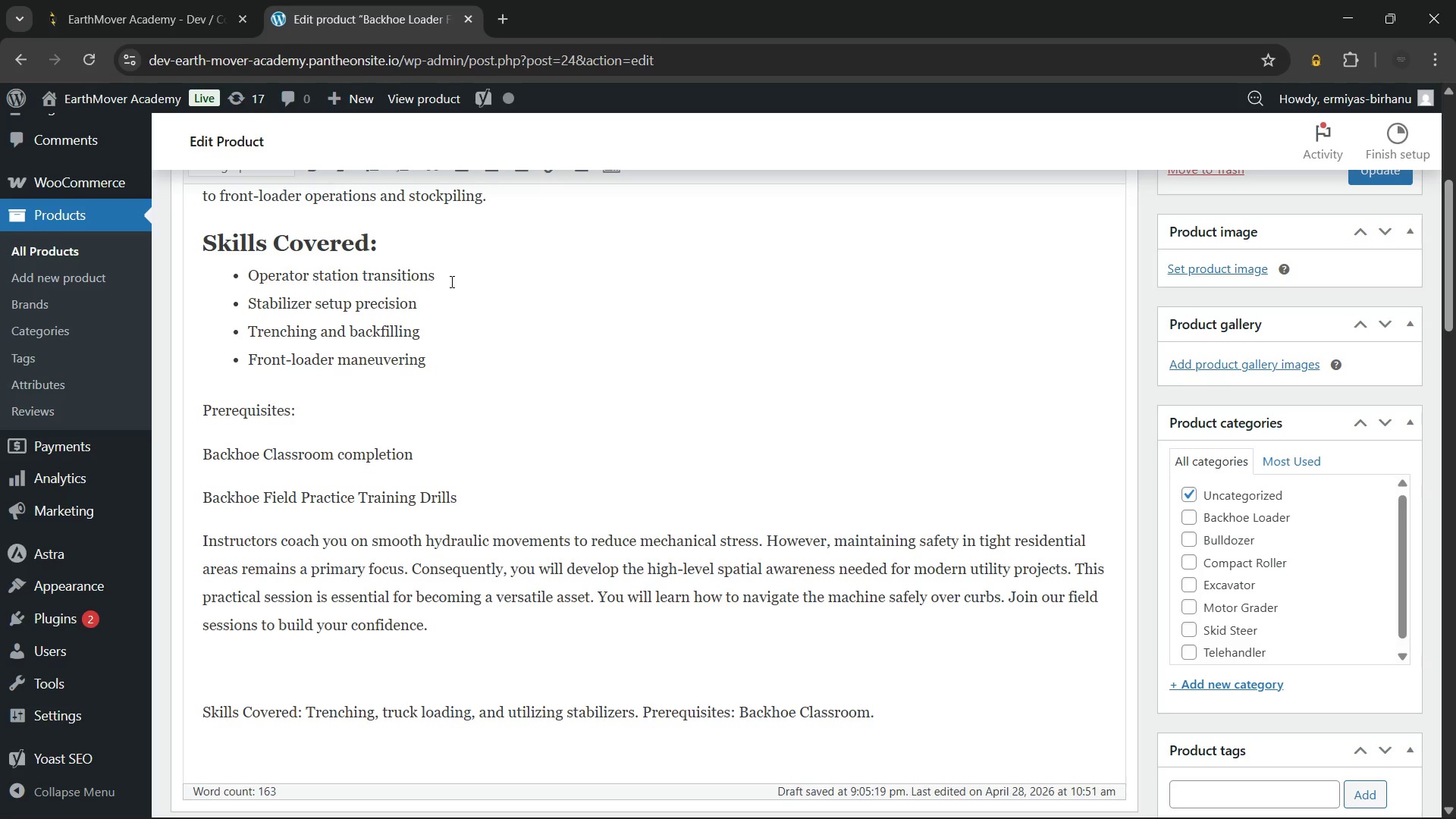 
key(ArrowDown)
 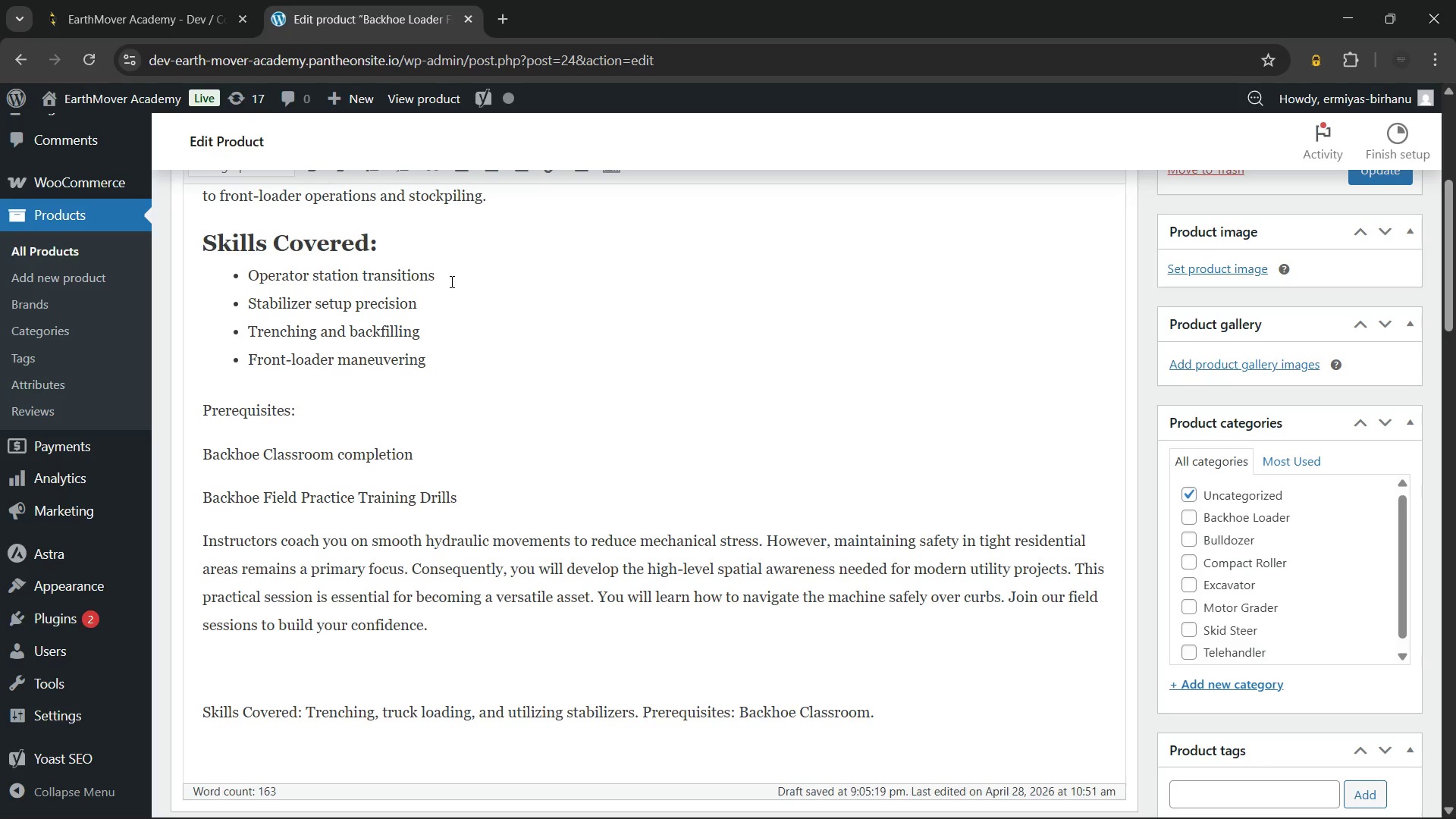 
key(ArrowDown)
 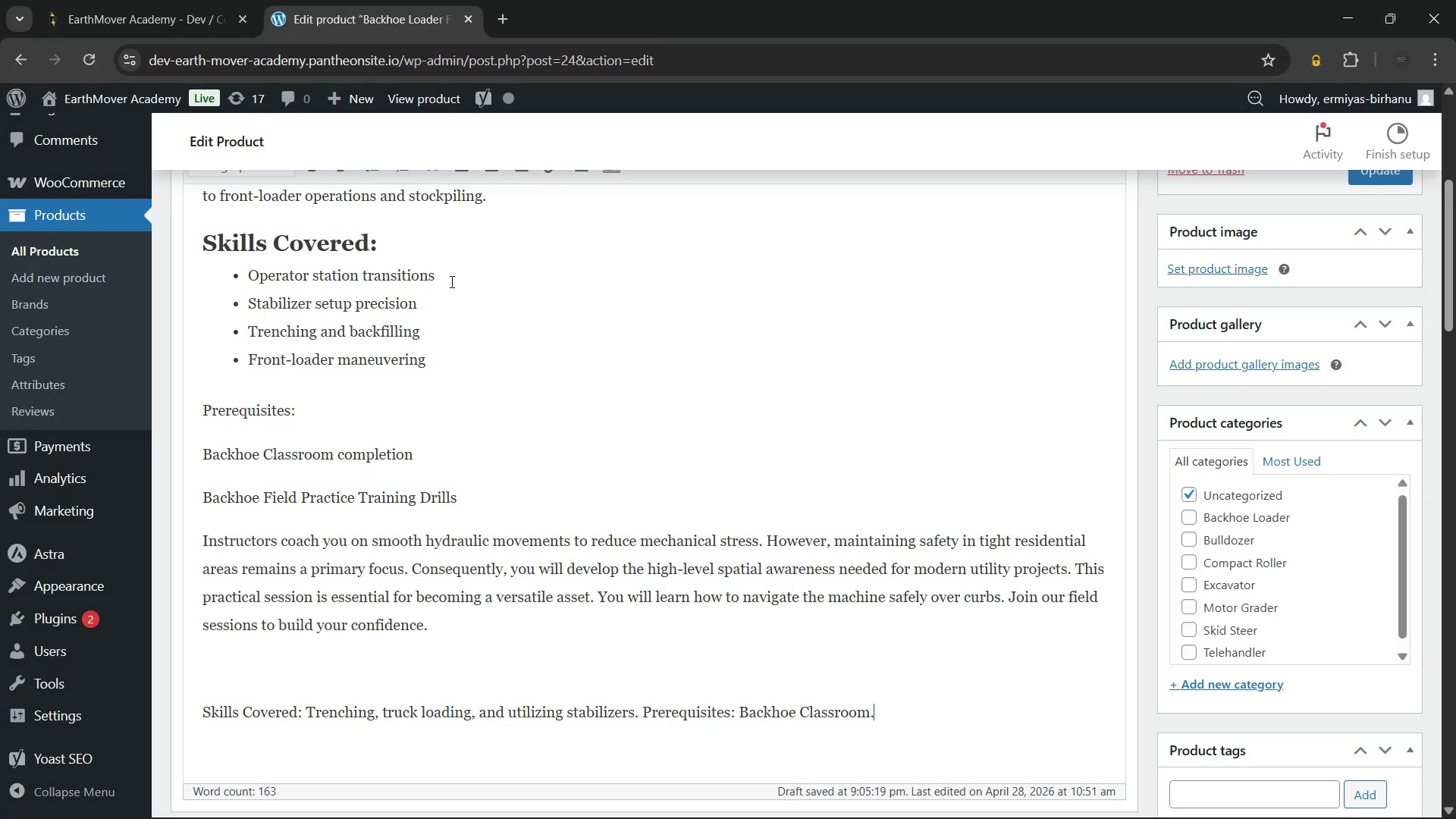 
key(ArrowDown)
 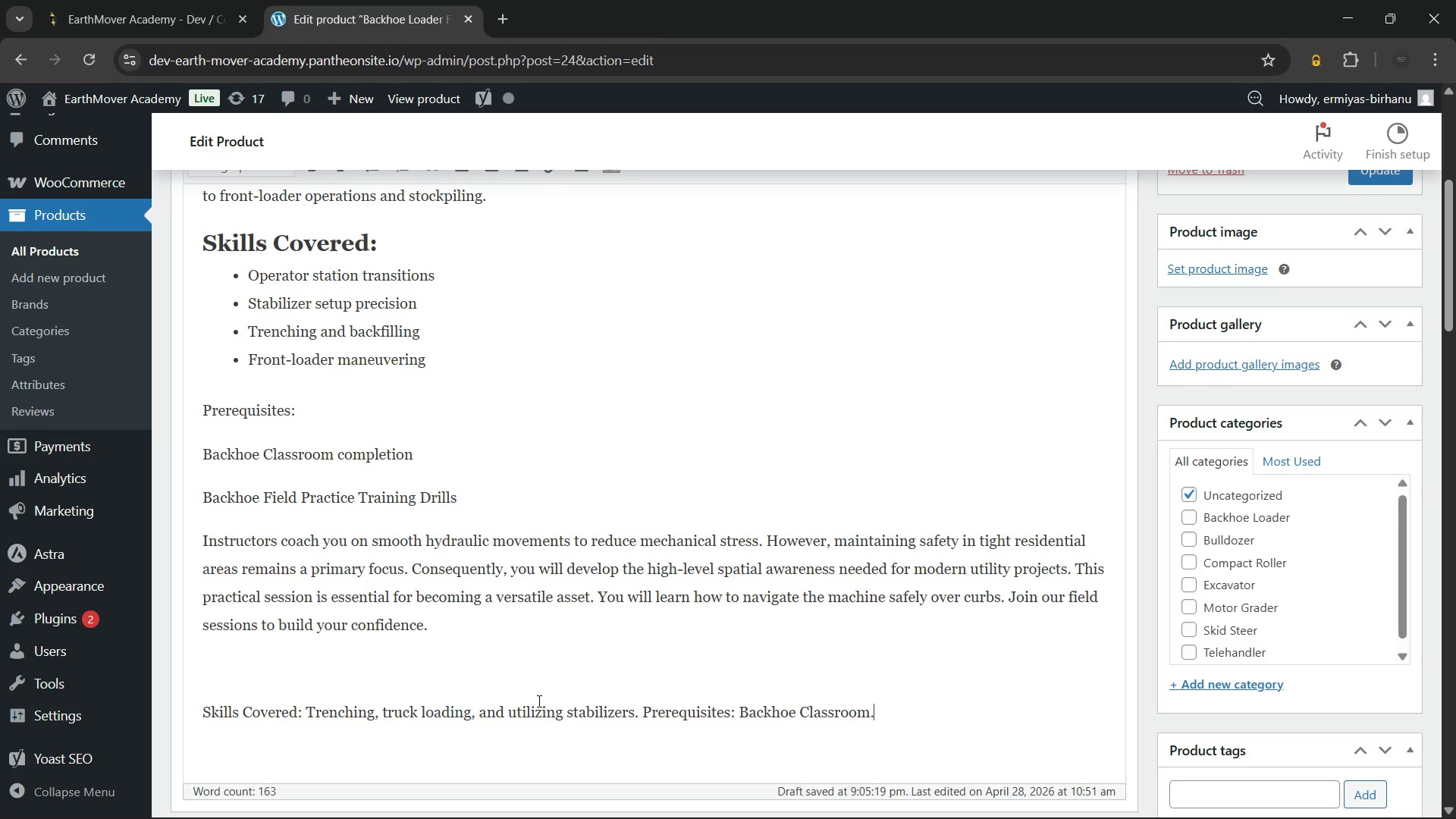 
wait(7.17)
 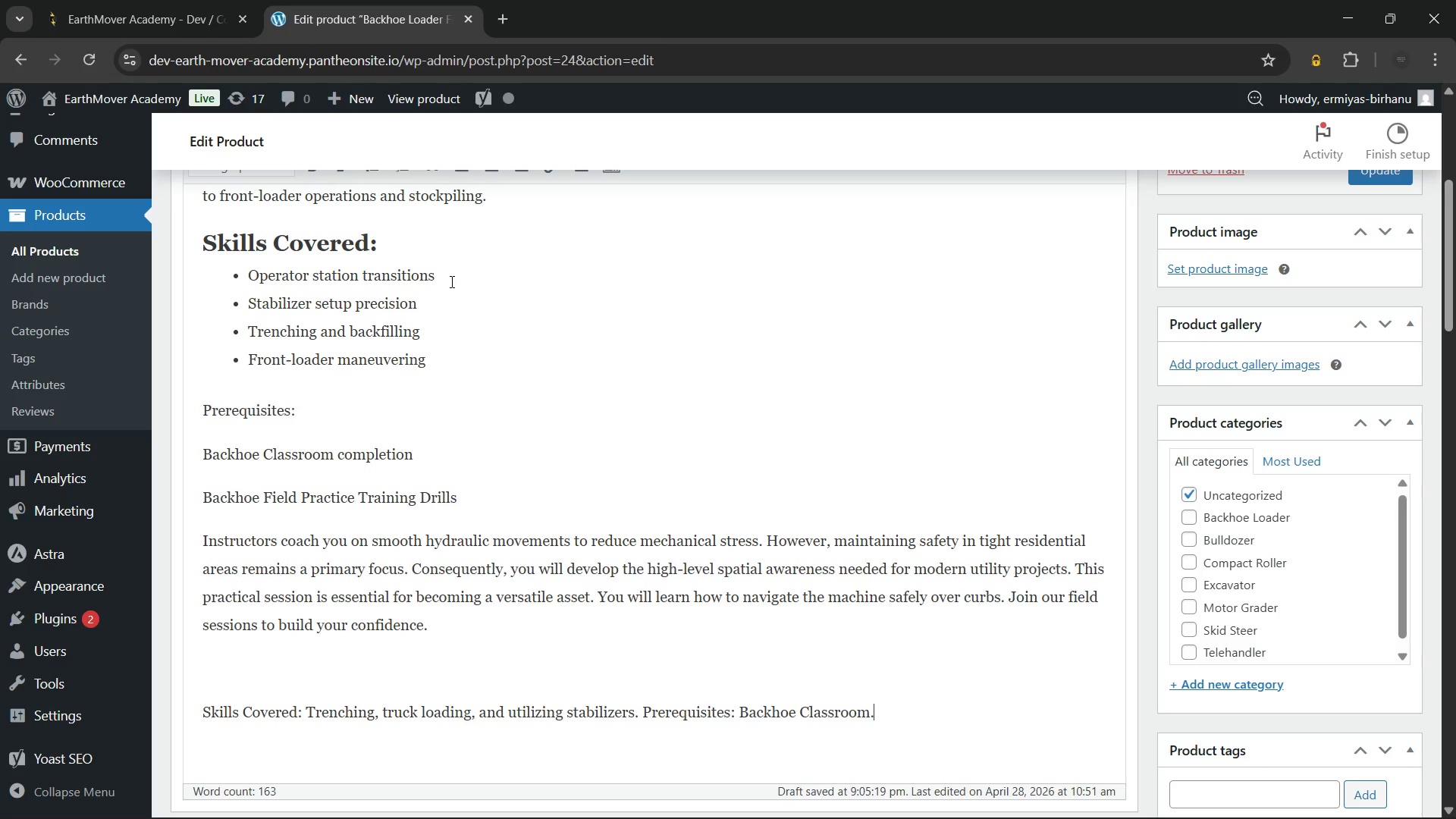 
double_click([767, 715])
 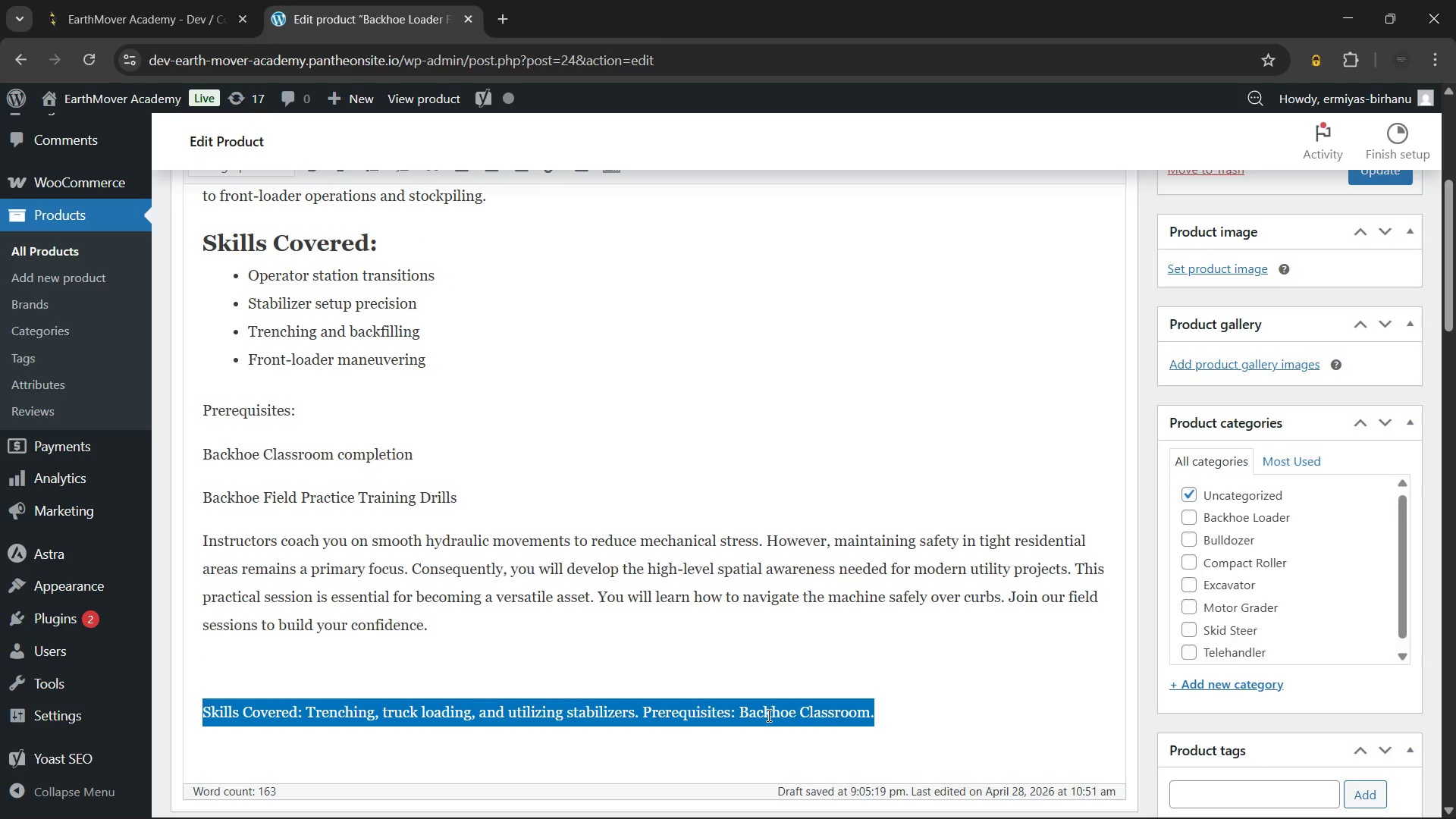 
triple_click([767, 715])
 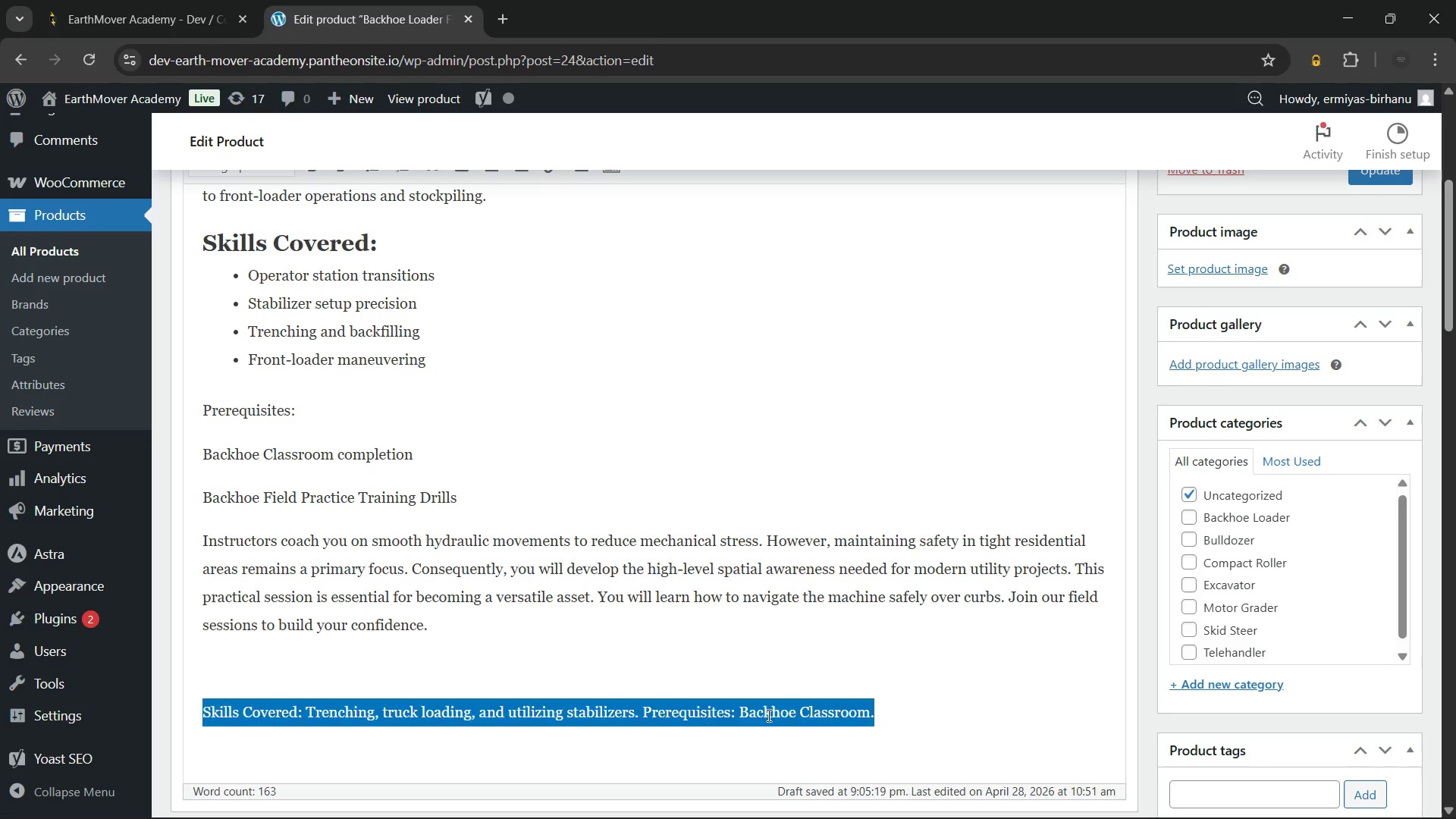 
key(Backspace)
 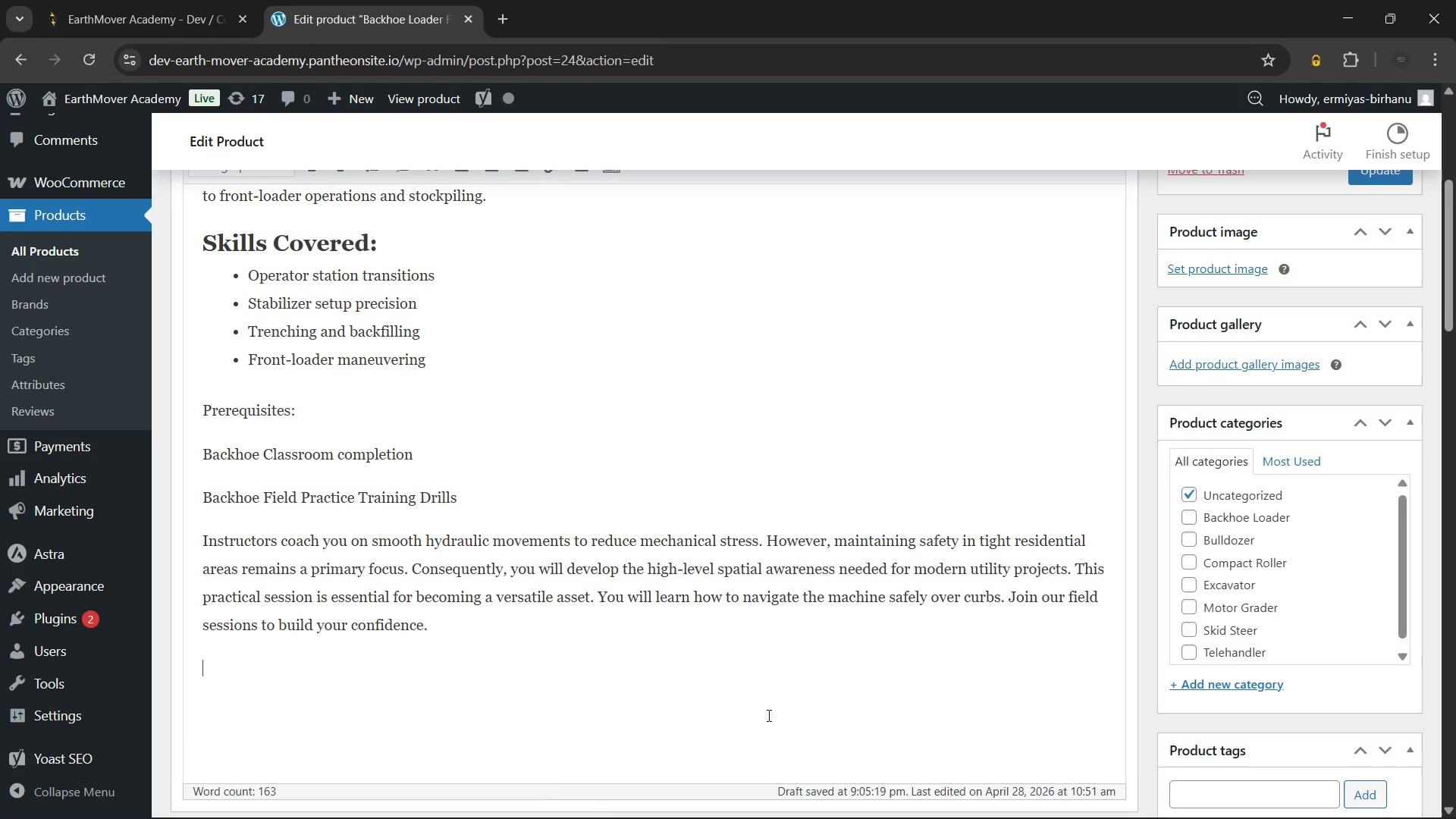 
key(Backspace)
 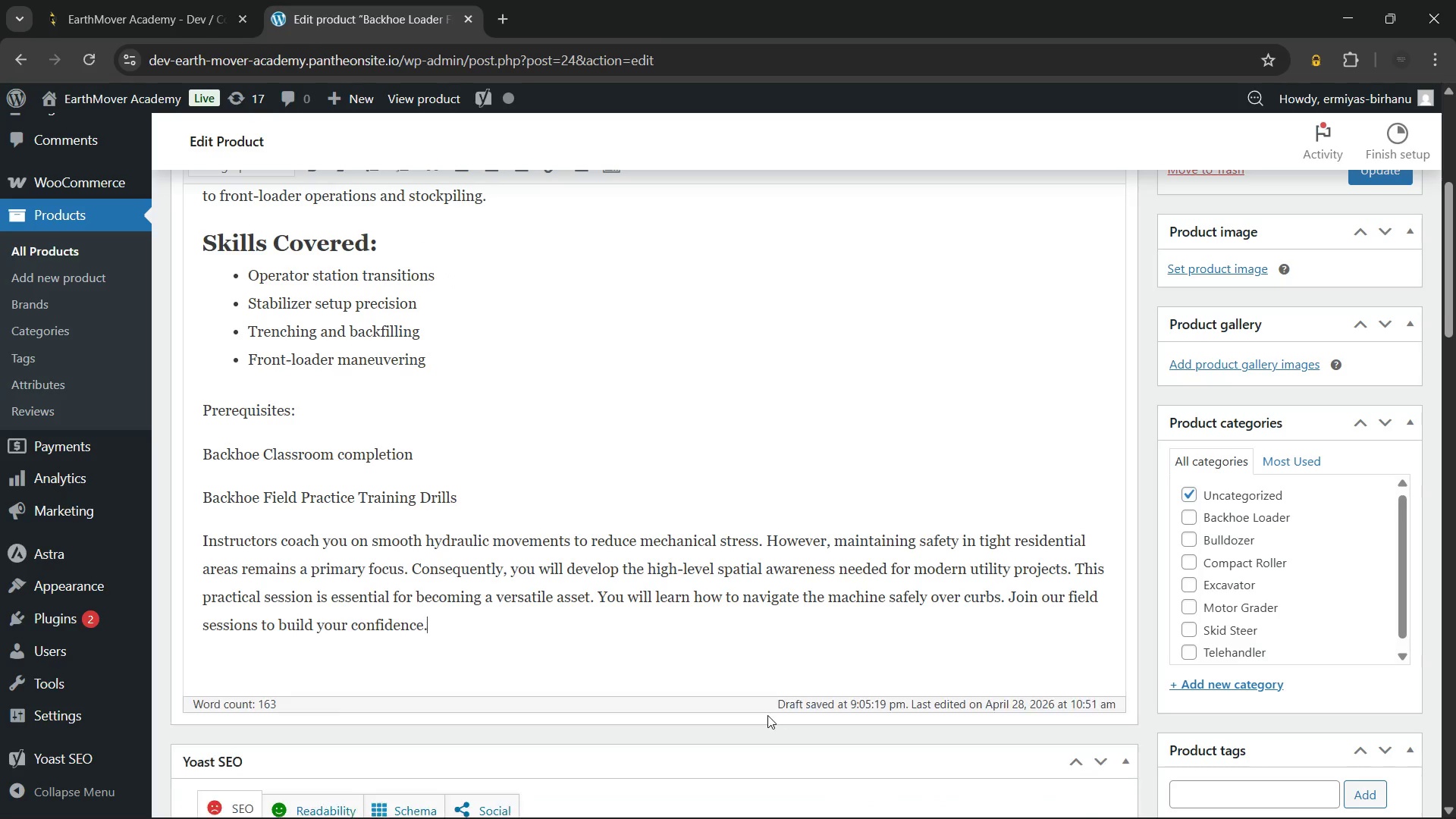 
key(Backspace)
 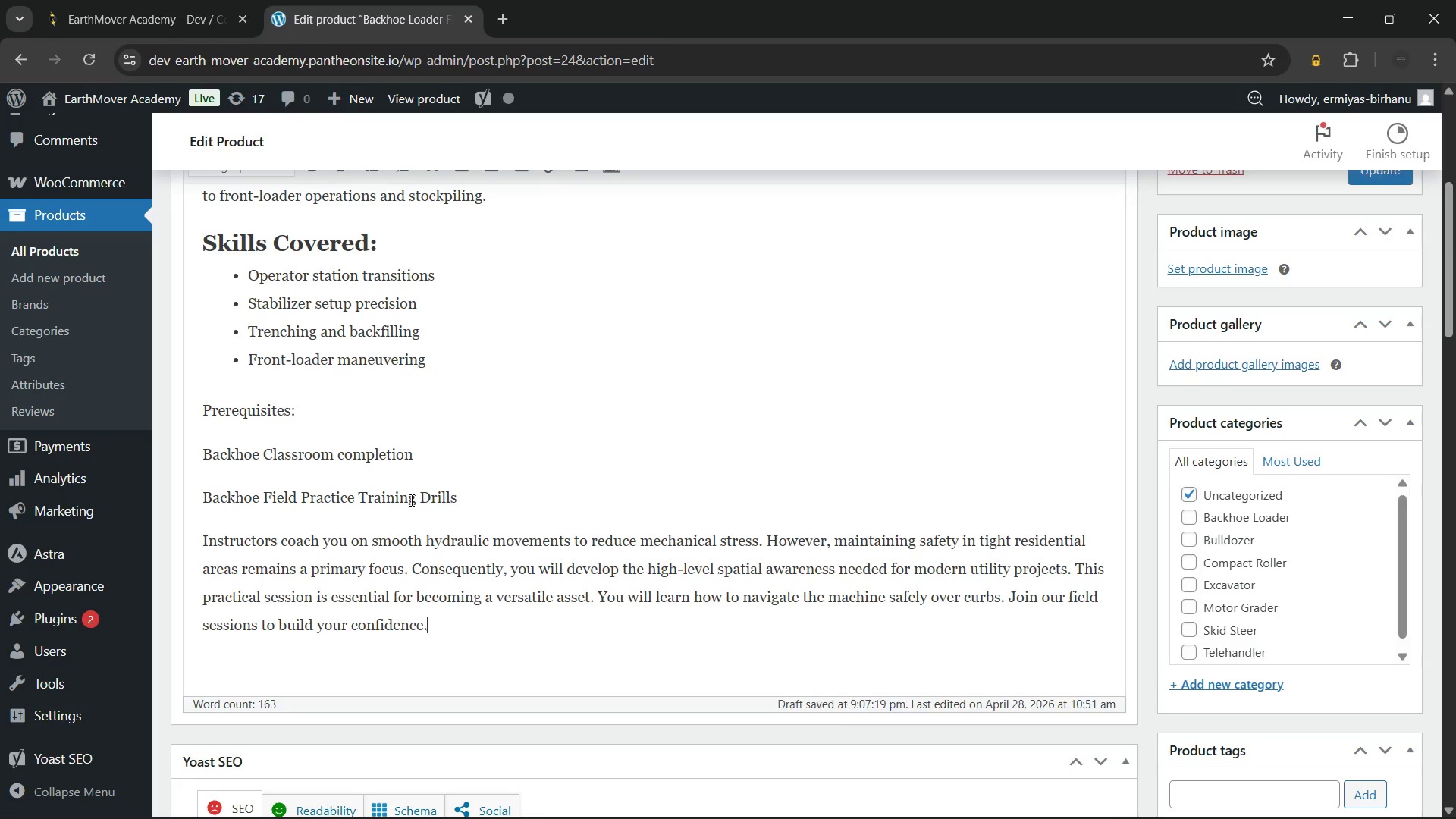 
double_click([410, 500])
 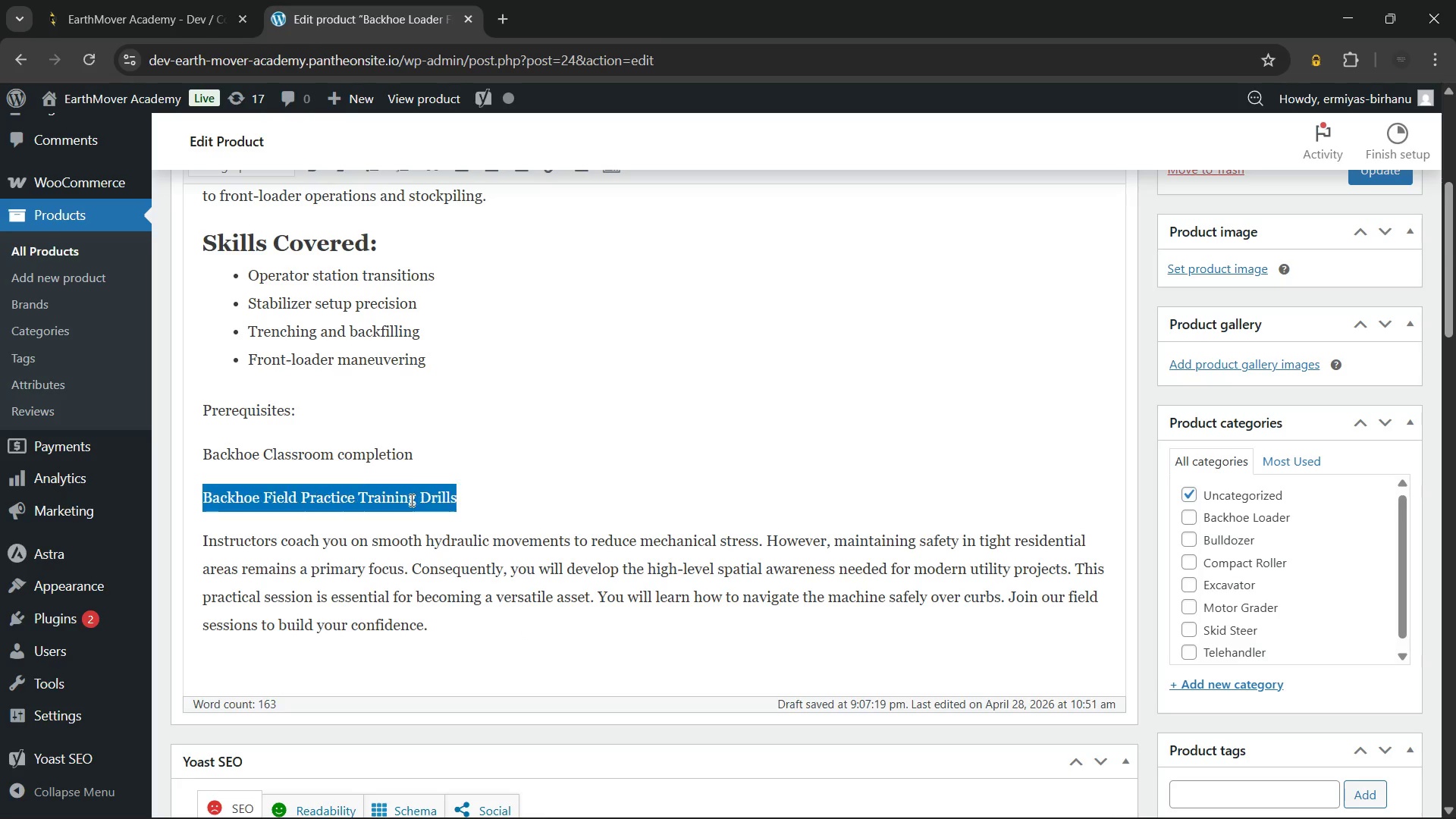 
triple_click([410, 500])
 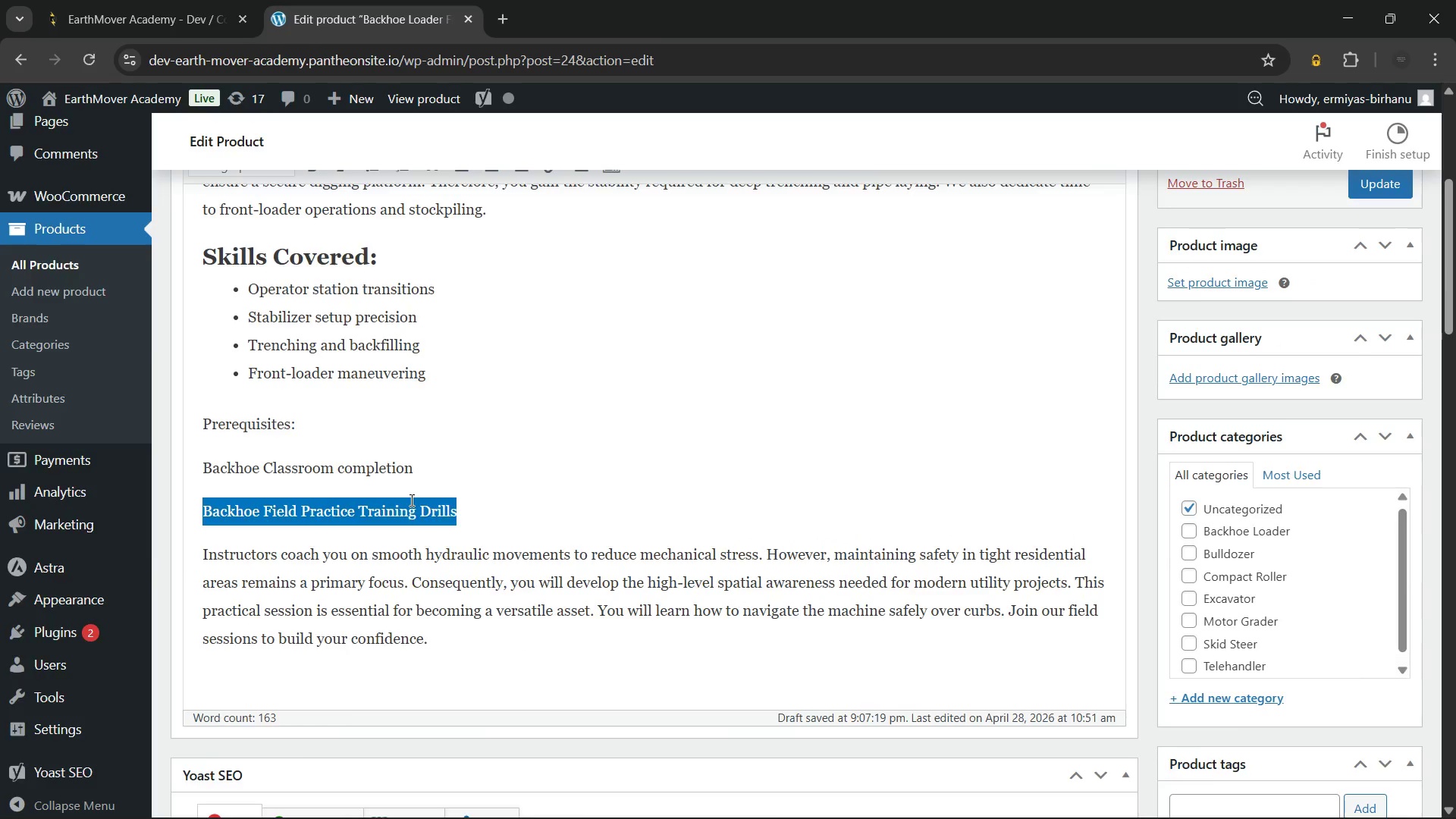 
scroll: coordinate [410, 500], scroll_direction: up, amount: 2.0
 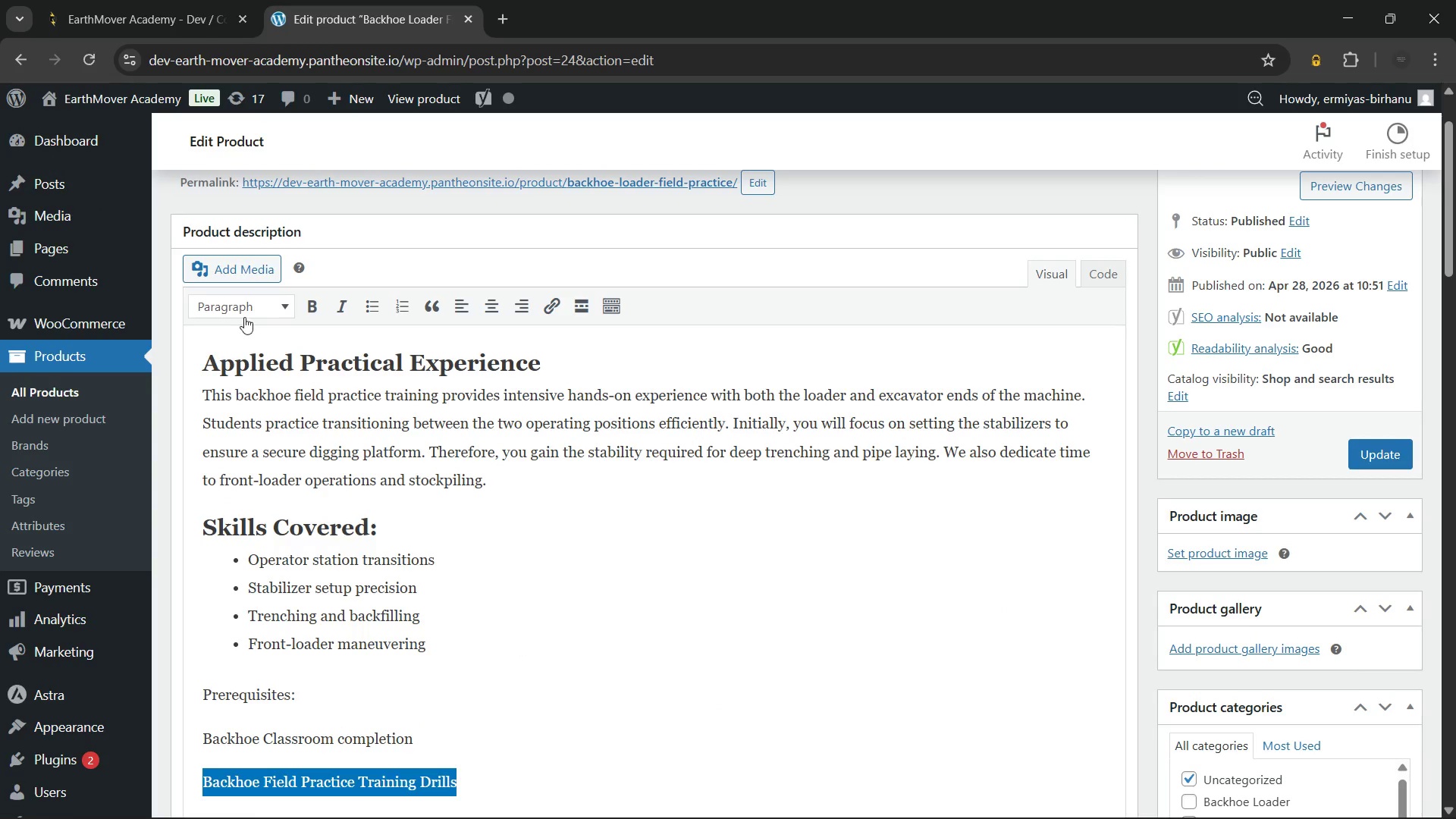 
left_click([244, 306])
 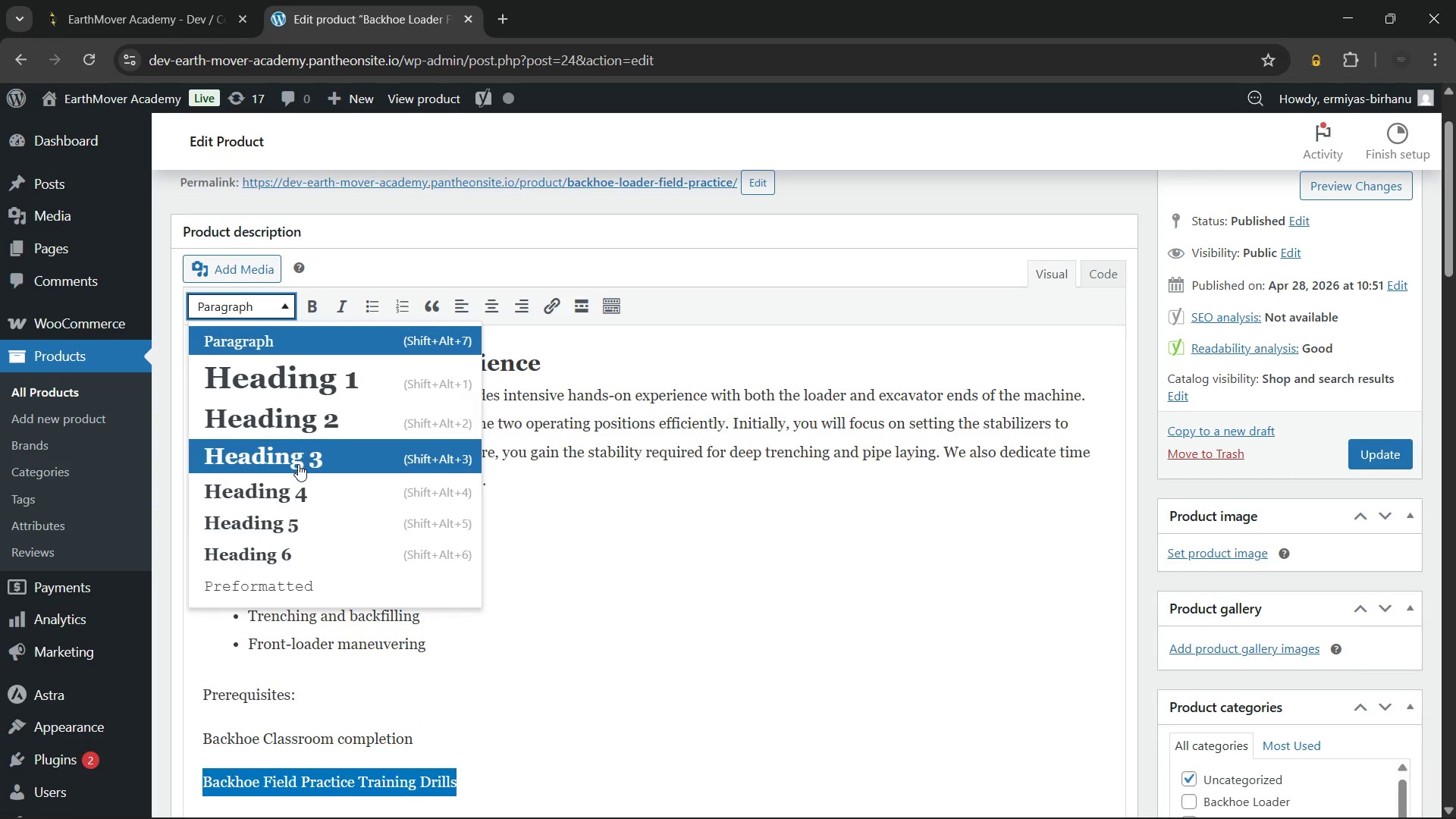 
left_click([298, 464])
 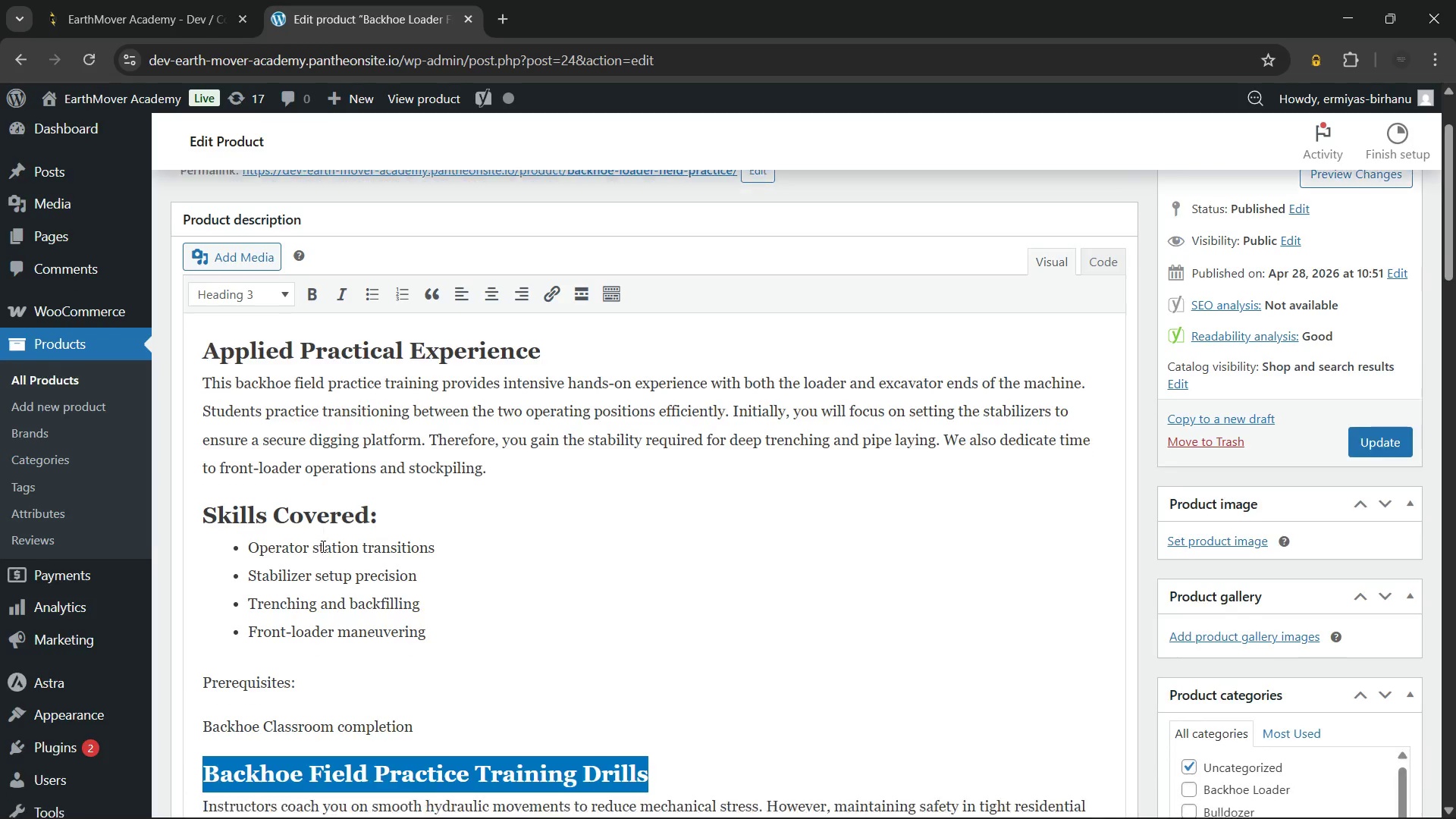 
scroll: coordinate [322, 546], scroll_direction: down, amount: 2.0
 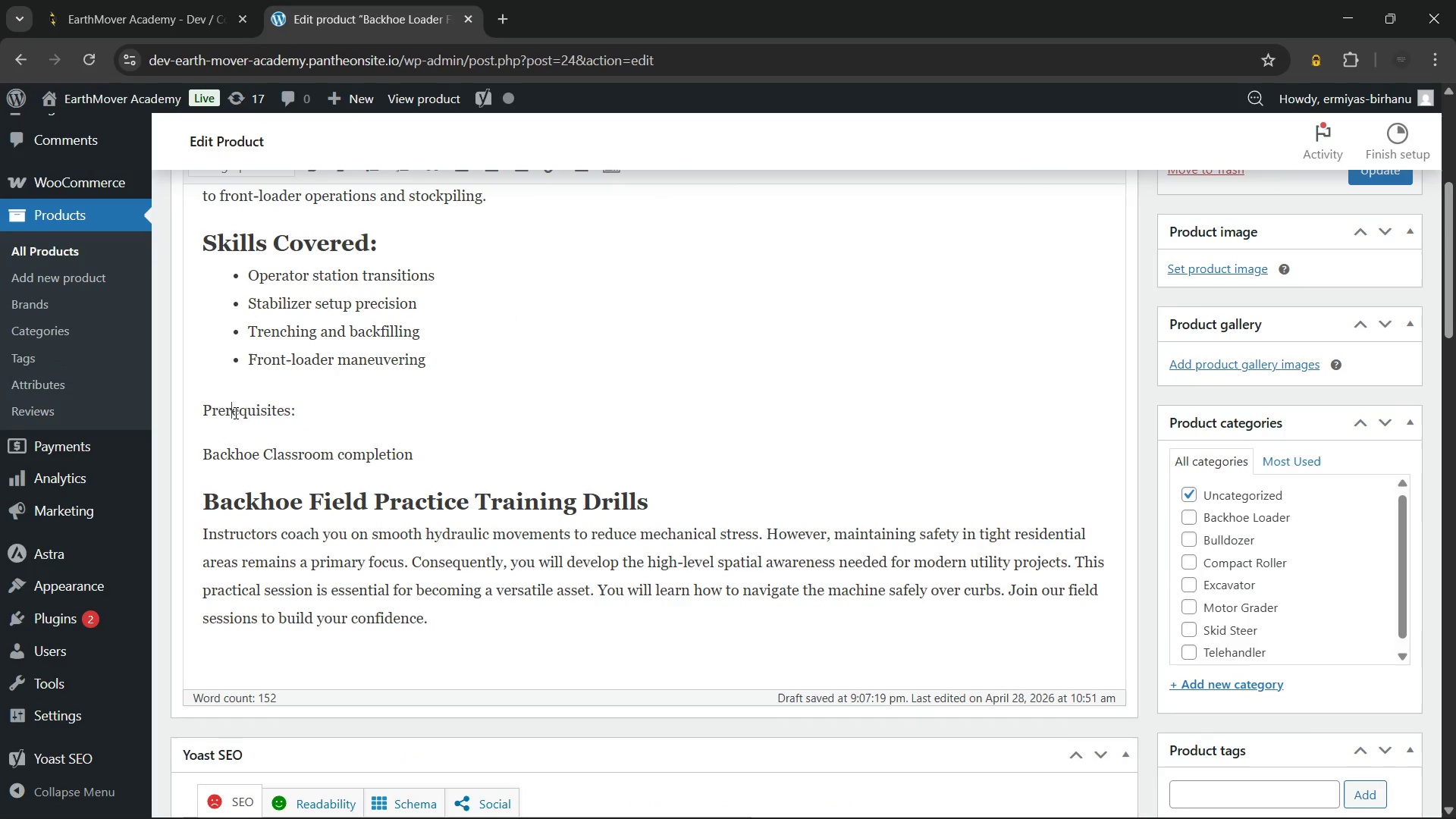 
double_click([234, 413])
 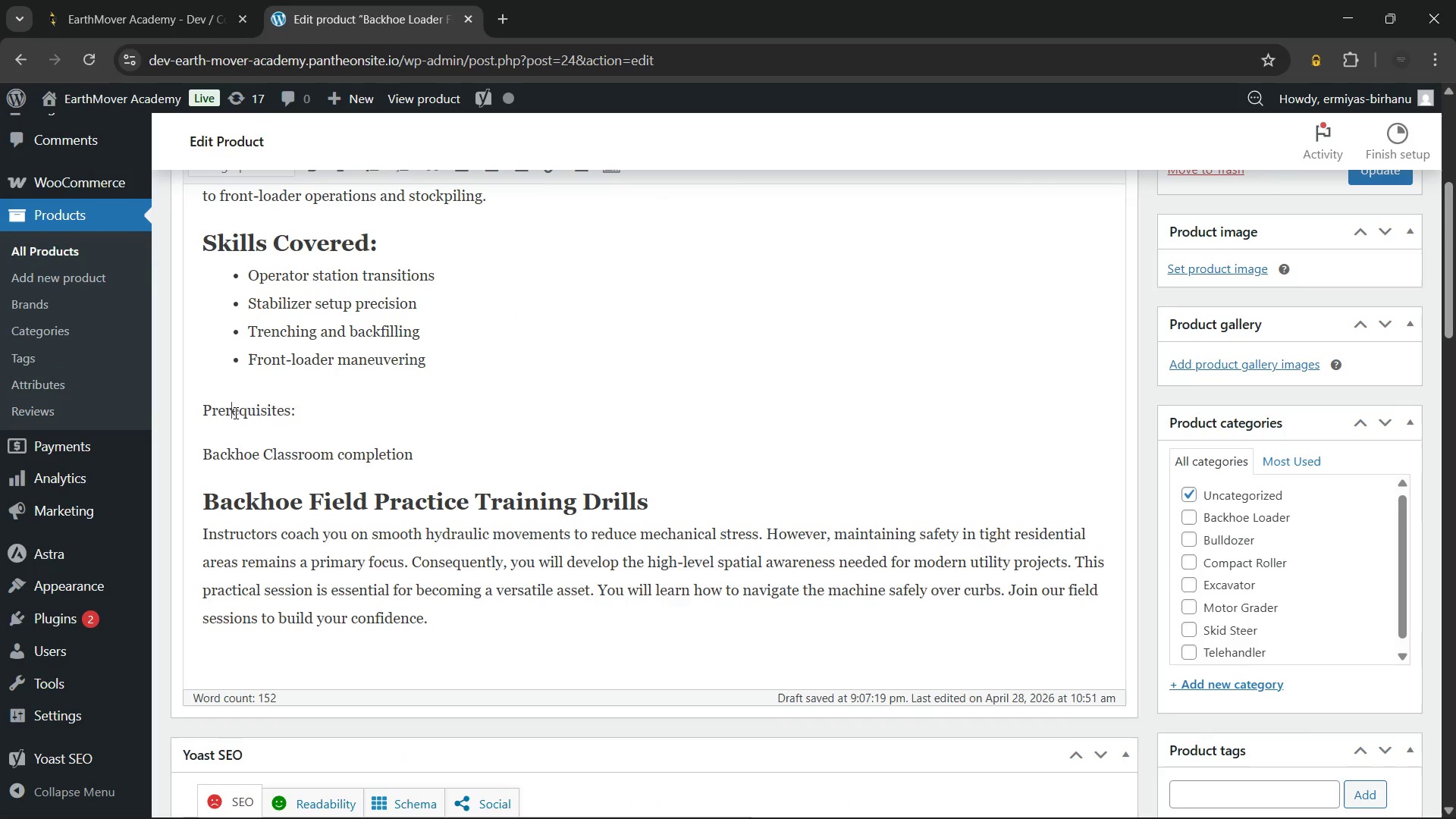 
double_click([234, 413])
 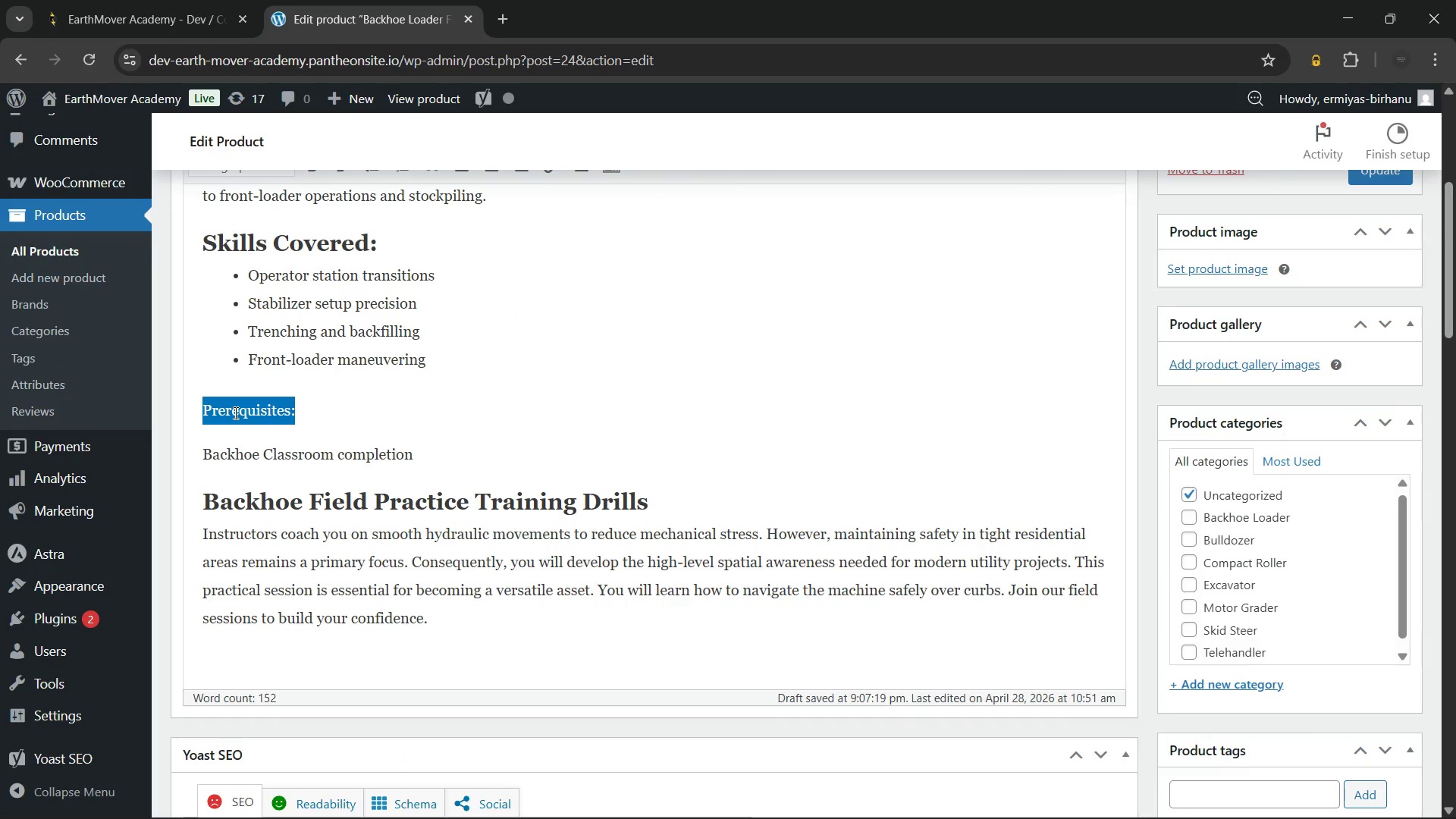 
triple_click([234, 413])
 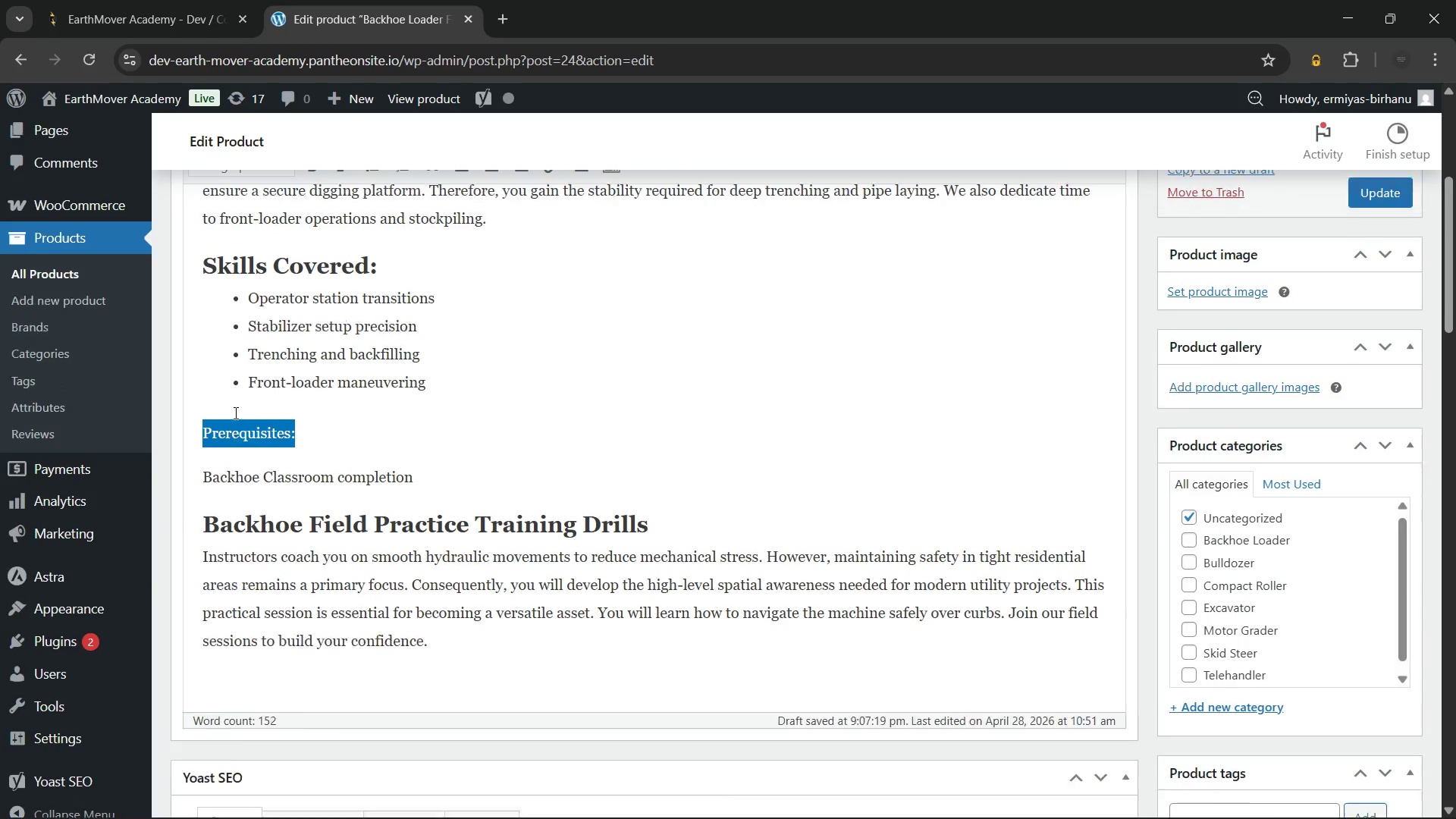 
scroll: coordinate [234, 413], scroll_direction: up, amount: 2.0
 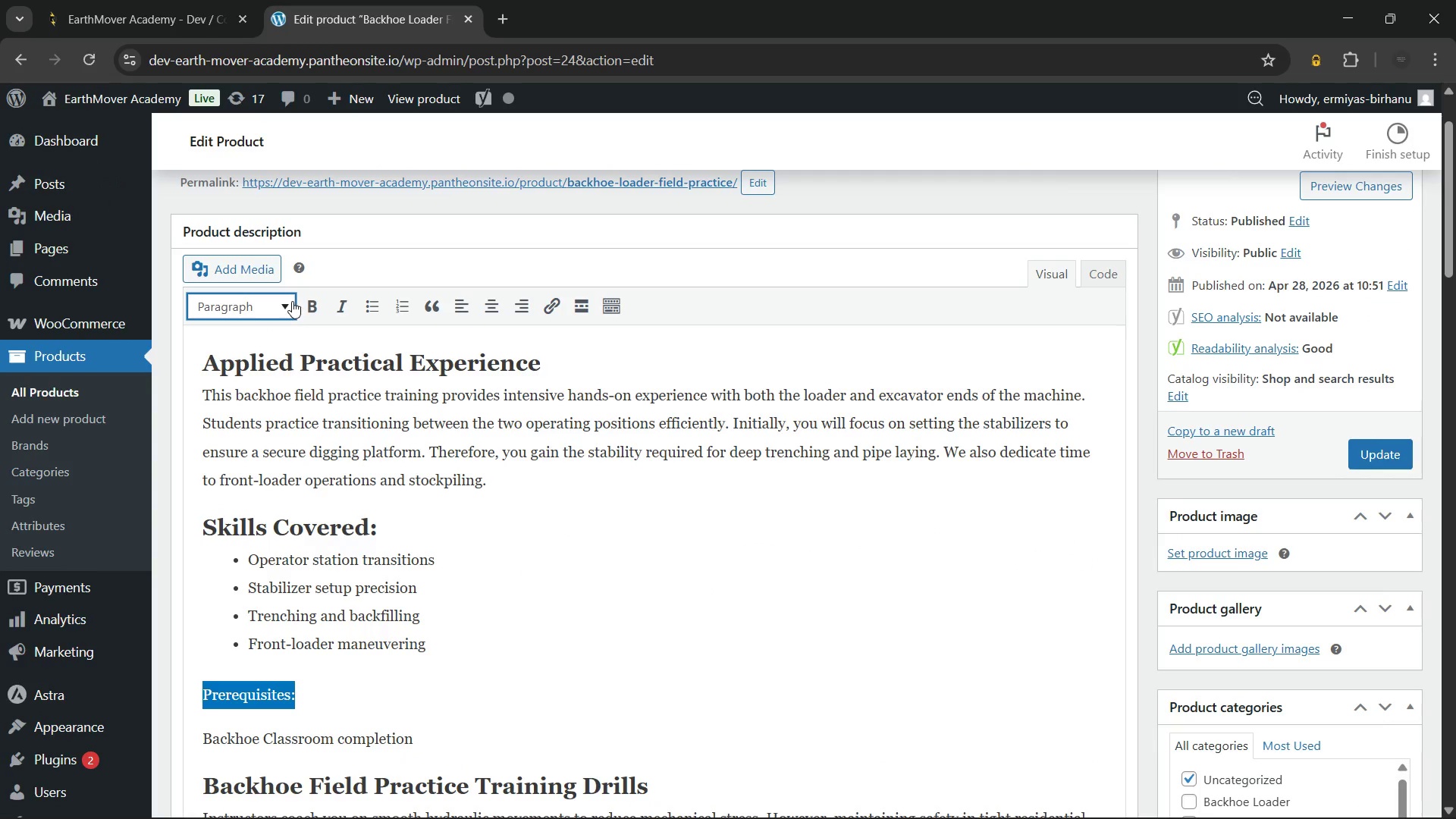 
left_click([292, 304])
 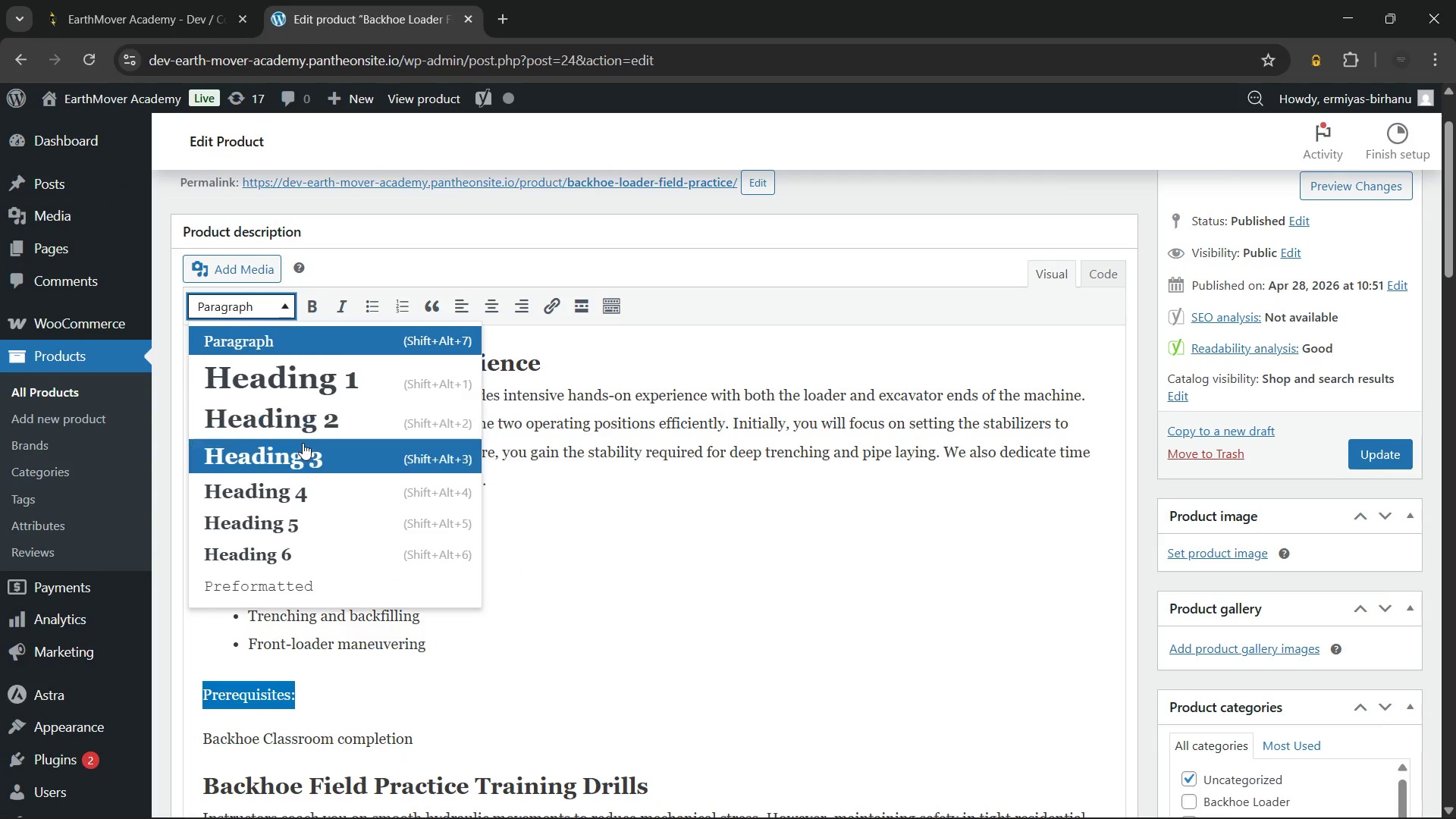 
left_click([303, 443])
 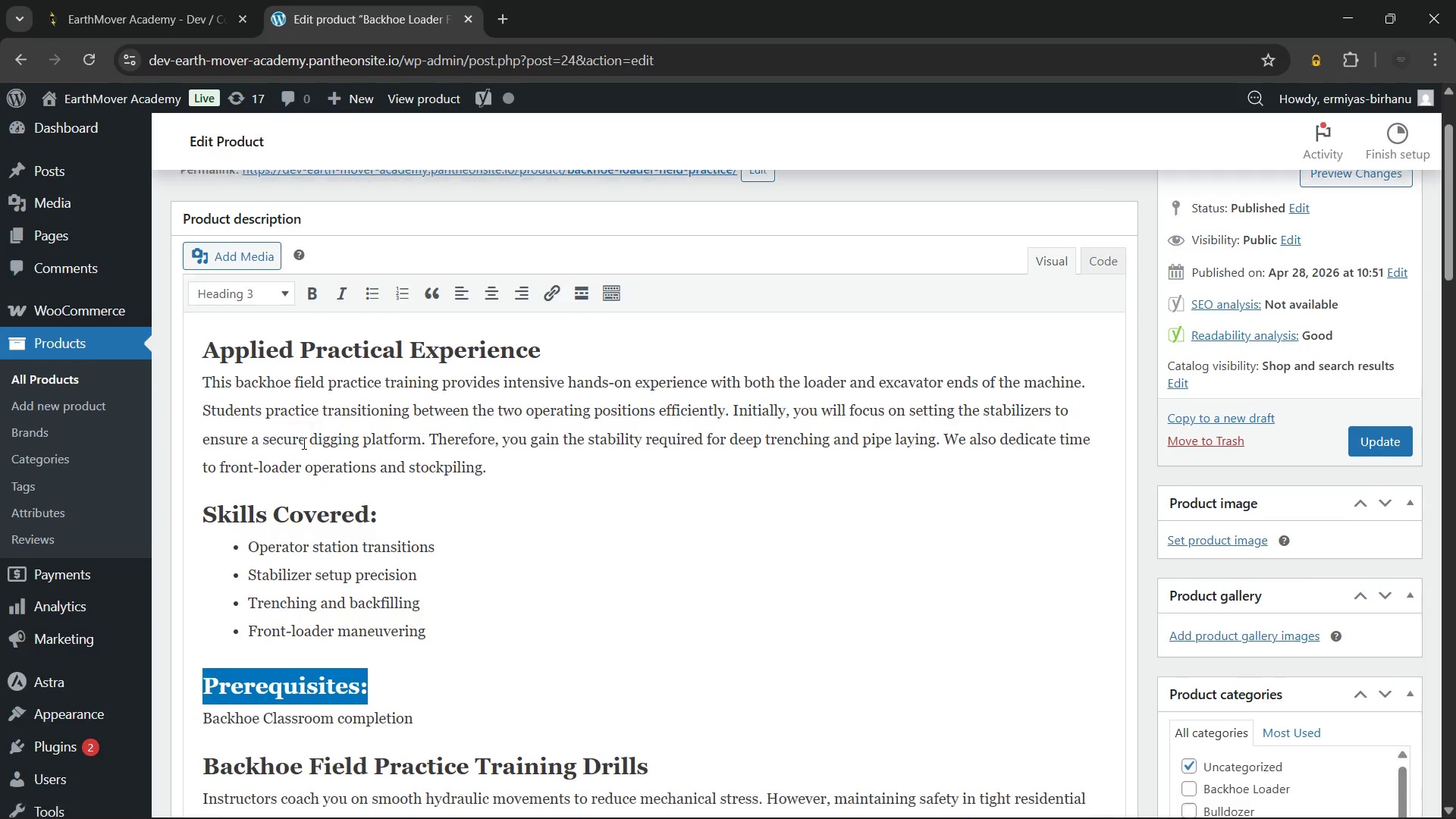 
scroll: coordinate [303, 443], scroll_direction: down, amount: 1.0
 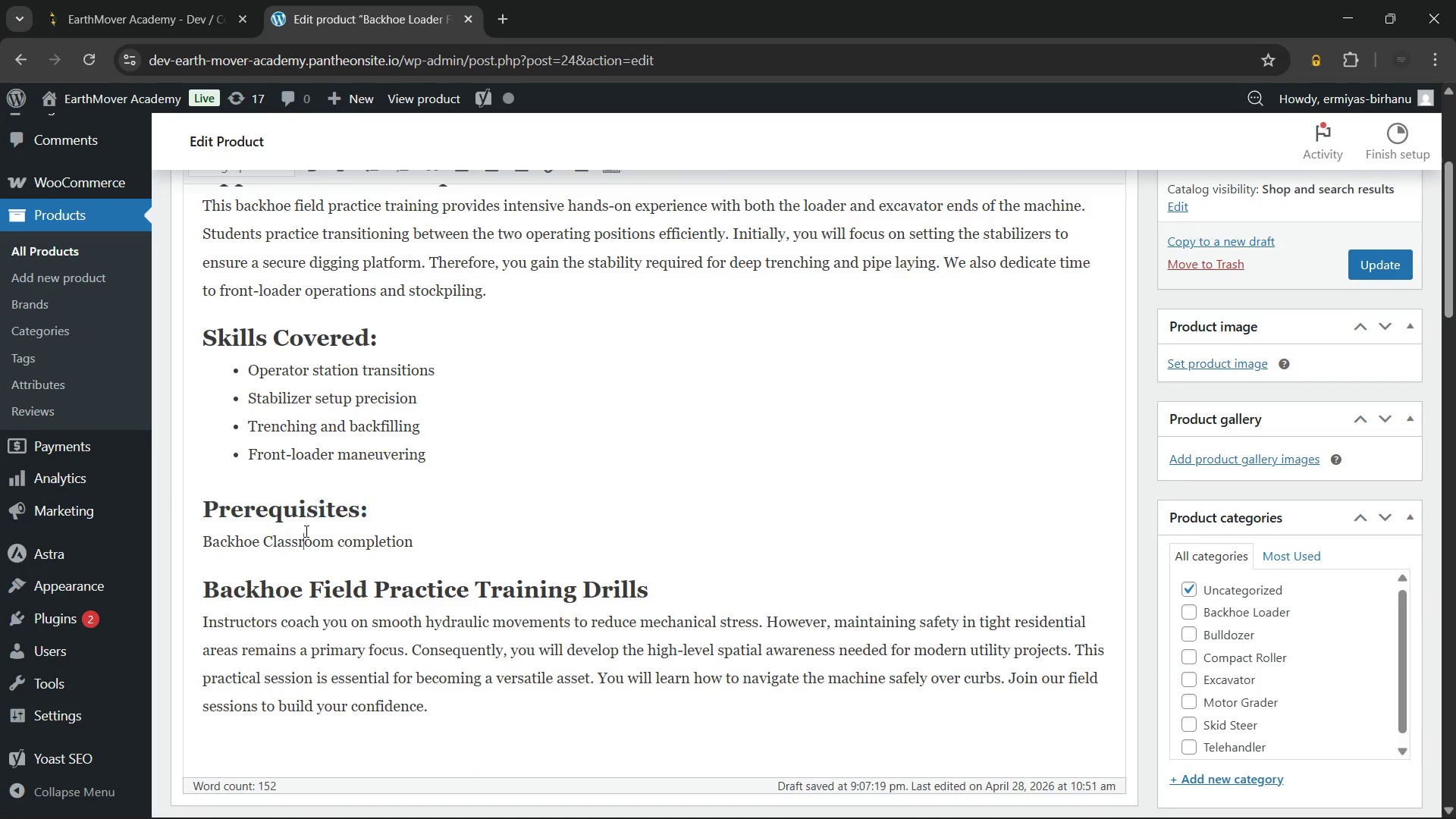 
double_click([305, 531])
 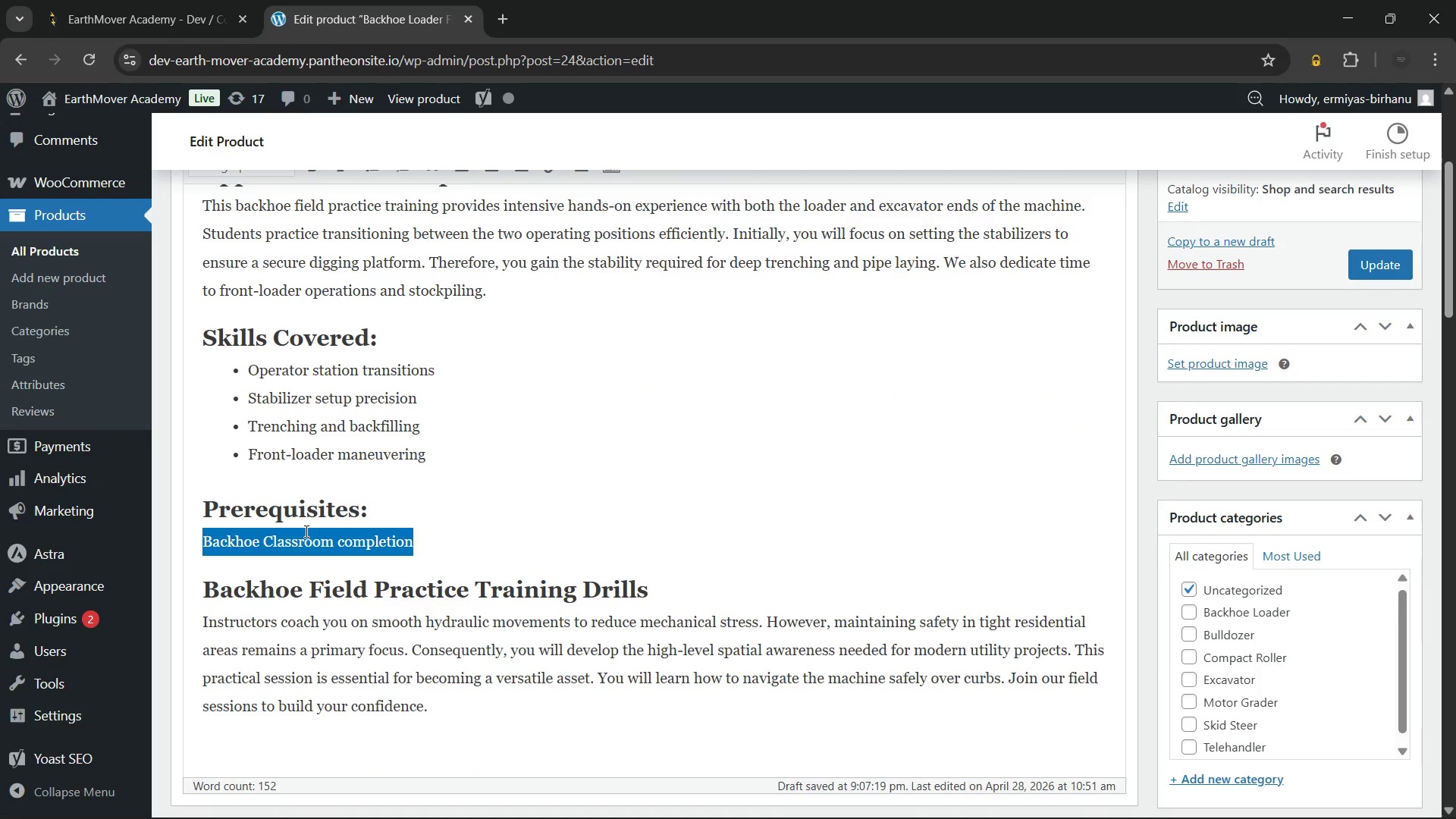 
triple_click([305, 531])
 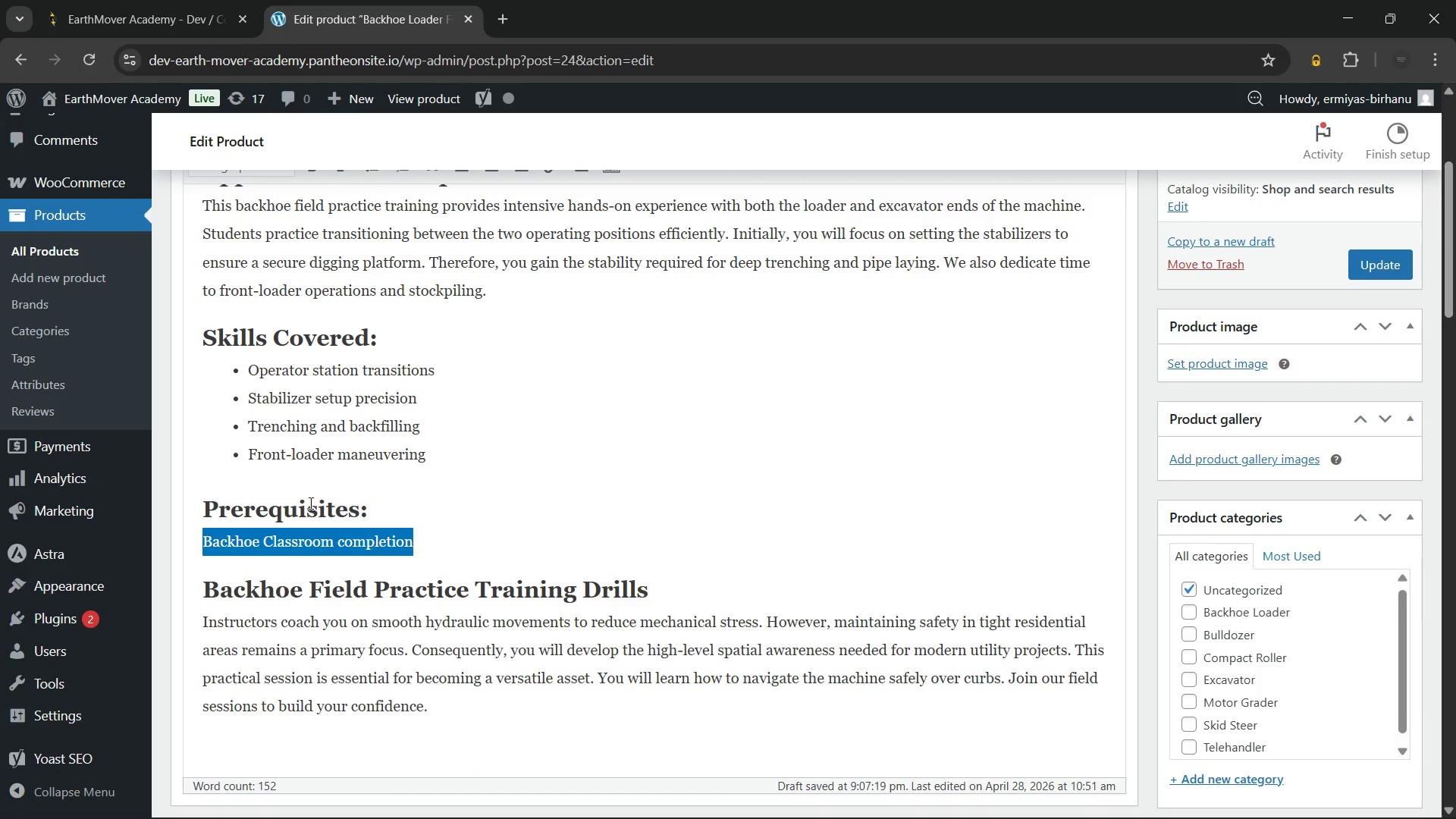 
scroll: coordinate [309, 503], scroll_direction: up, amount: 1.0
 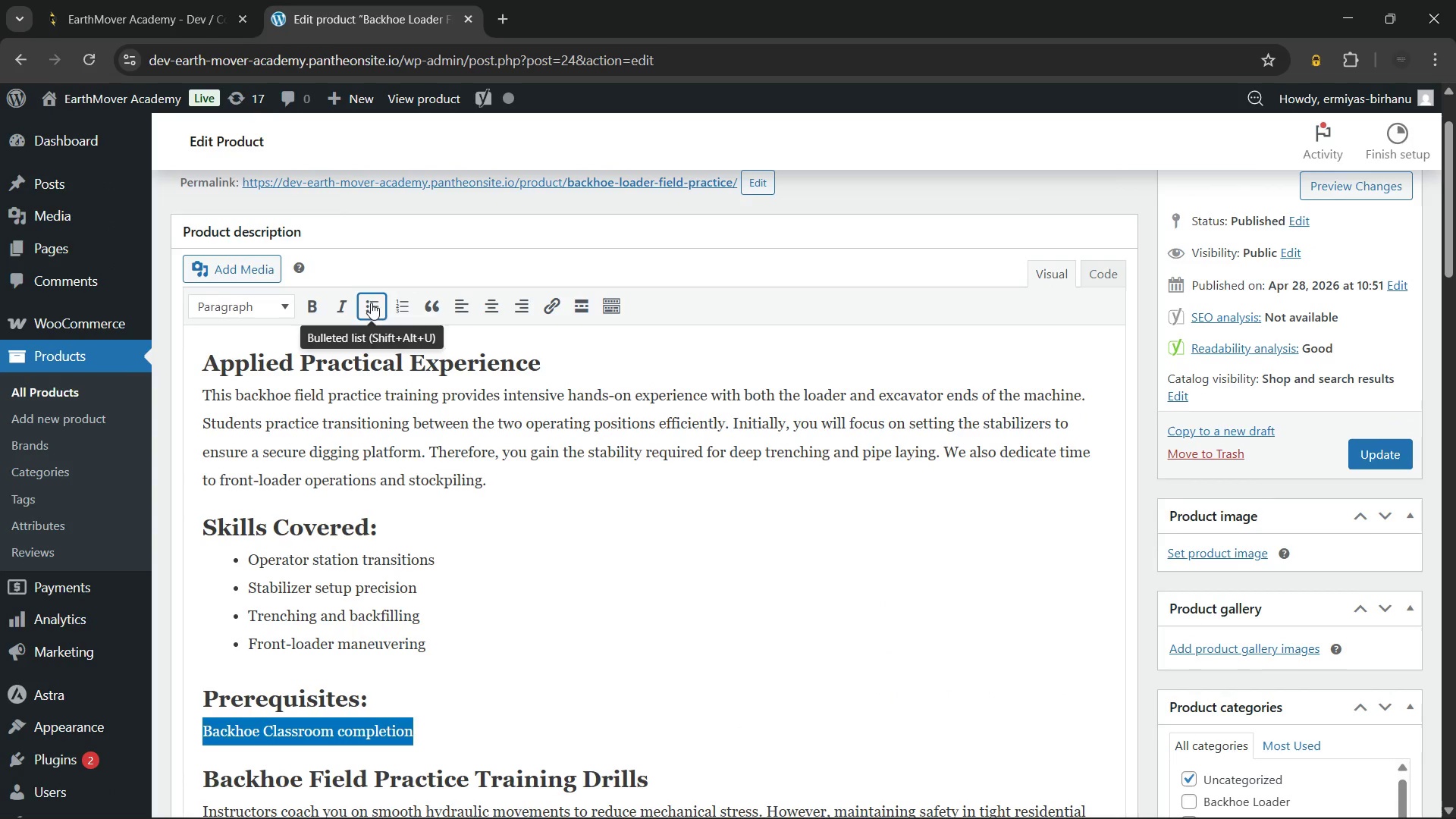 
left_click([371, 303])
 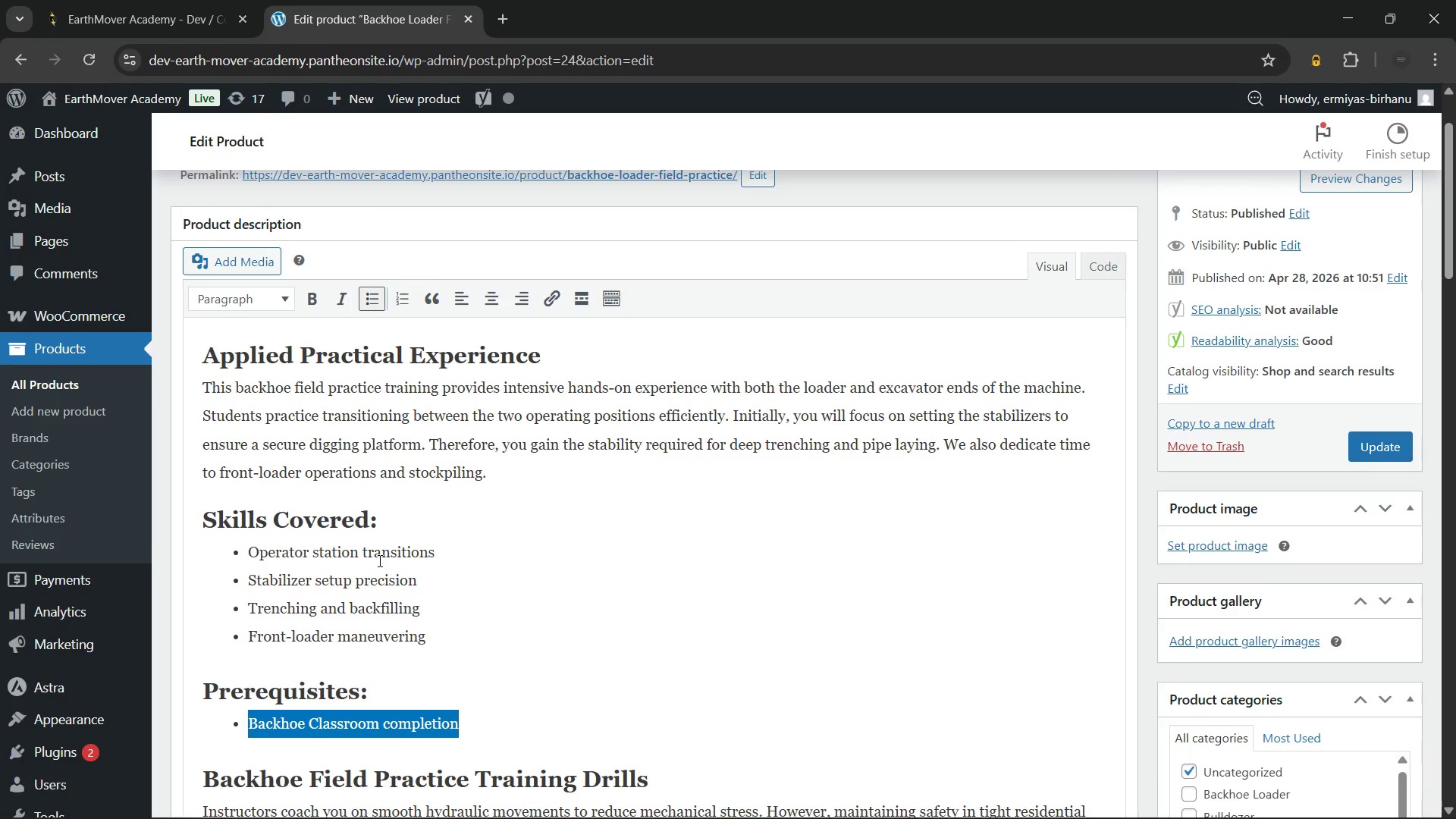 
scroll: coordinate [378, 560], scroll_direction: down, amount: 2.0
 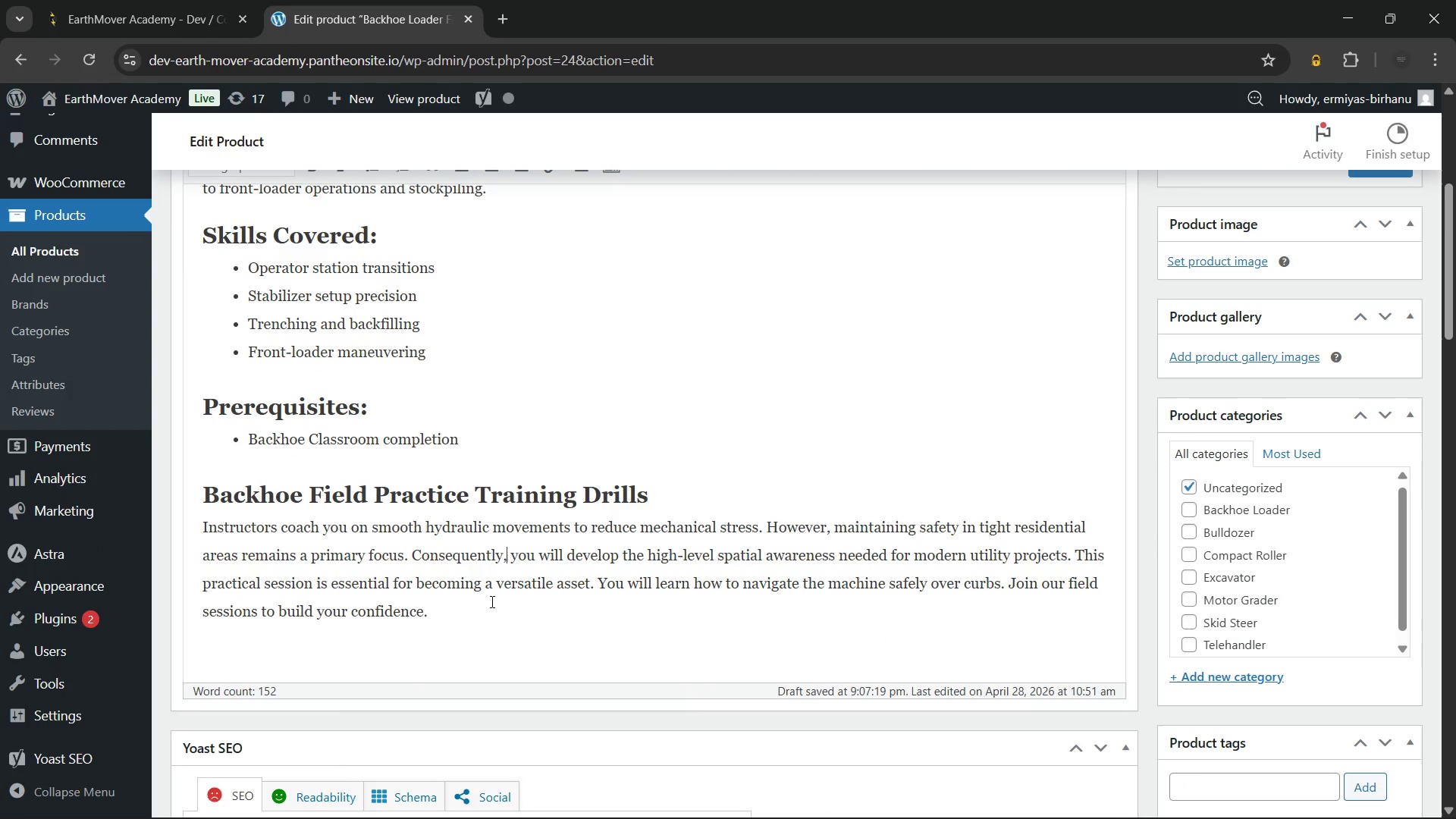 
double_click([491, 603])
 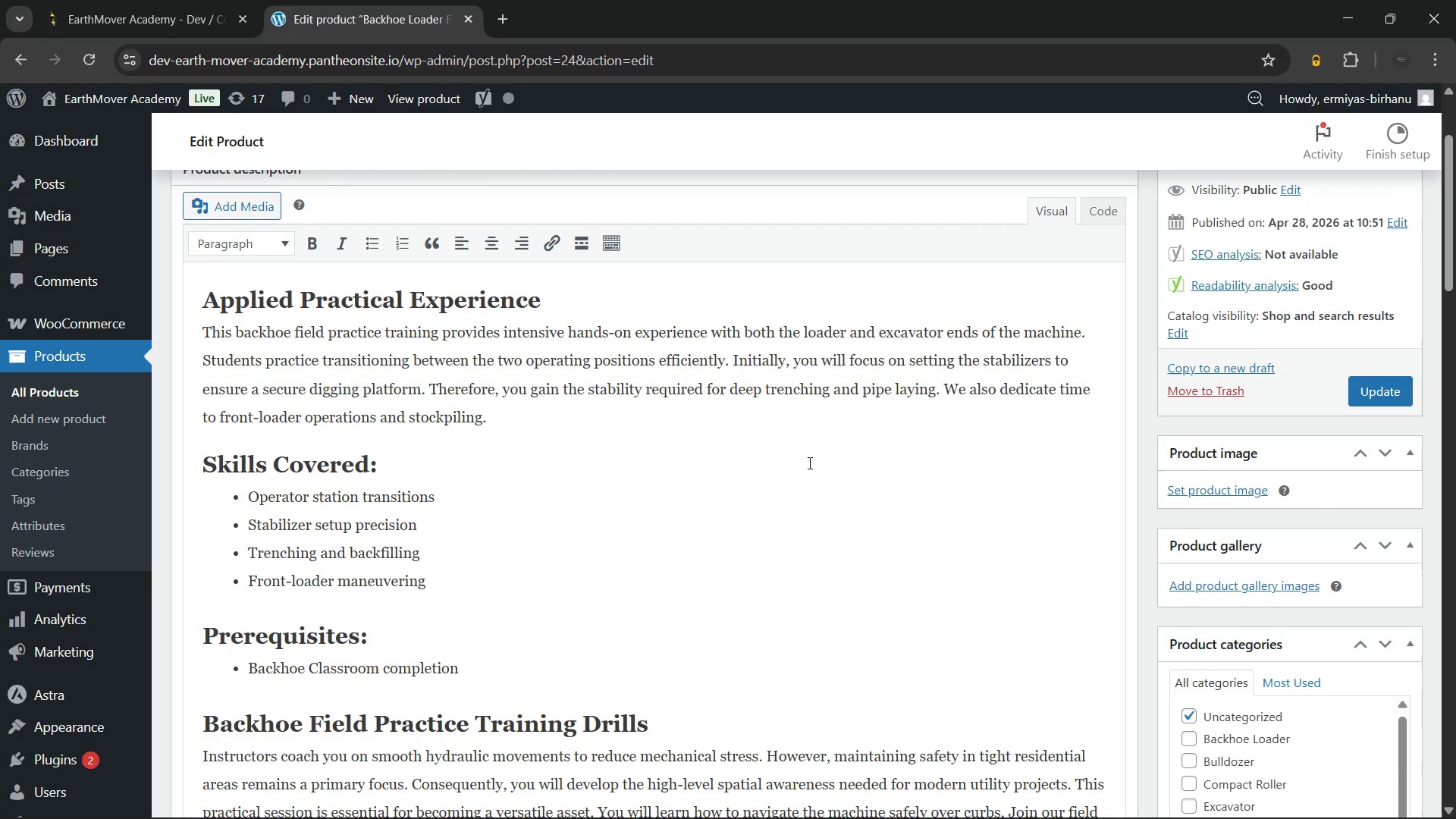 
wait(17.55)
 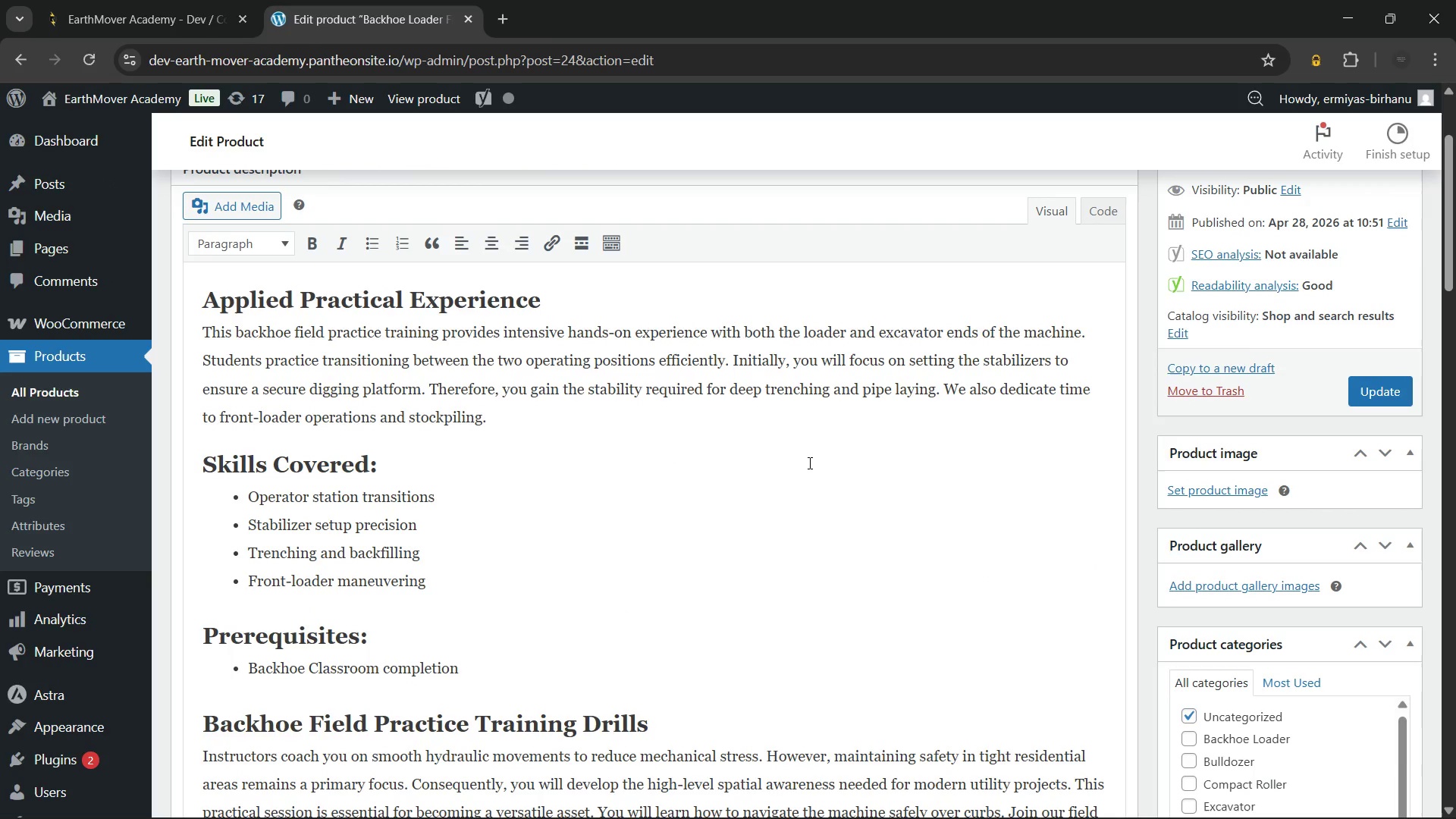 
left_click([1189, 510])
 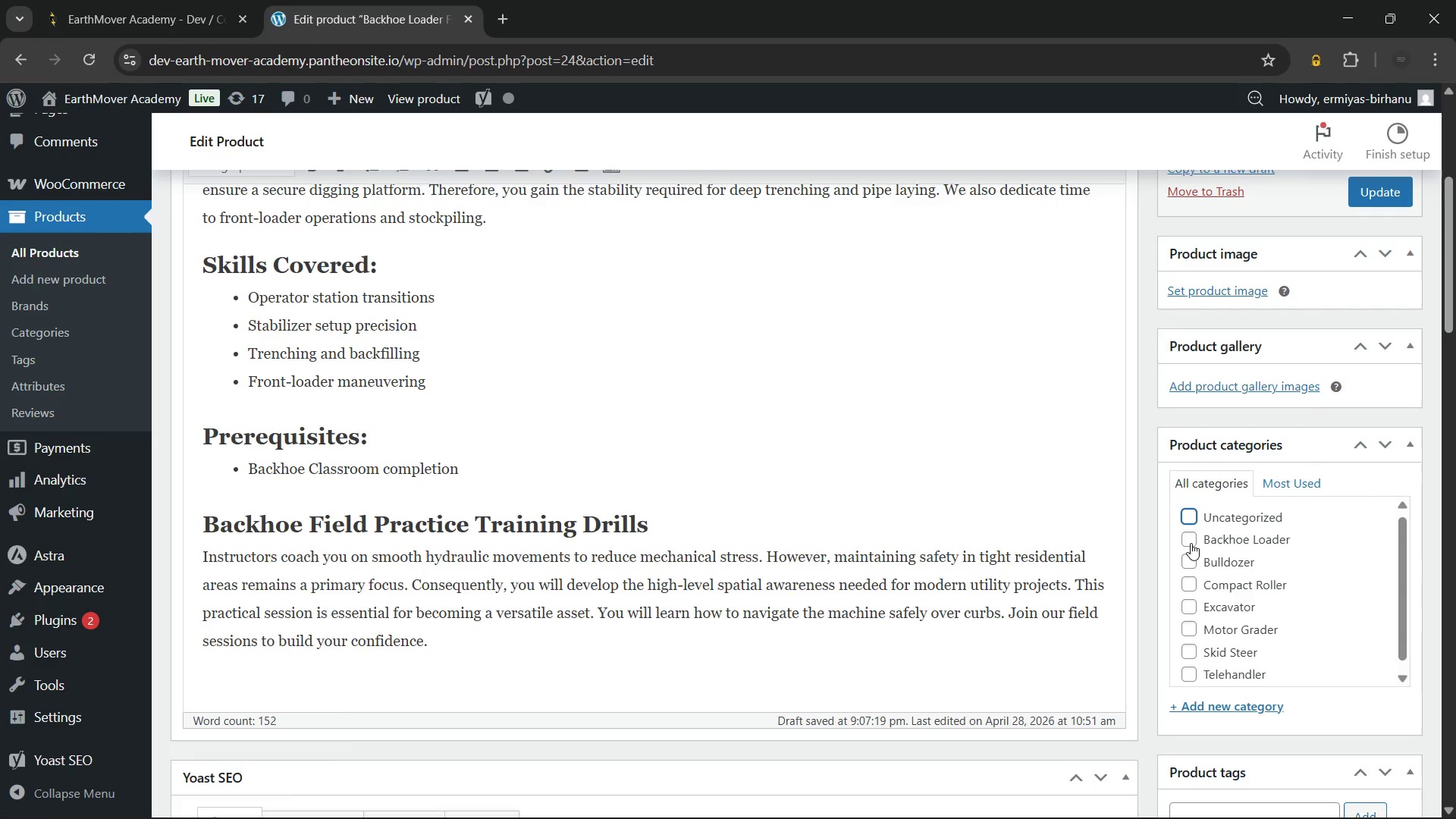 
left_click([1191, 543])
 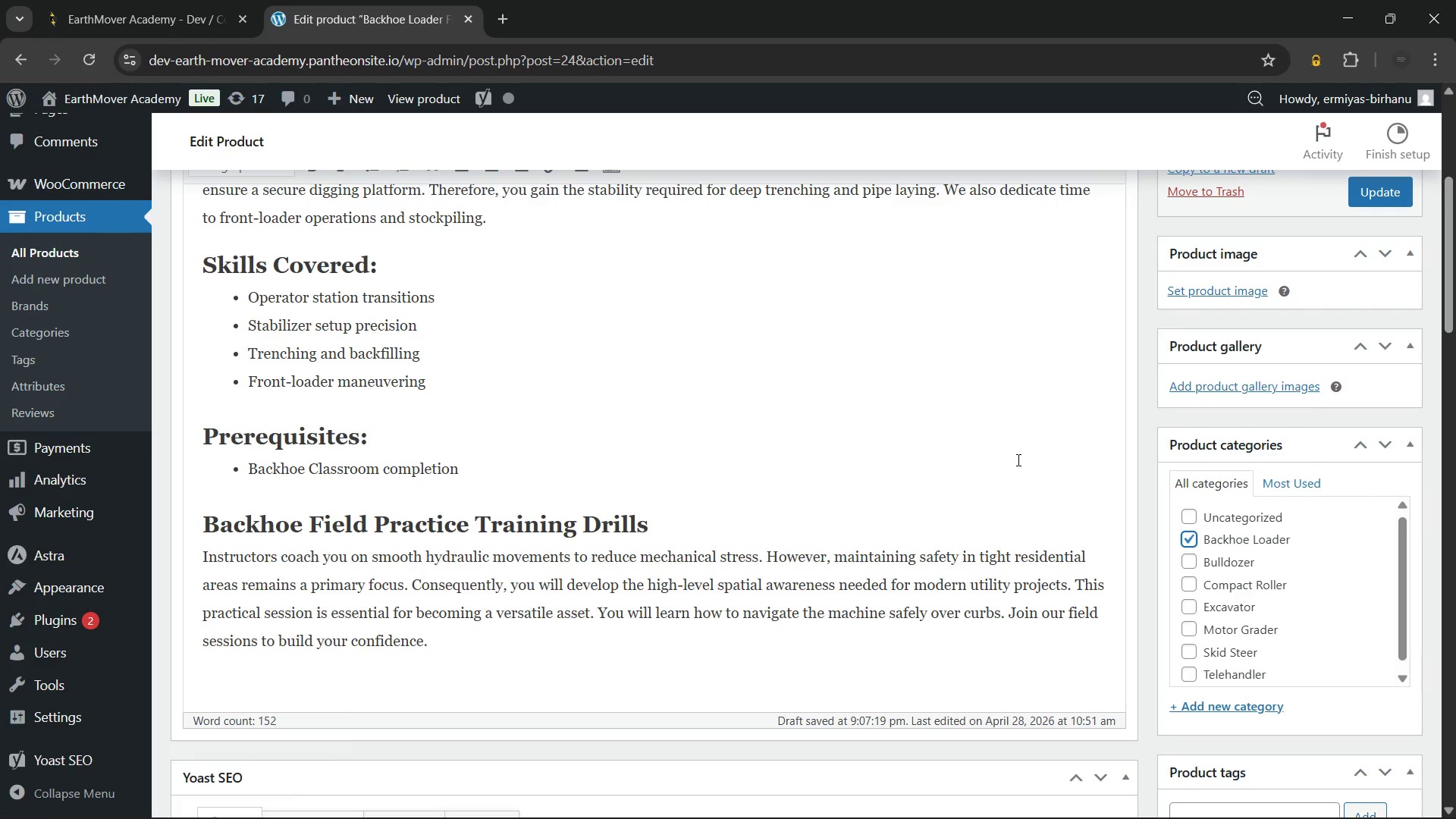 
left_click([1017, 460])
 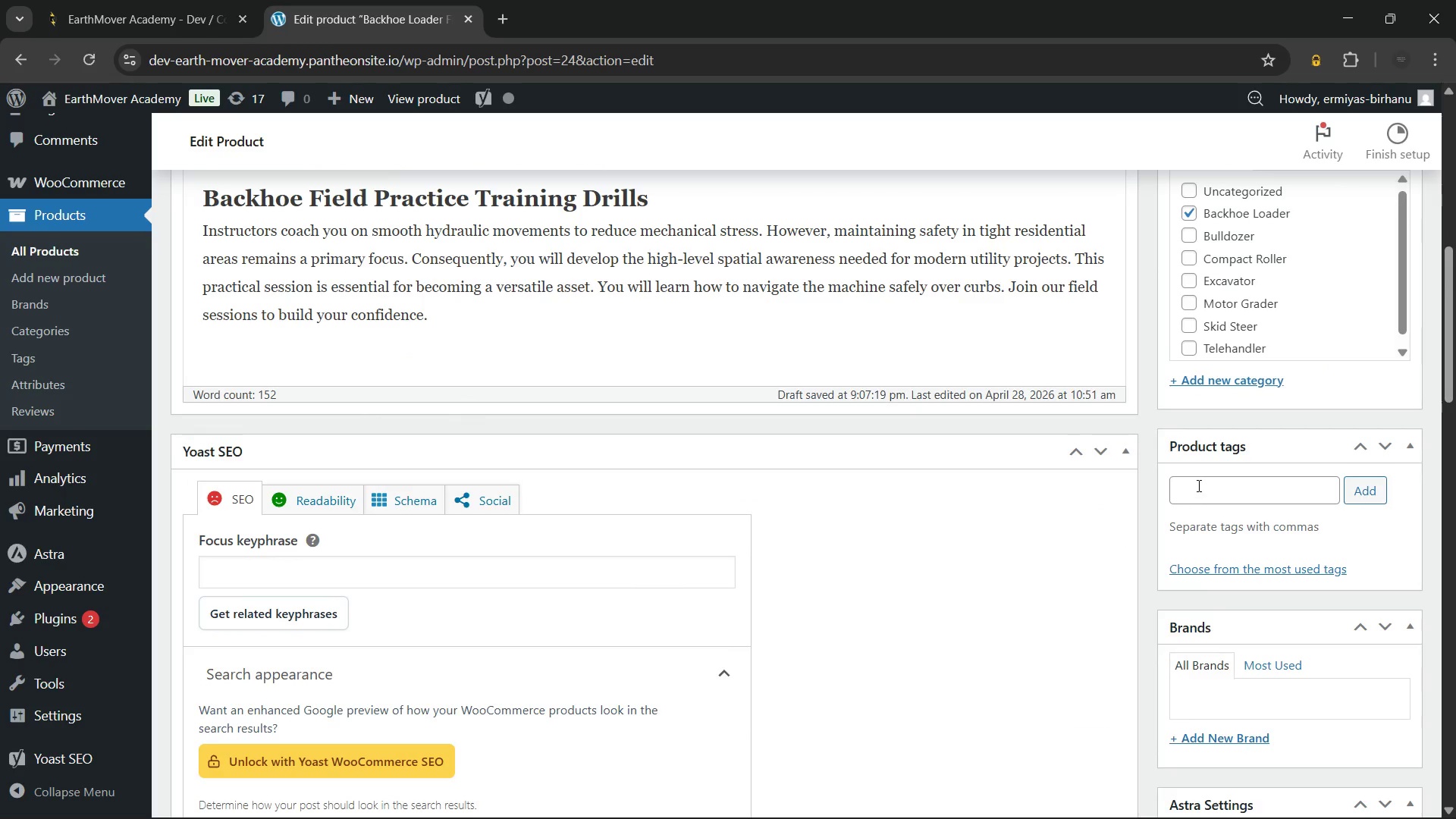 
left_click([1197, 483])
 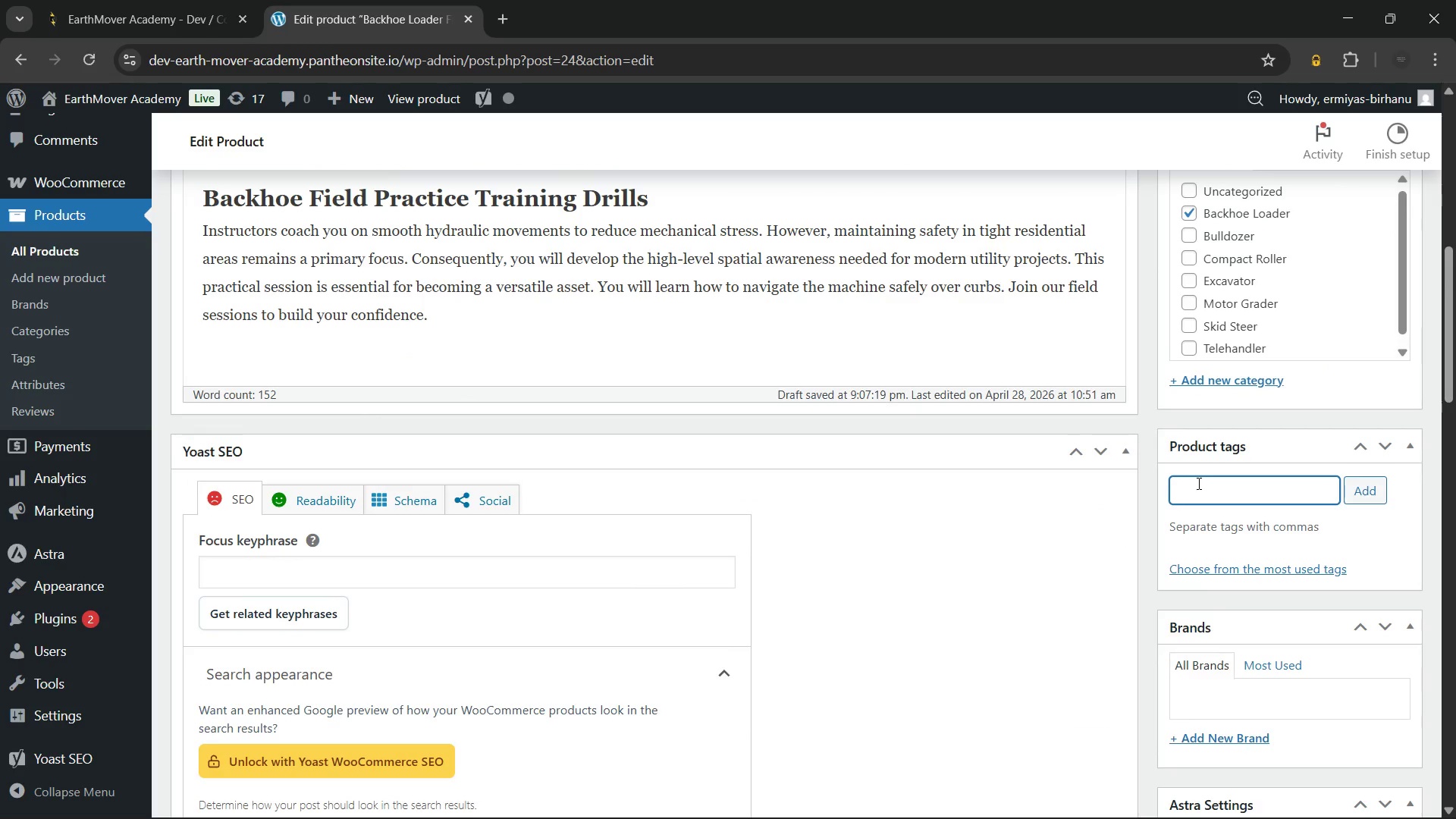 
type(fie)
 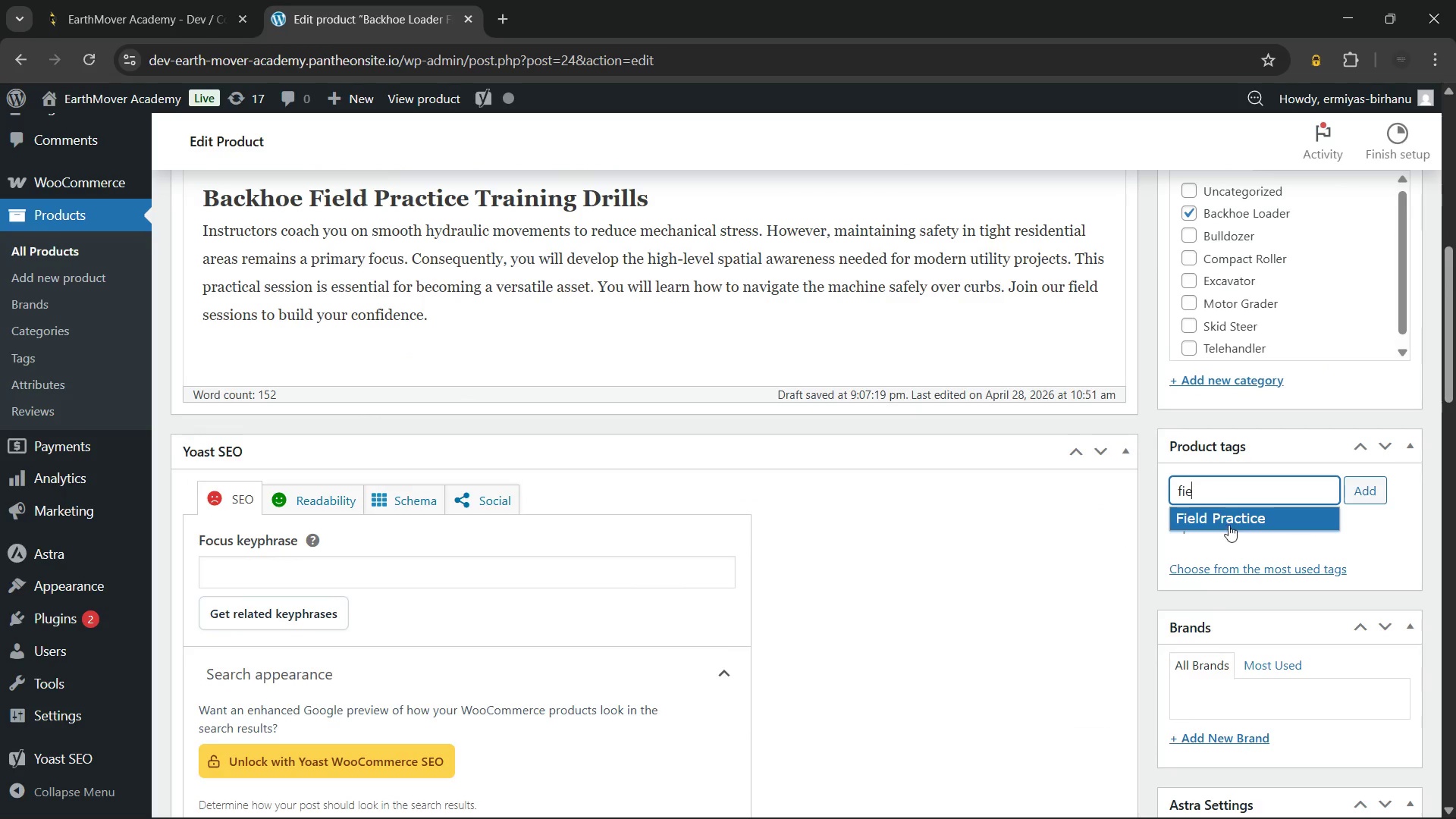 
left_click([1228, 513])
 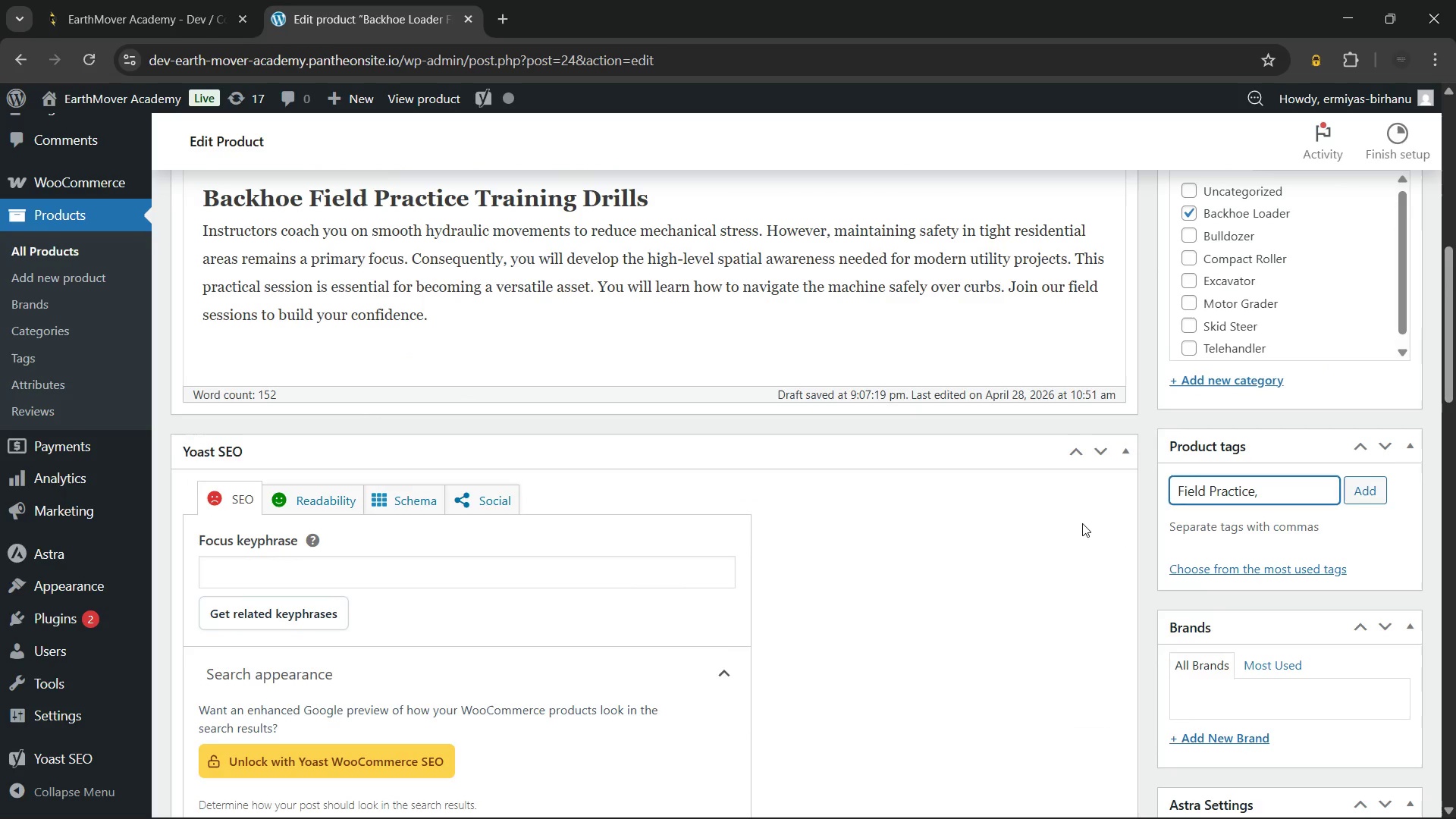 
left_click([1082, 523])
 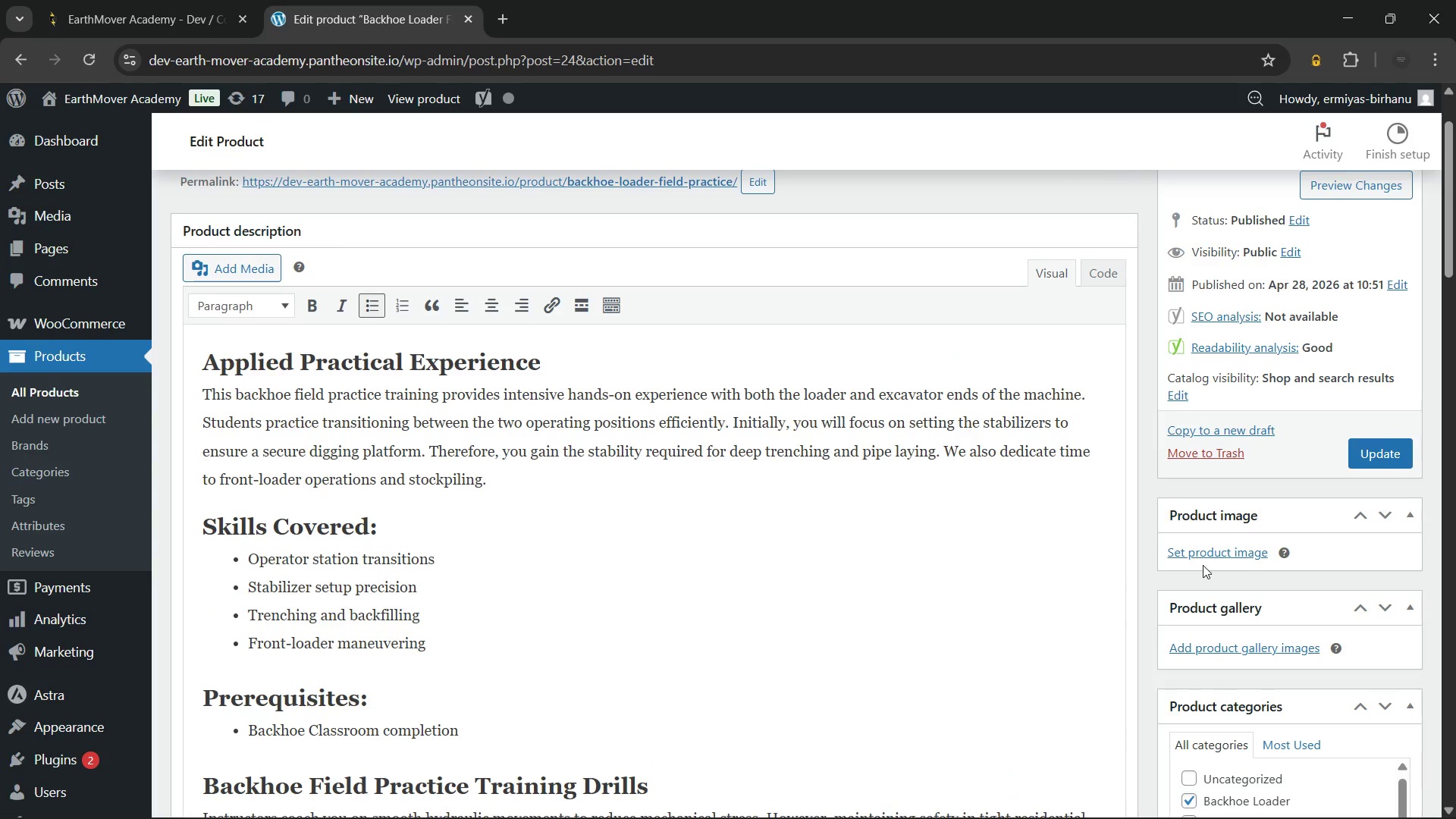 
left_click([1213, 544])
 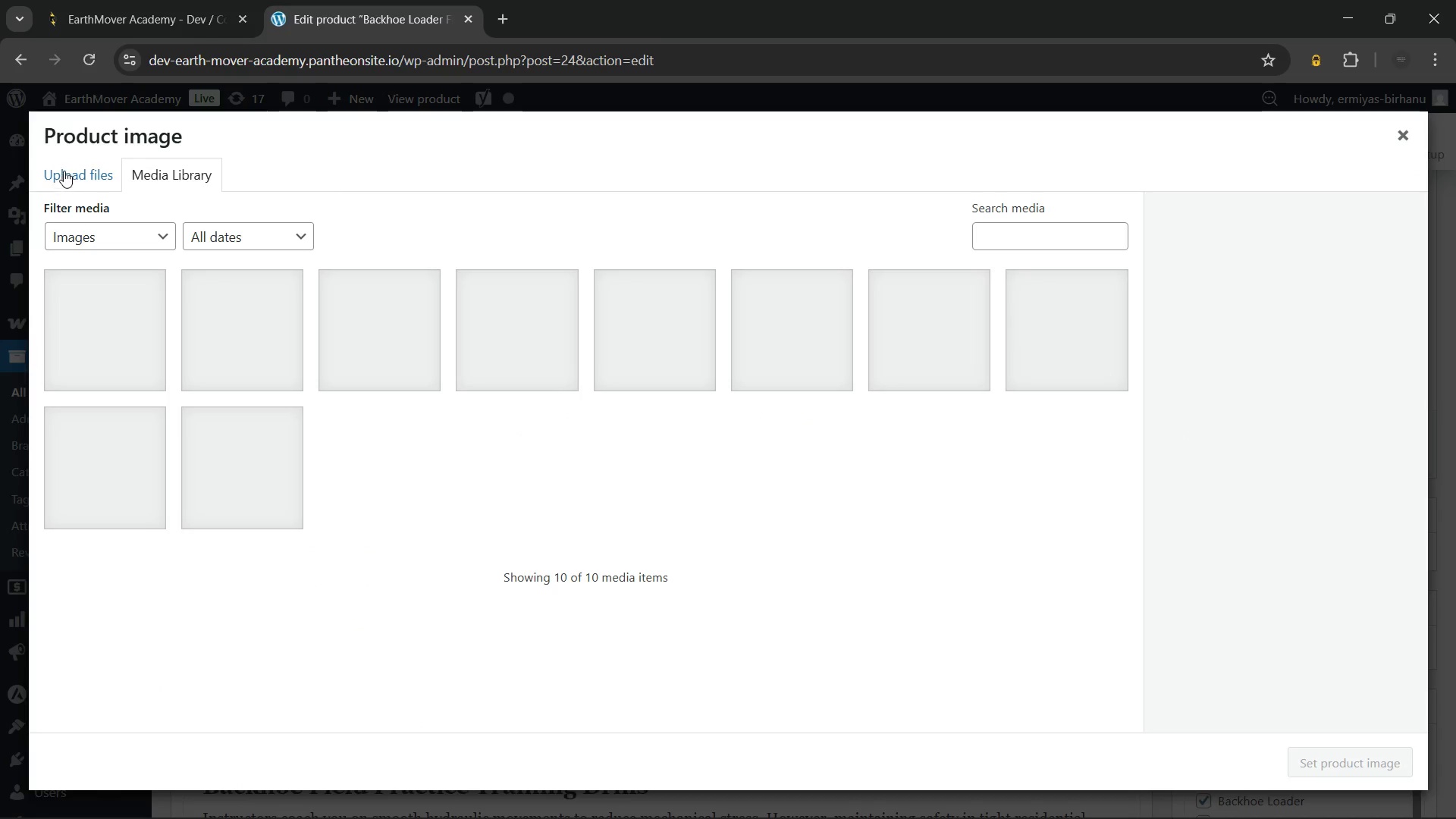 
left_click([69, 165])
 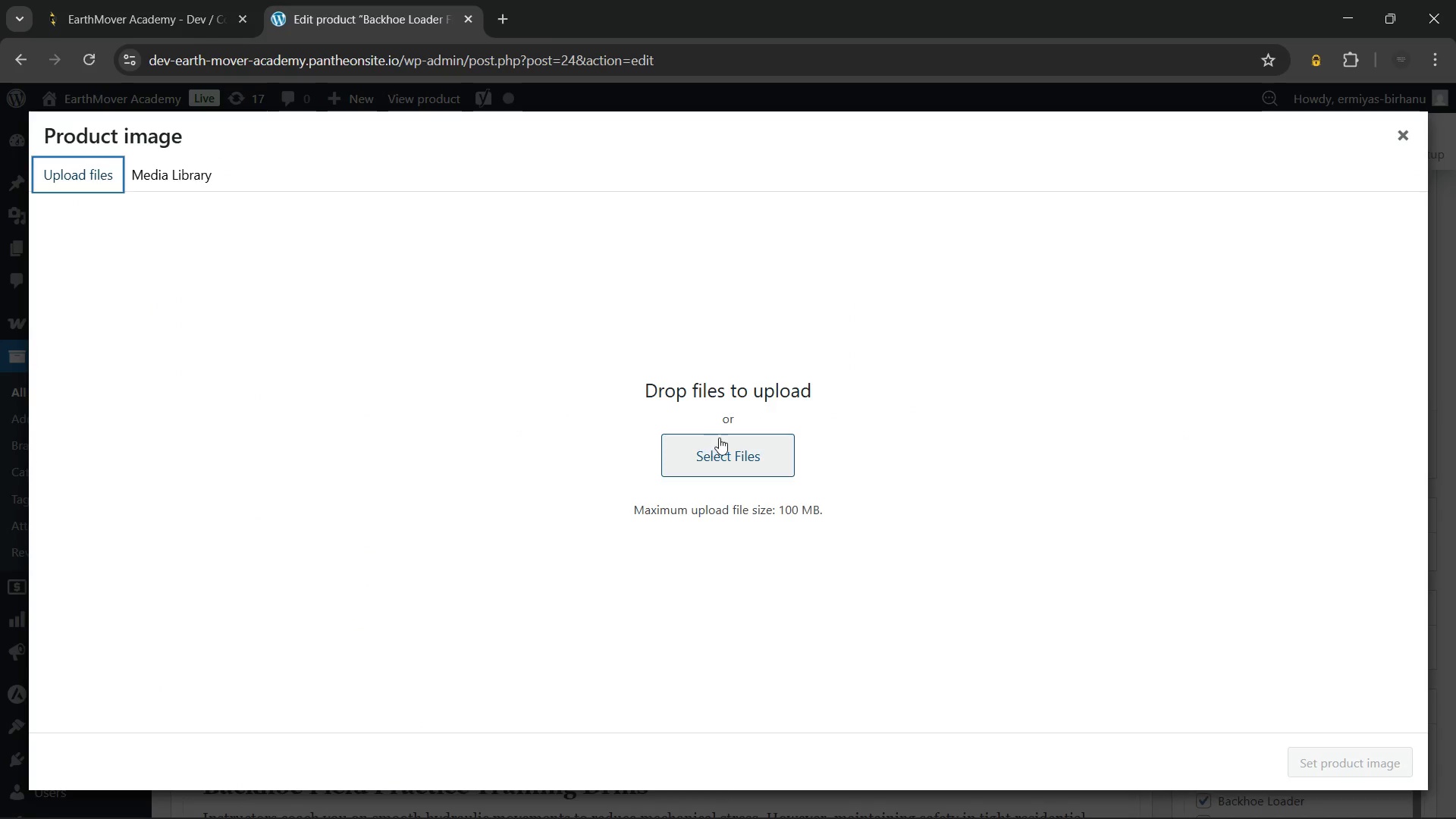 
left_click([719, 438])
 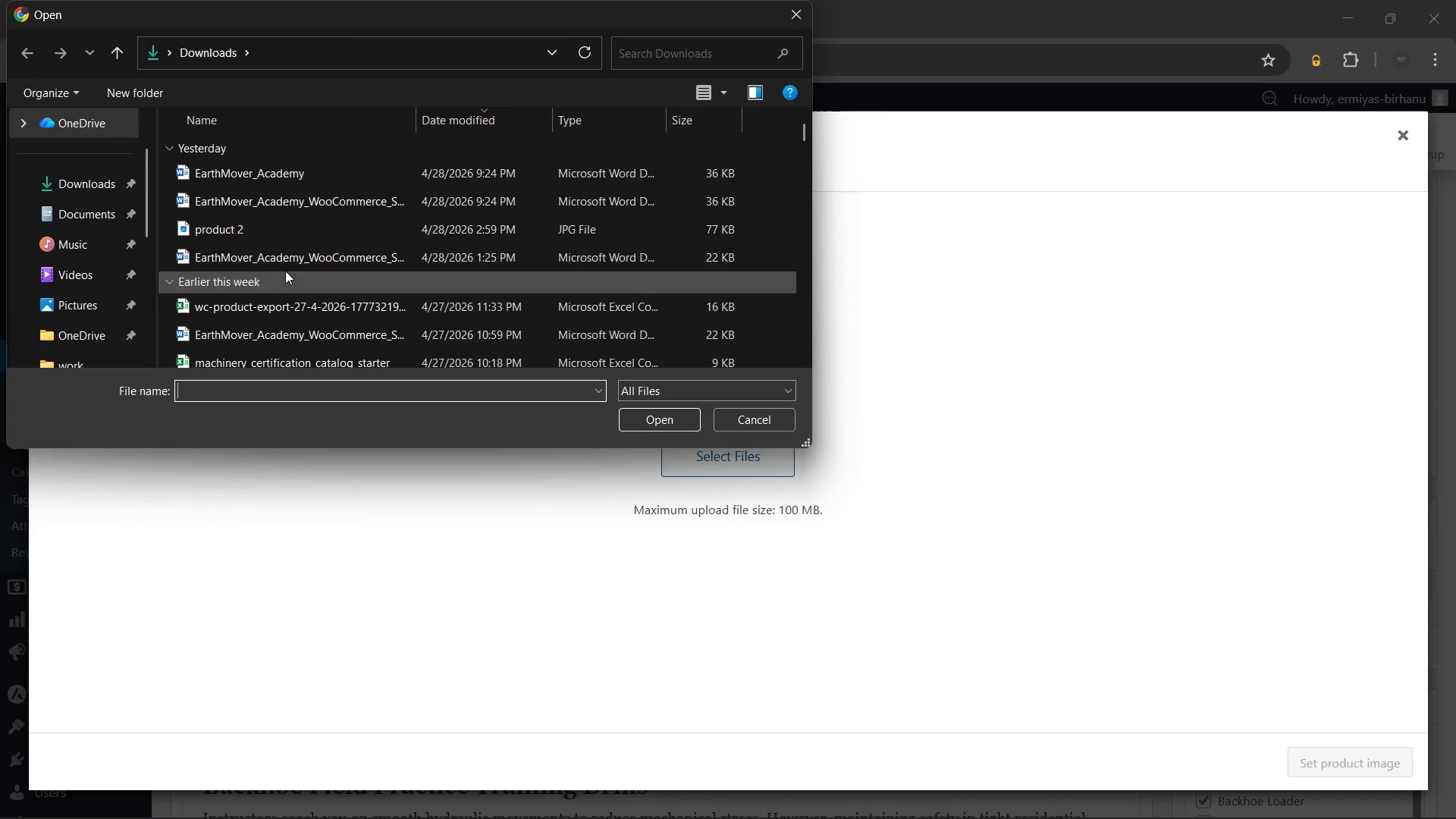 
left_click([281, 226])
 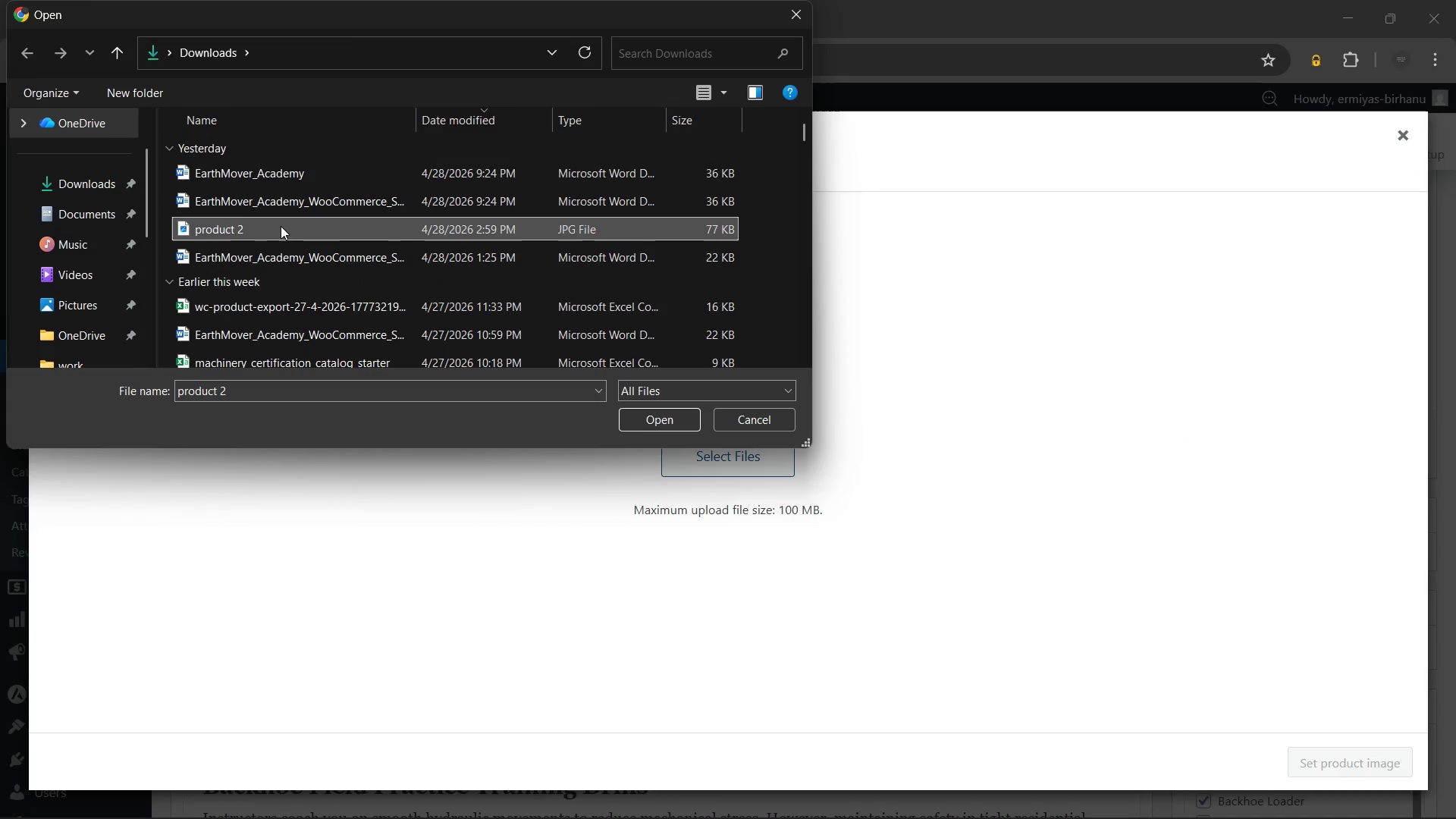 
key(Enter)
 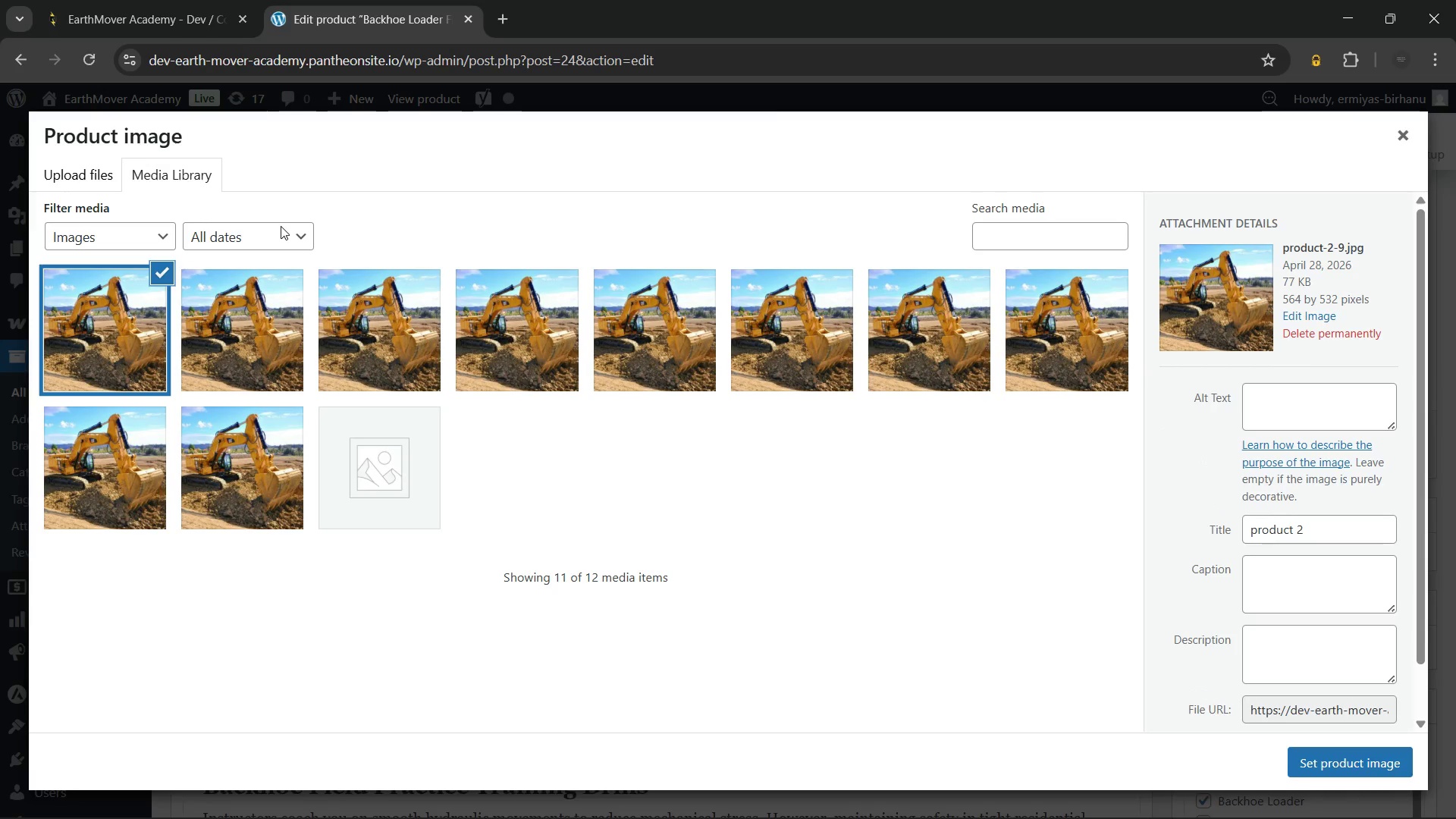 
wait(10.16)
 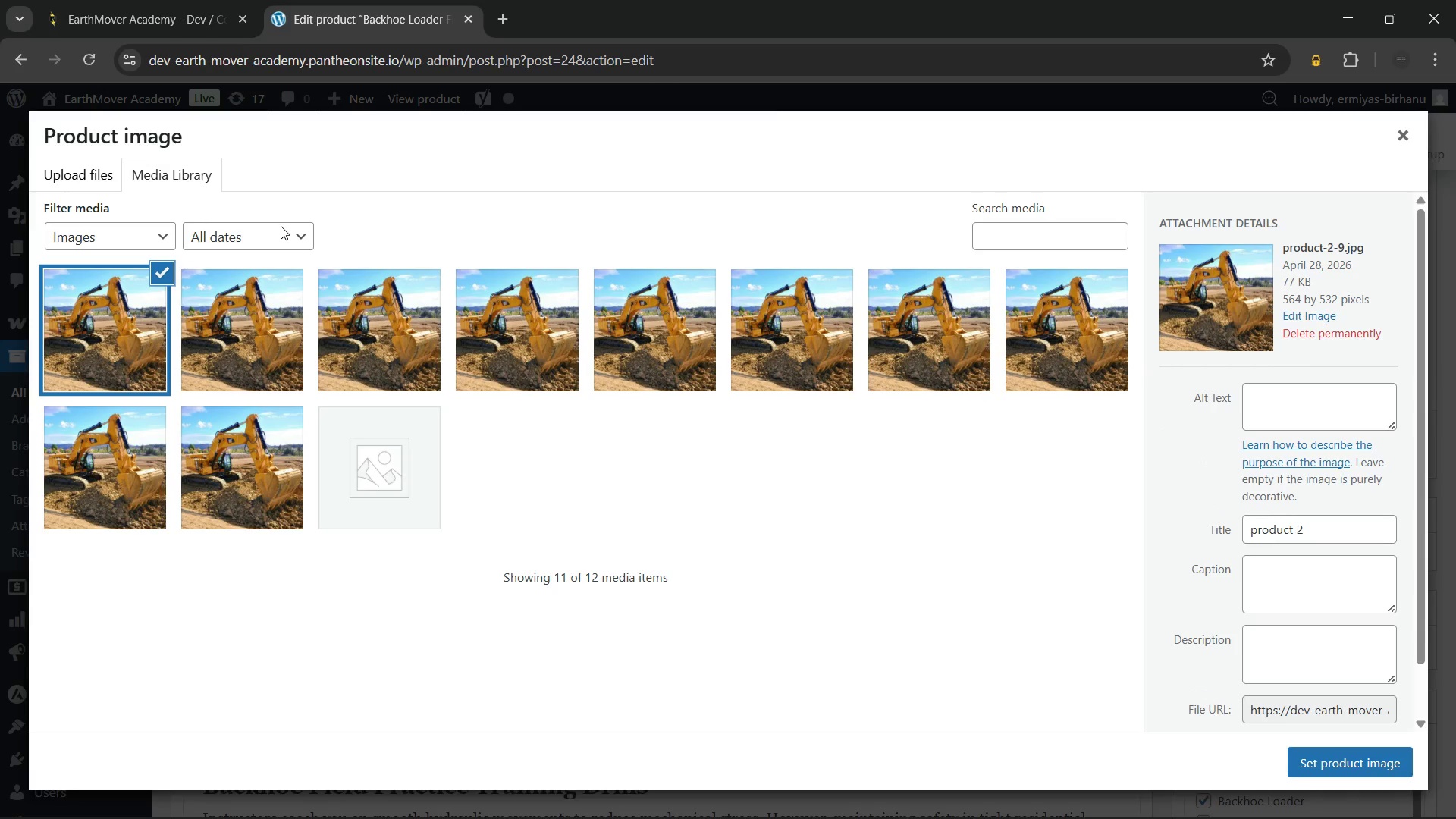 
left_click([1260, 410])
 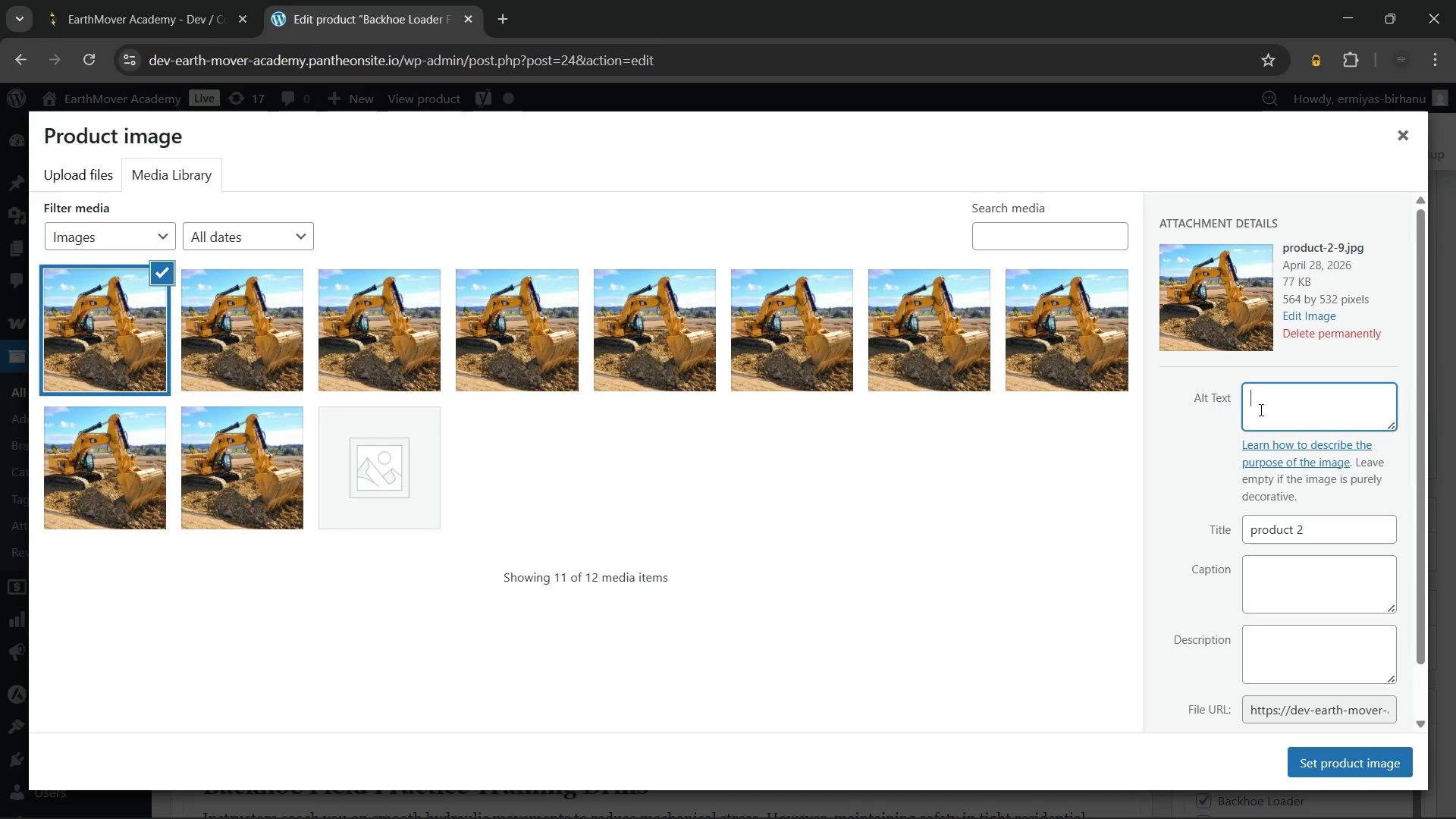 
type(A student operator digging a utility trench during a backhoe field practice training session)
 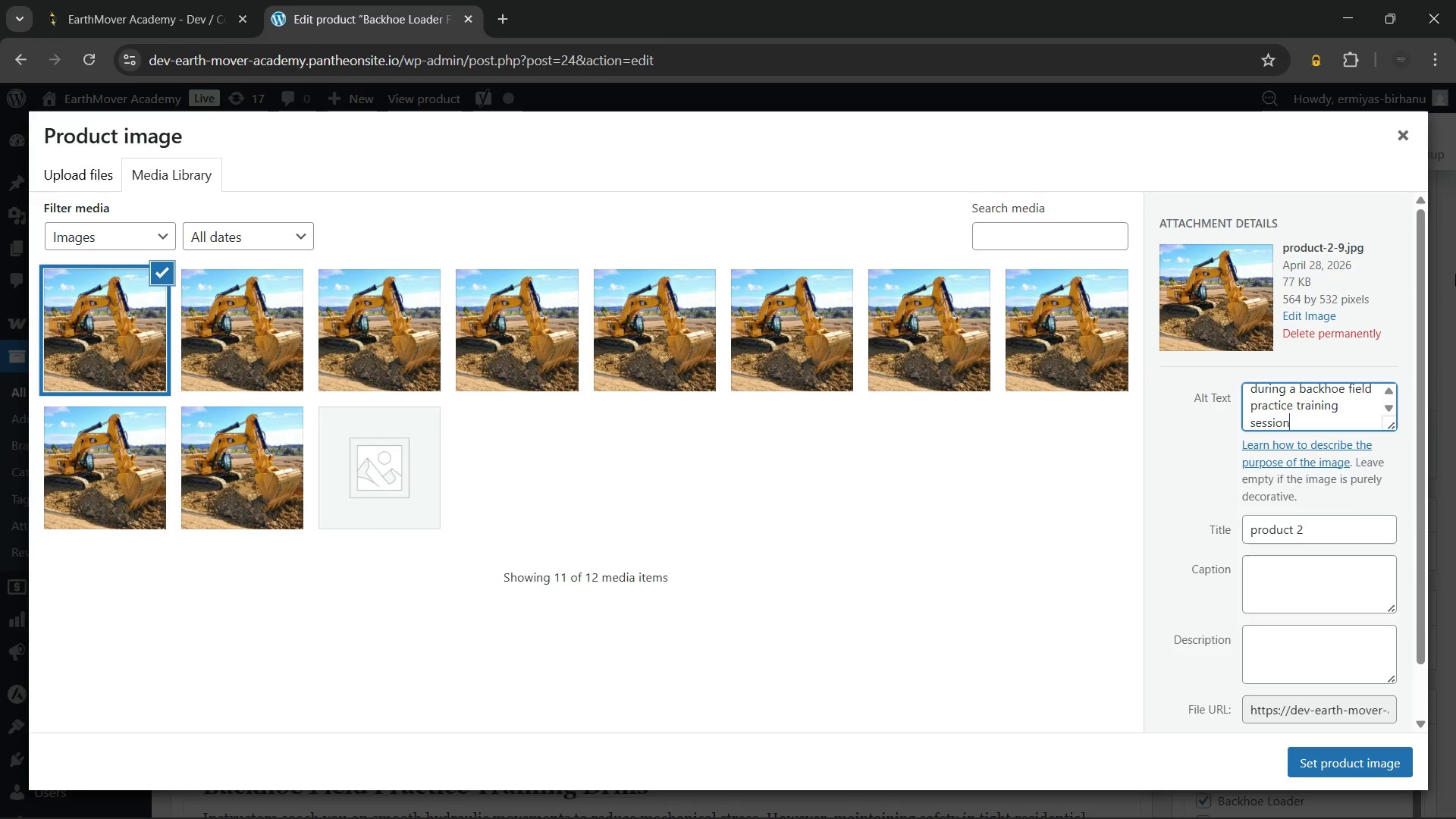 
wait(5.64)
 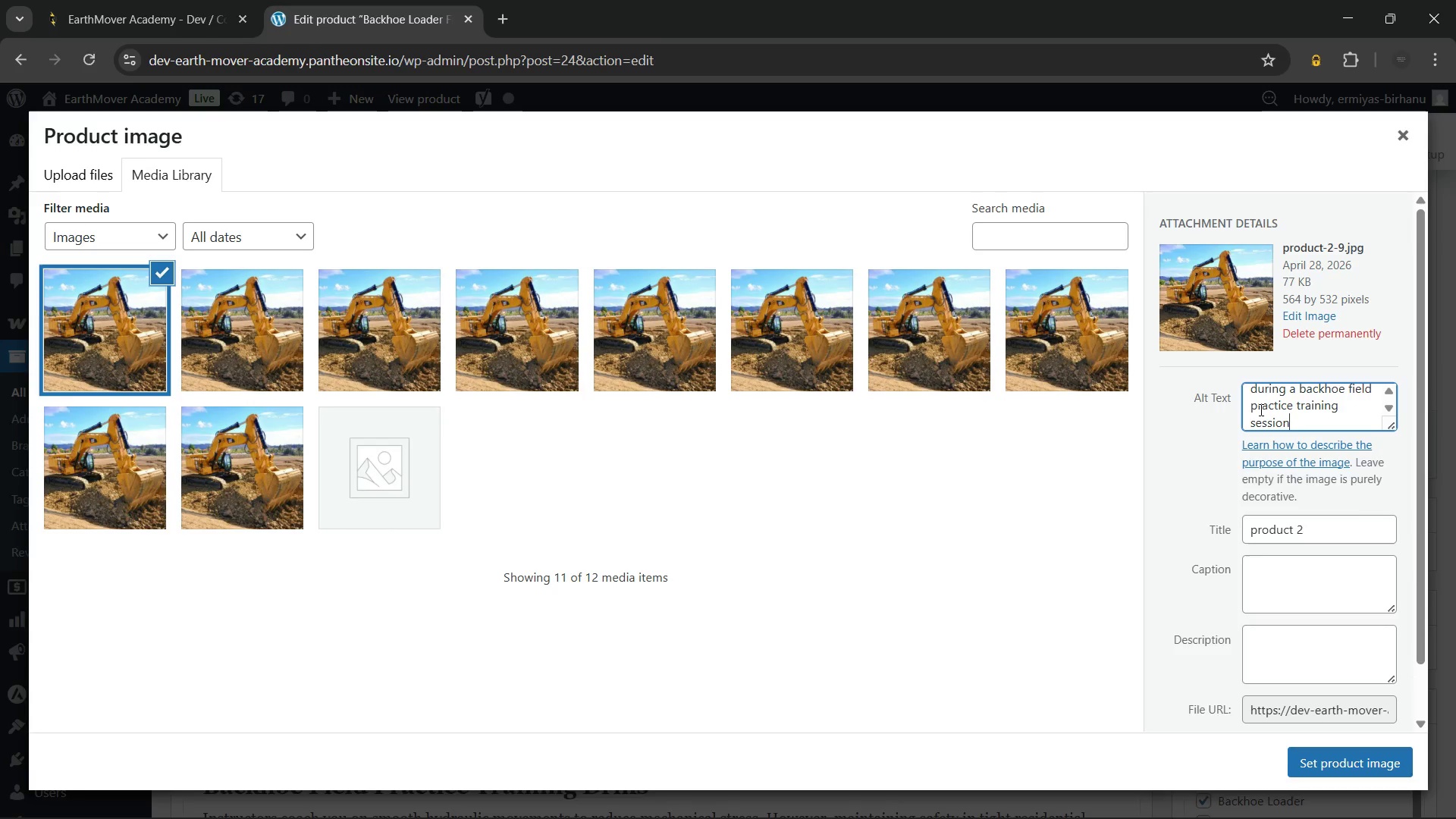 
left_click([1337, 756])
 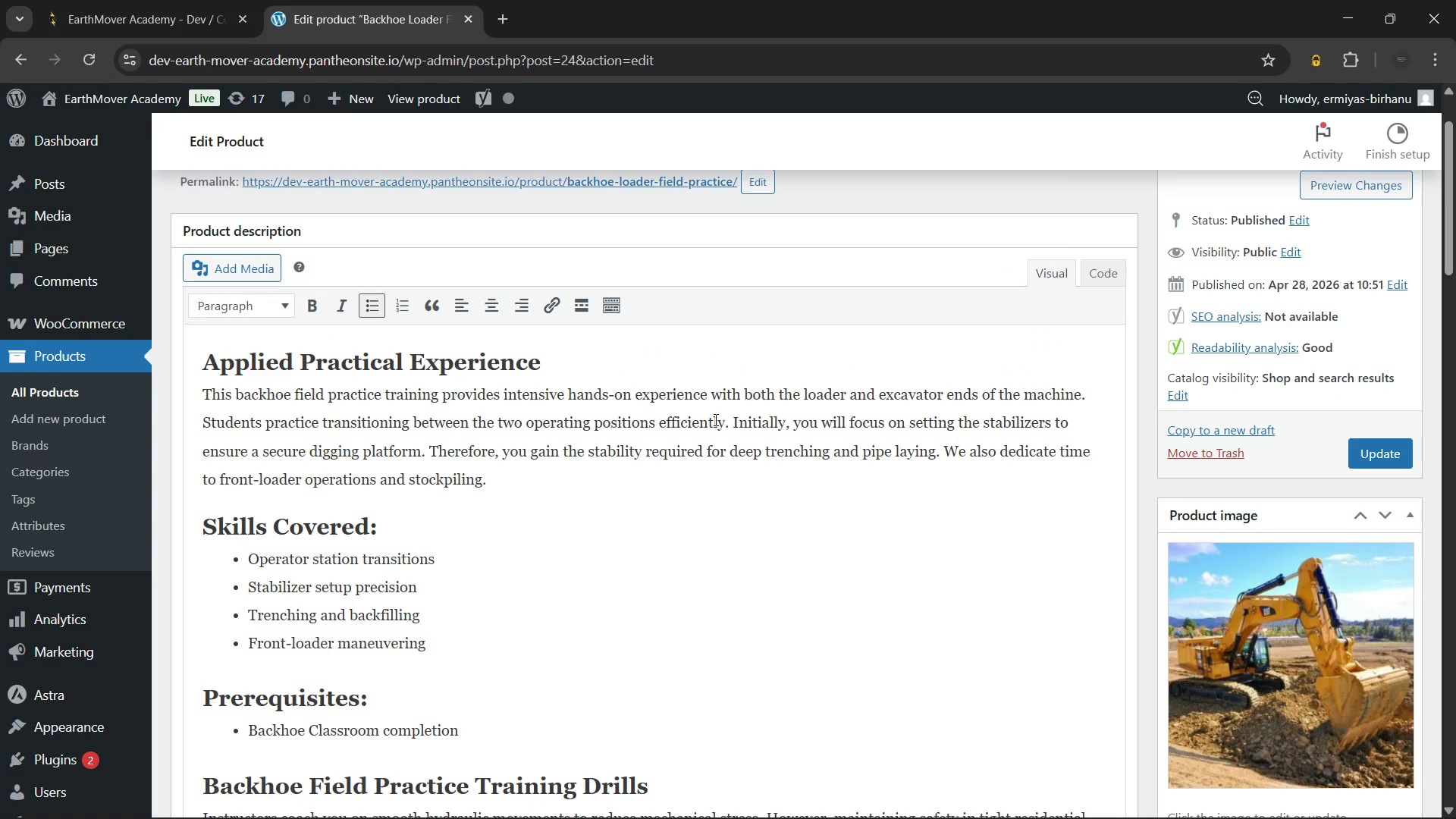 
left_click([714, 419])
 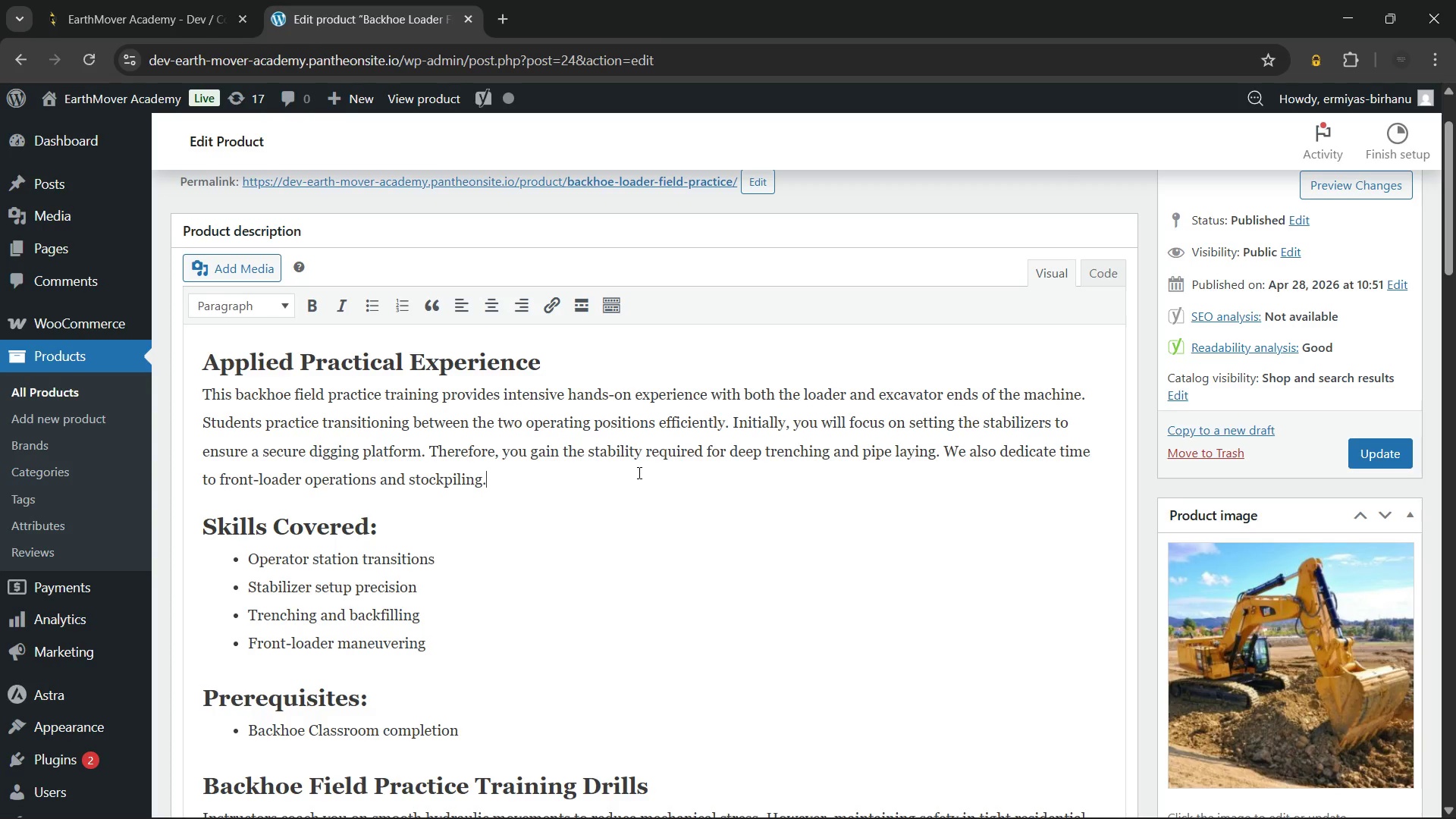 
left_click([638, 472])
 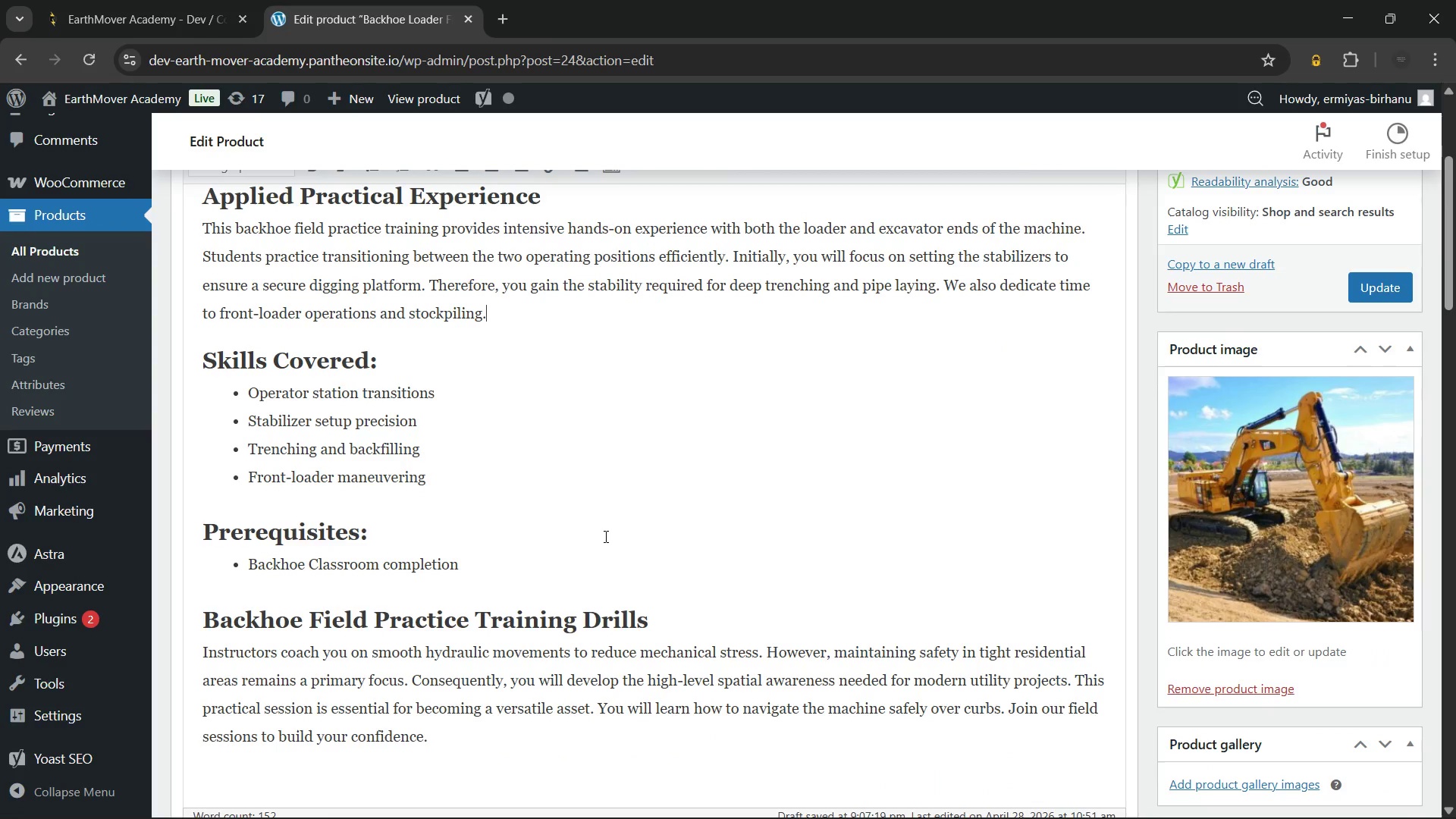 
wait(5.78)
 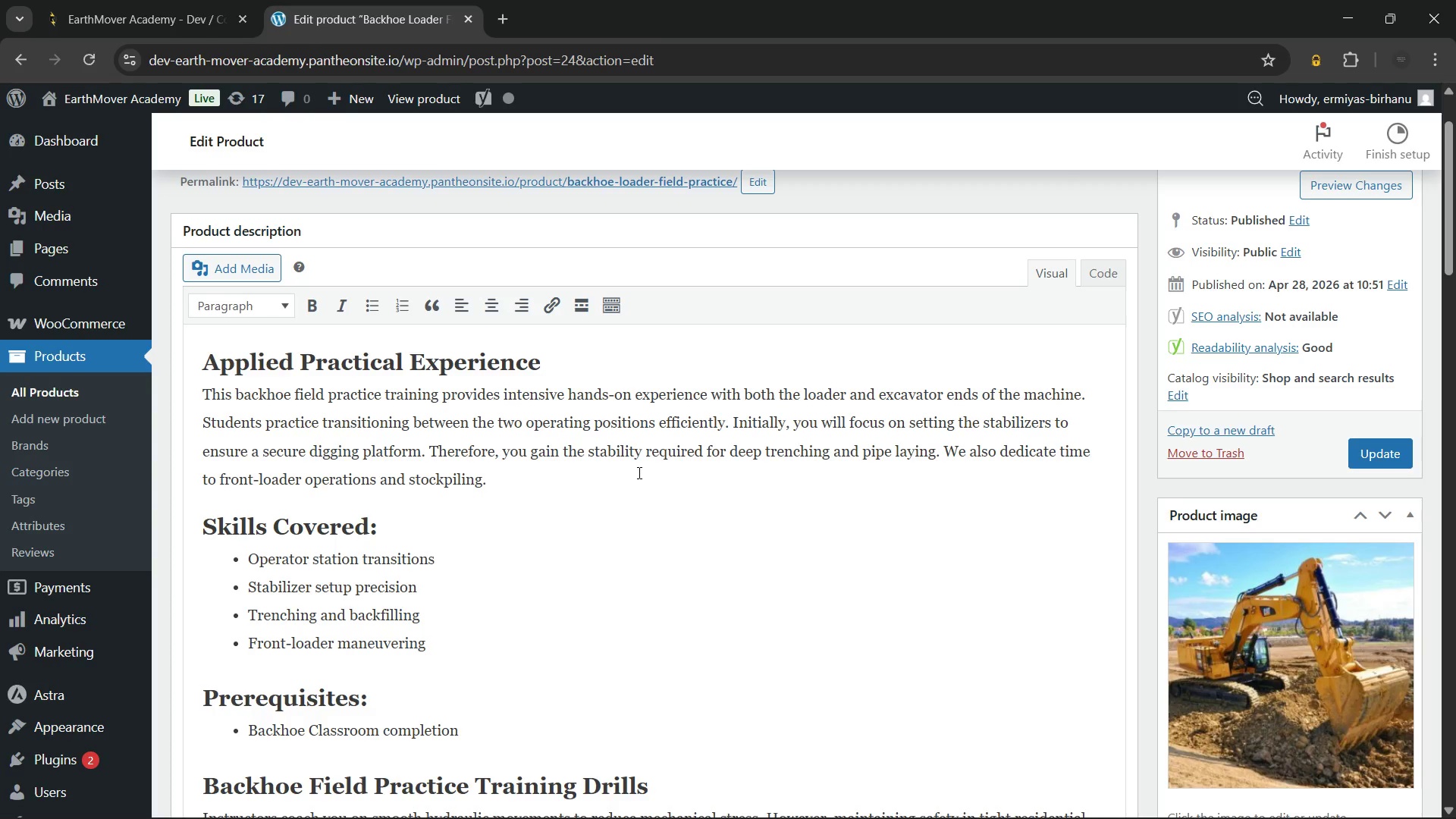 
left_click([522, 627])
 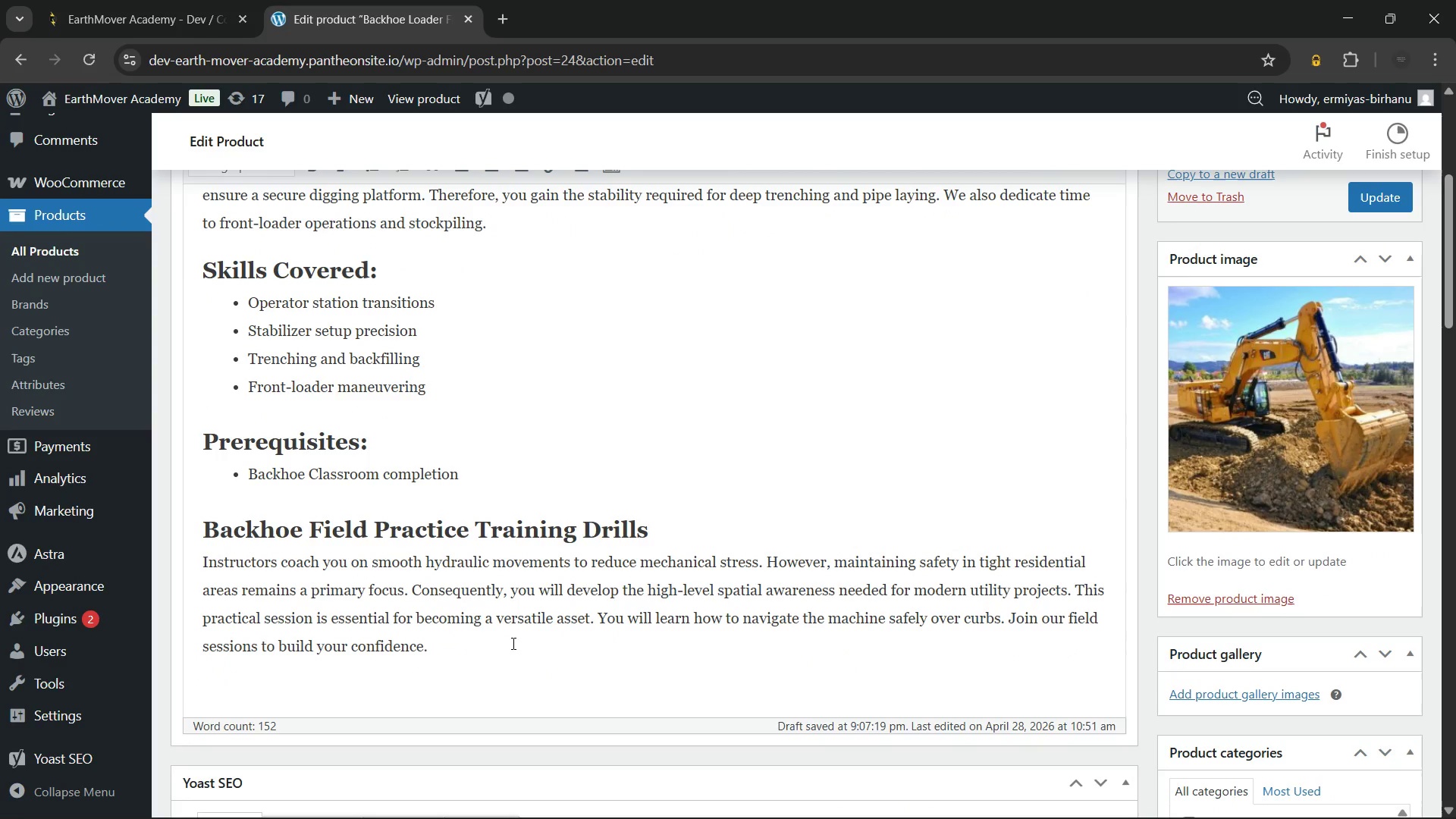 
left_click([512, 643])
 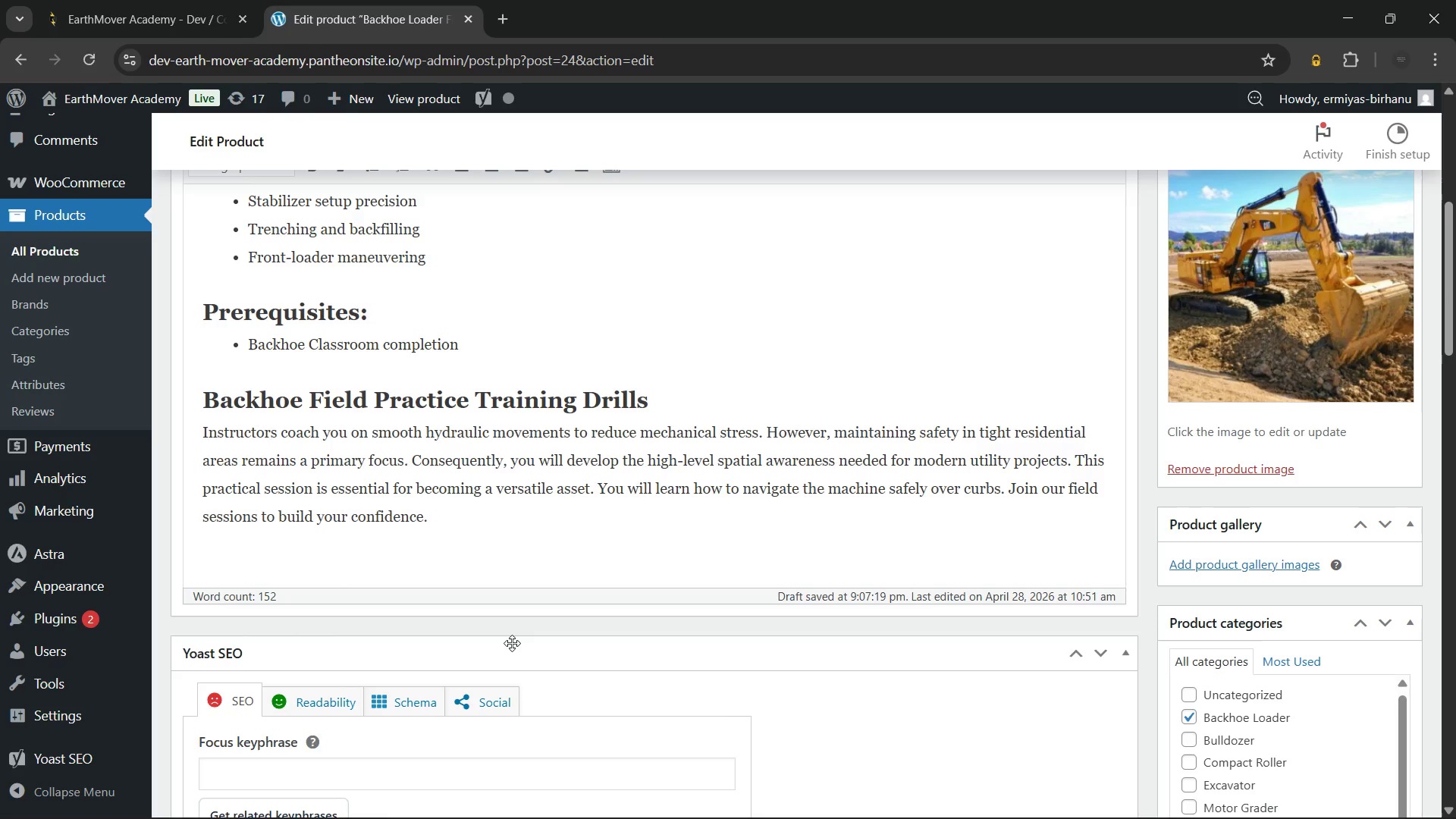 
wait(21.77)
 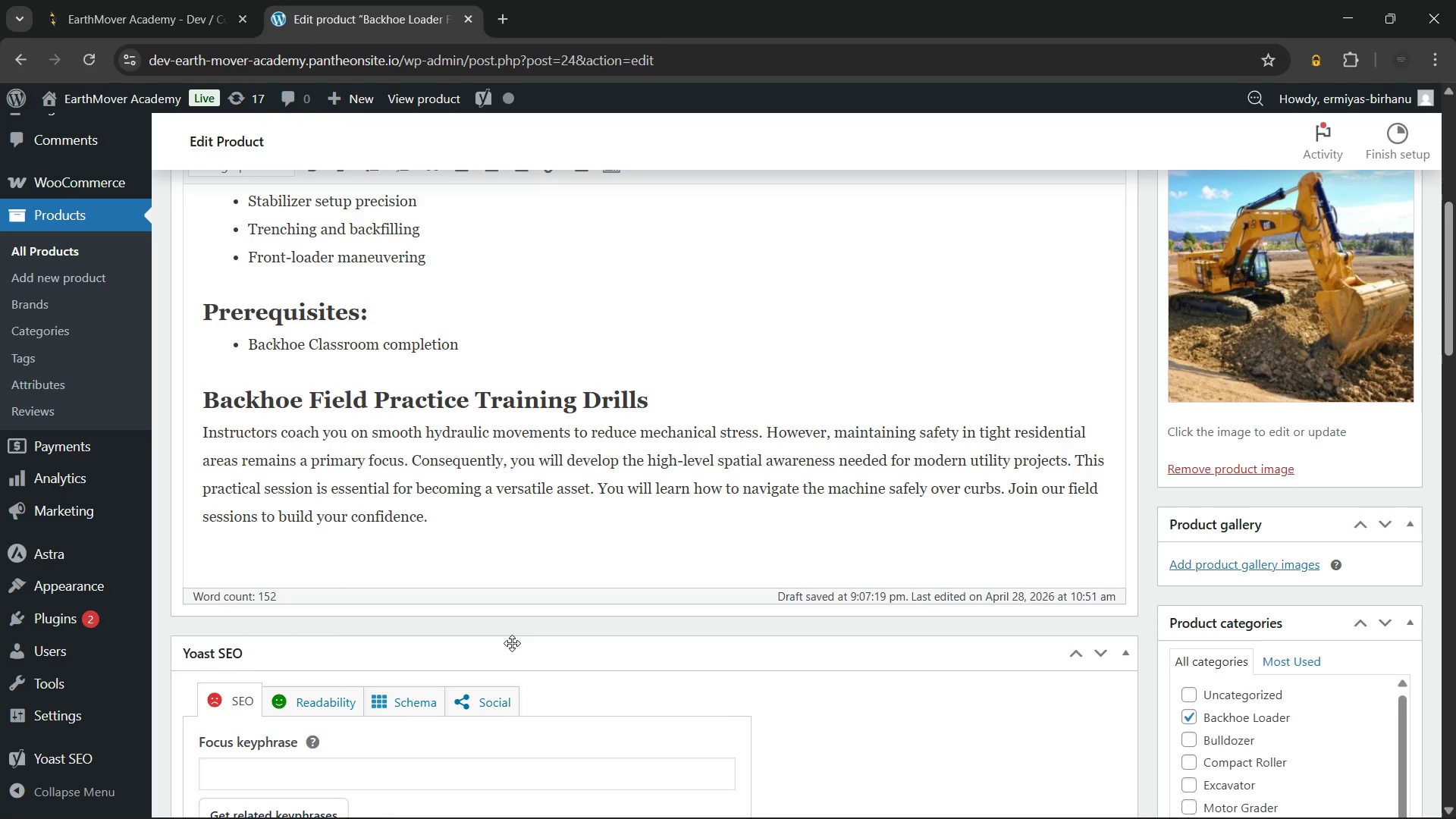 
left_click([311, 242])
 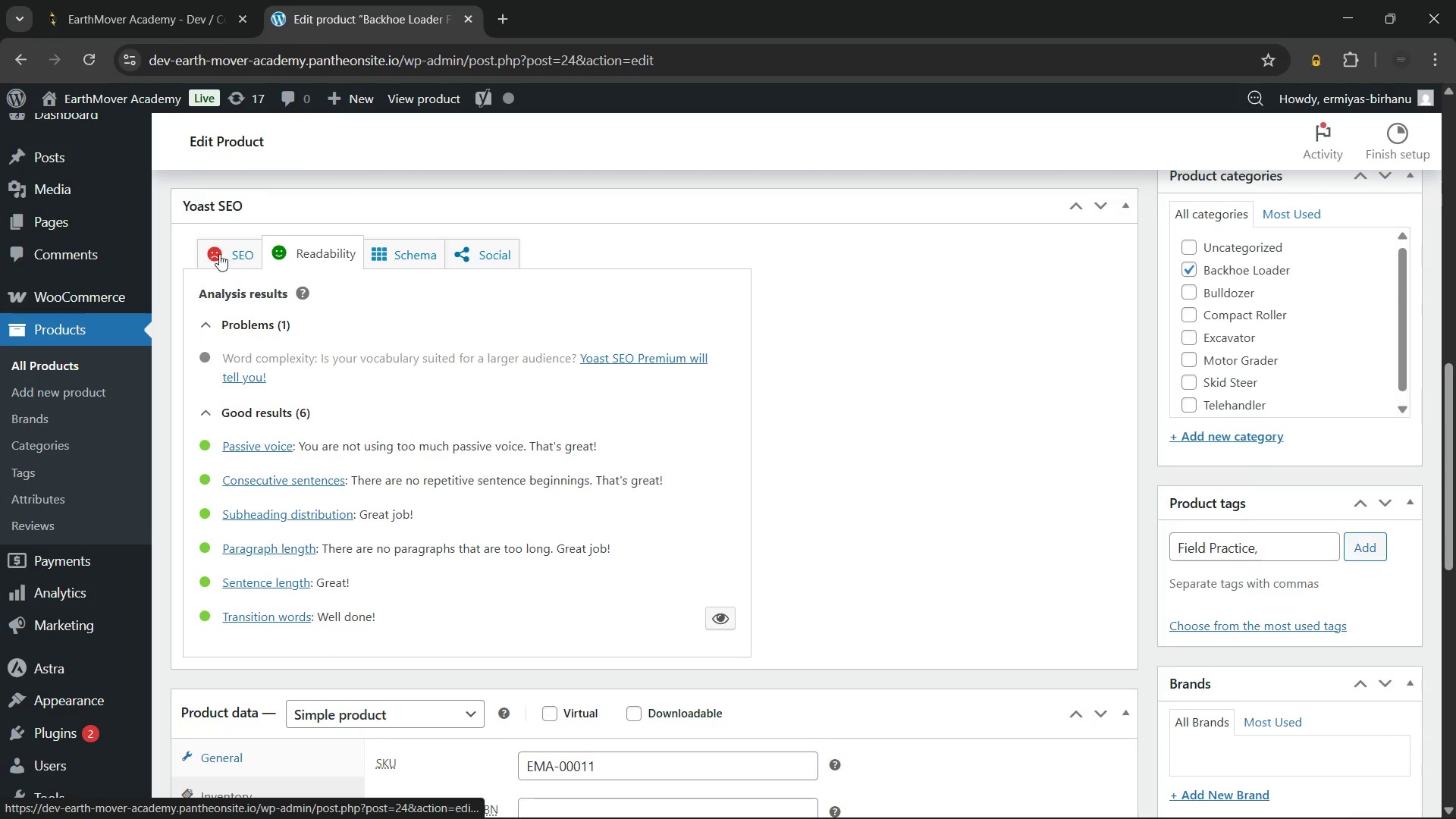 
left_click([216, 251])
 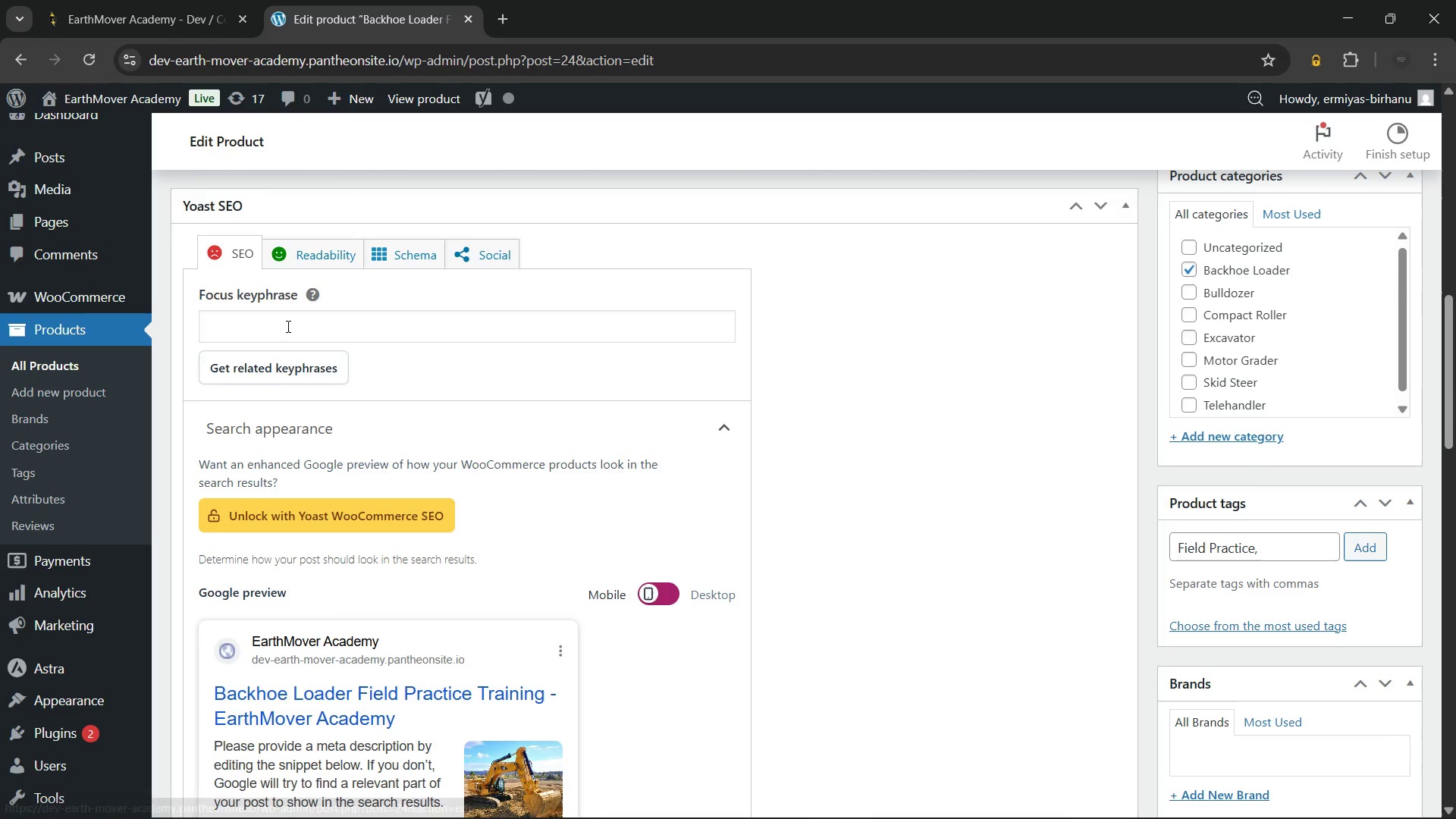 
left_click([287, 326])
 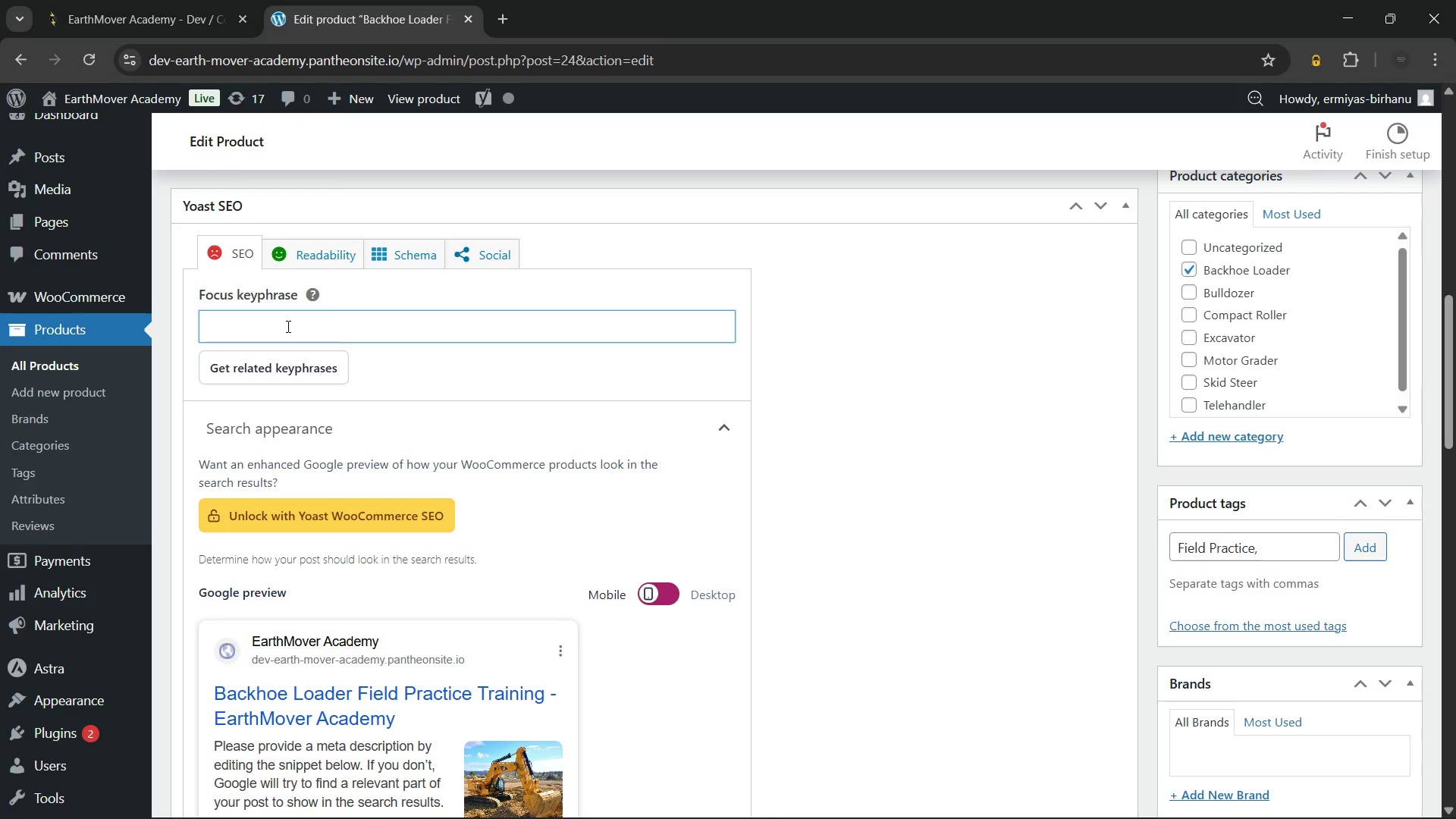 
wait(5.33)
 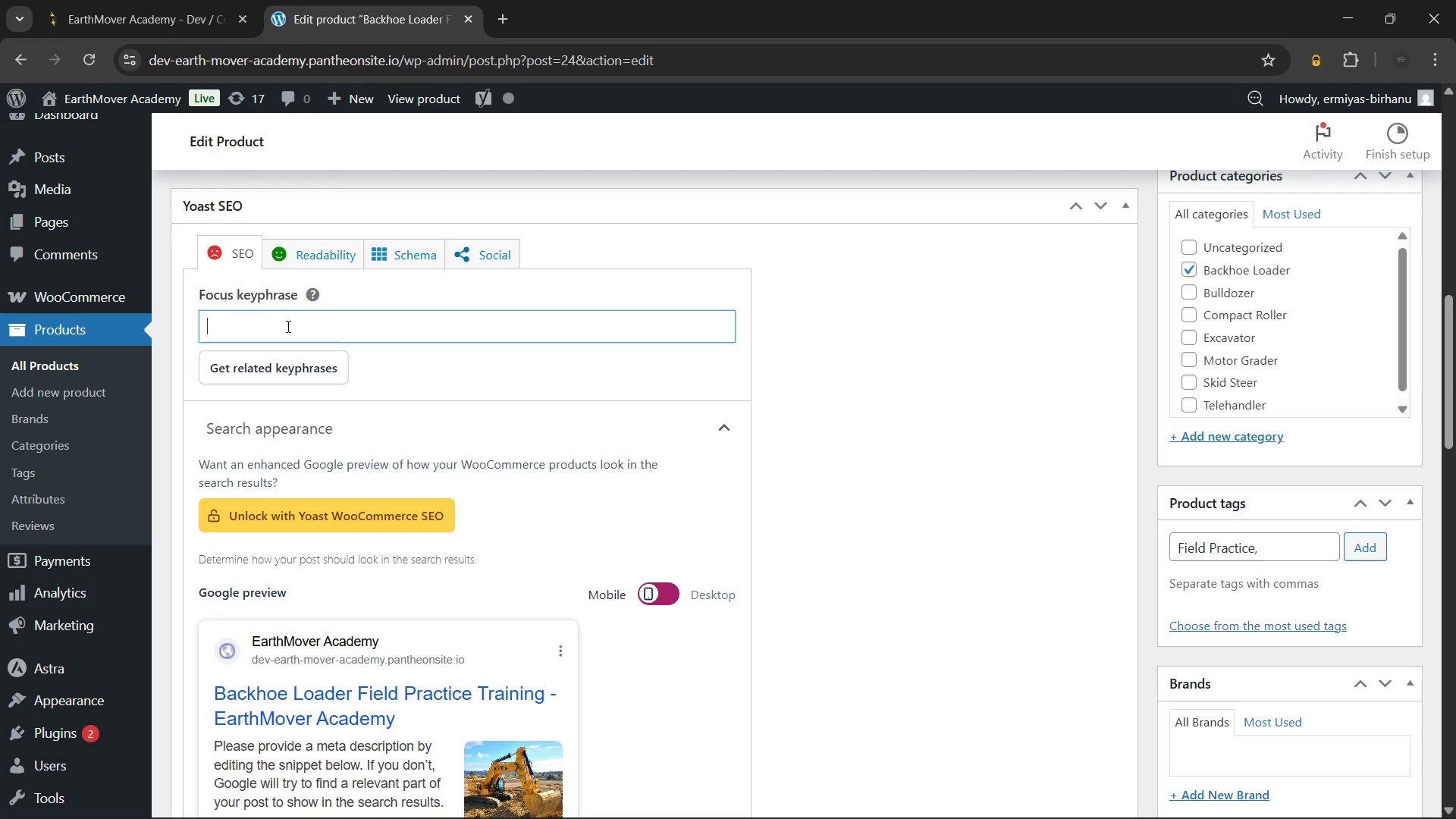 
type(Backhoe field practice ta)
key(Backspace)
type(raining)
 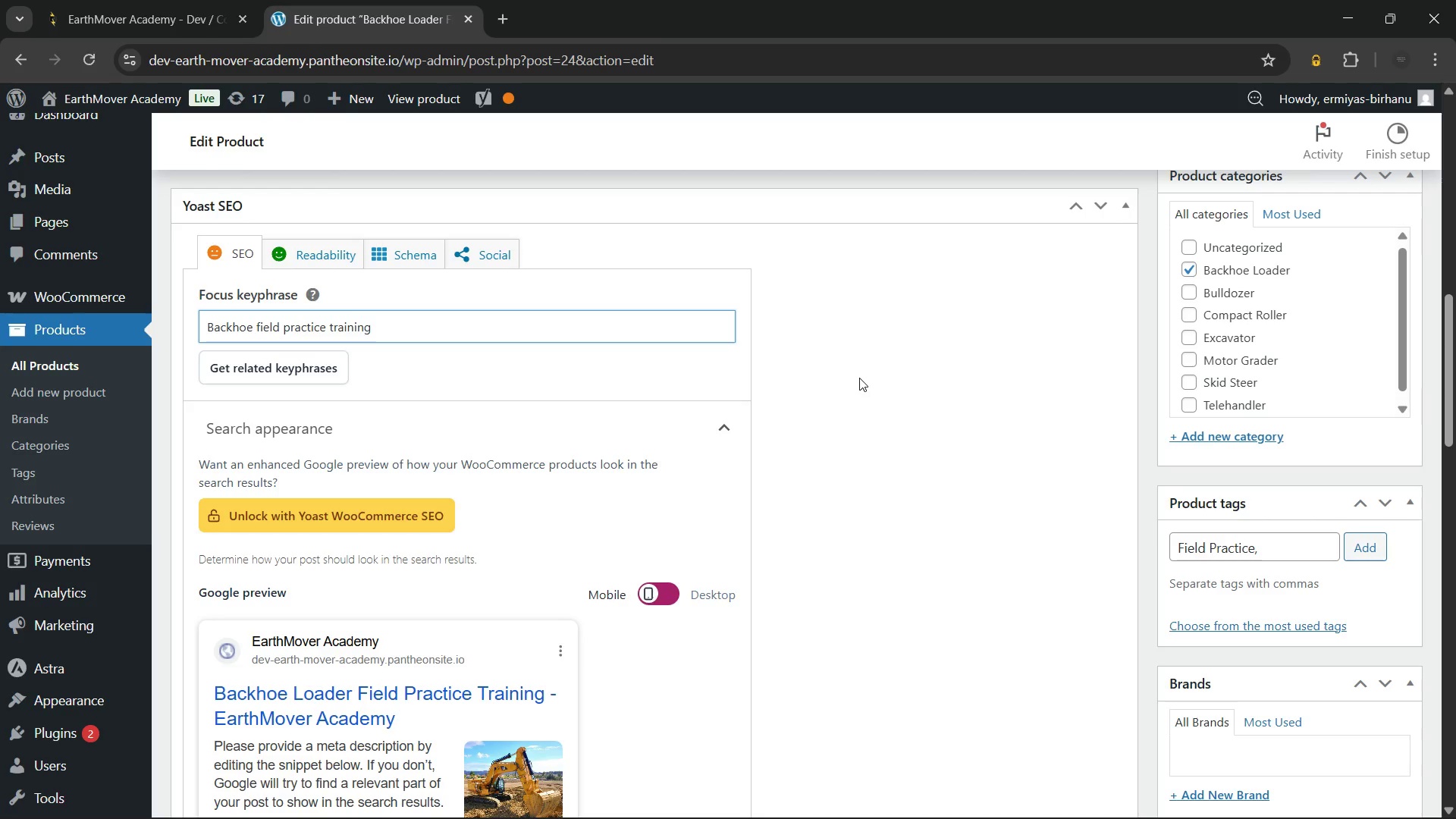 
wait(5.19)
 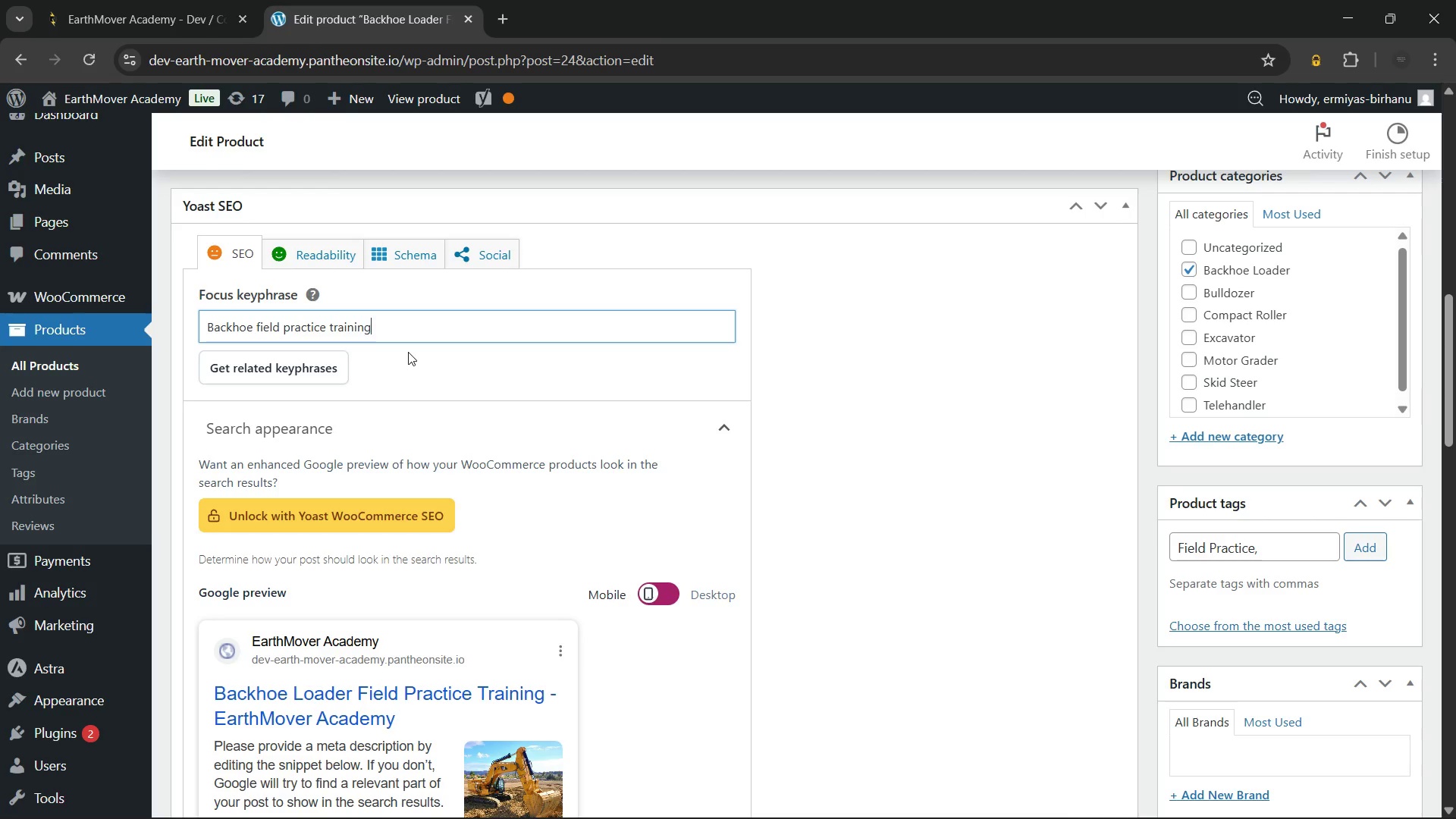 
left_click([859, 378])
 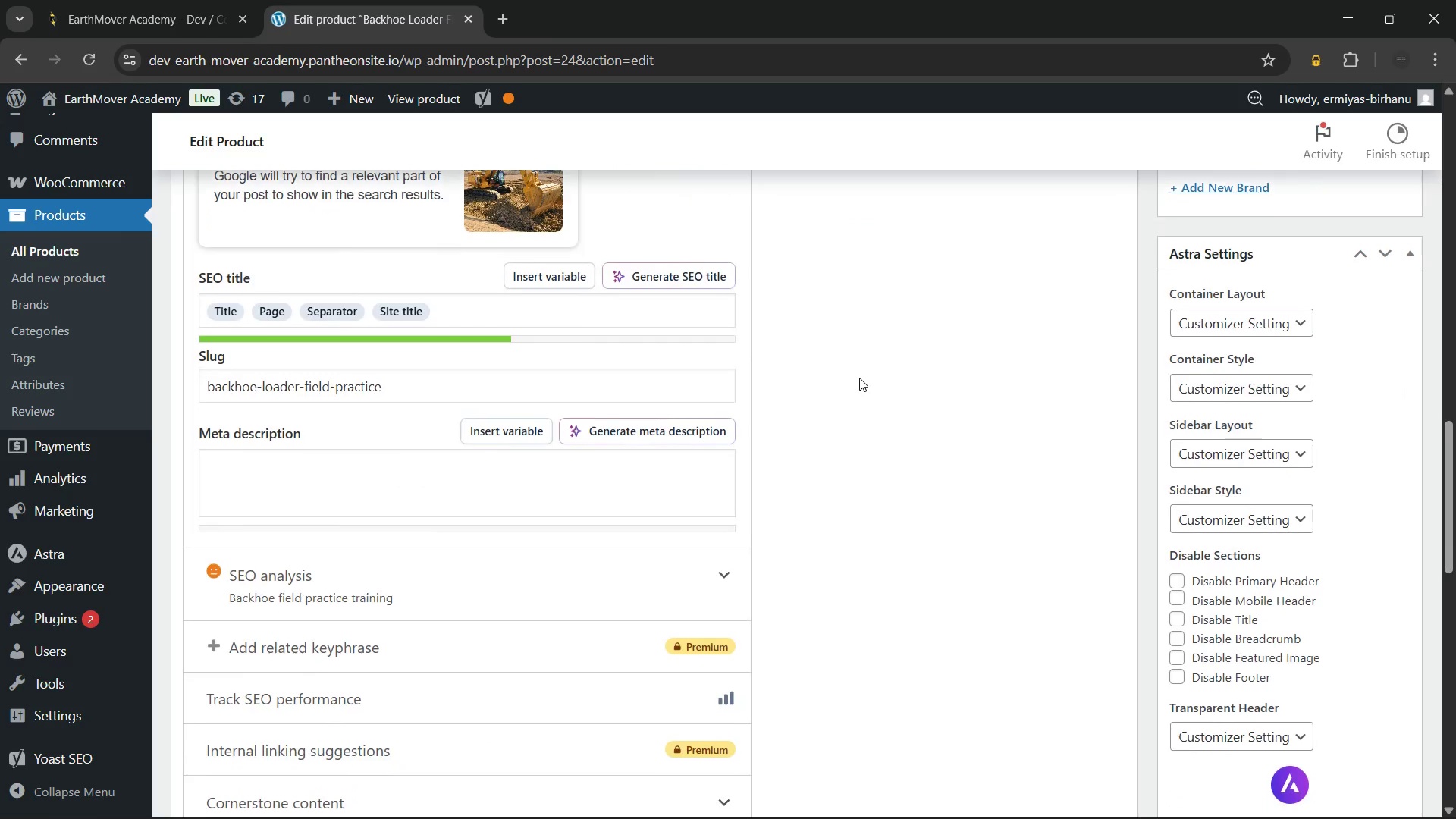 
left_click([335, 483])
 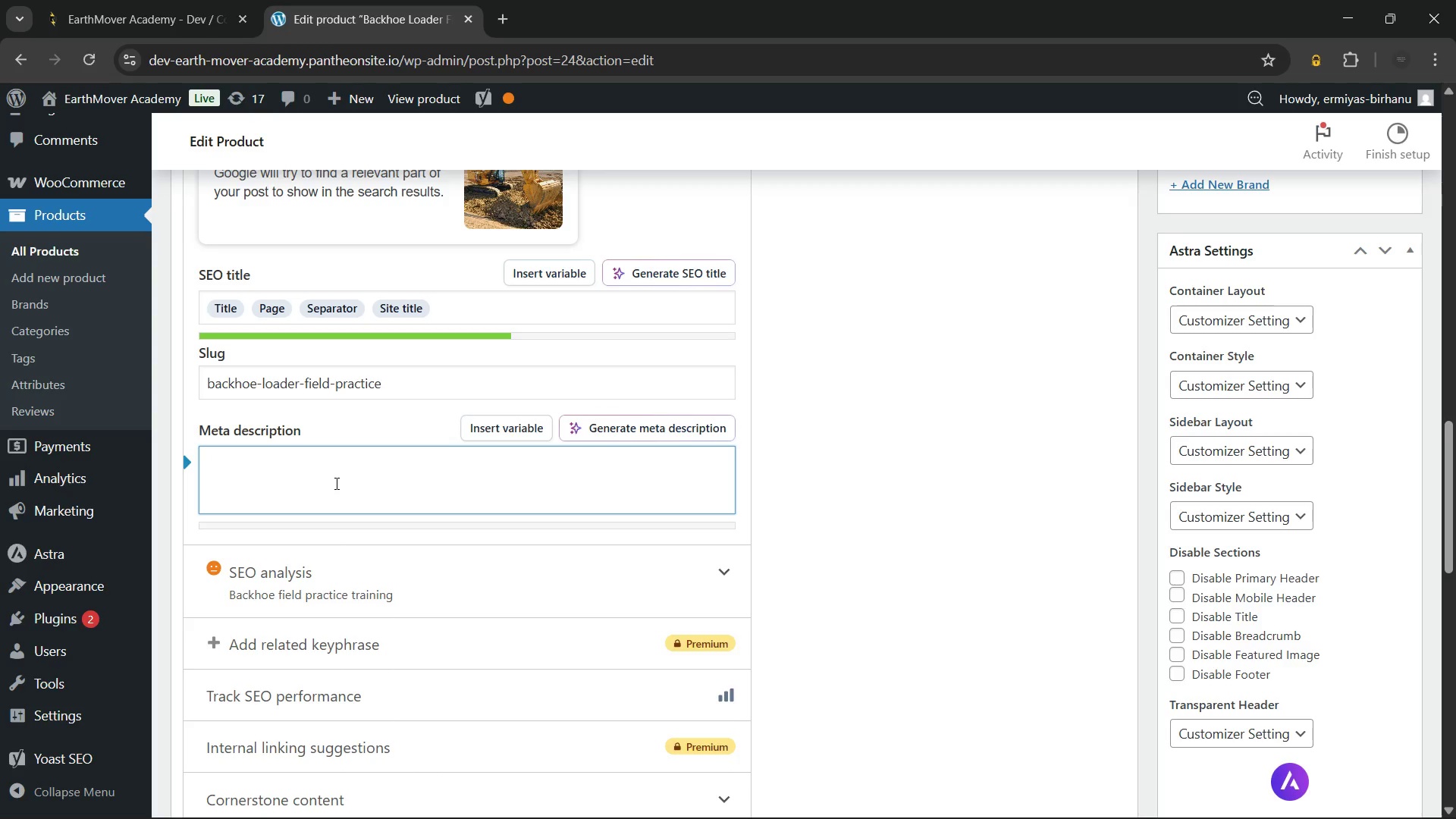 
wait(5.47)
 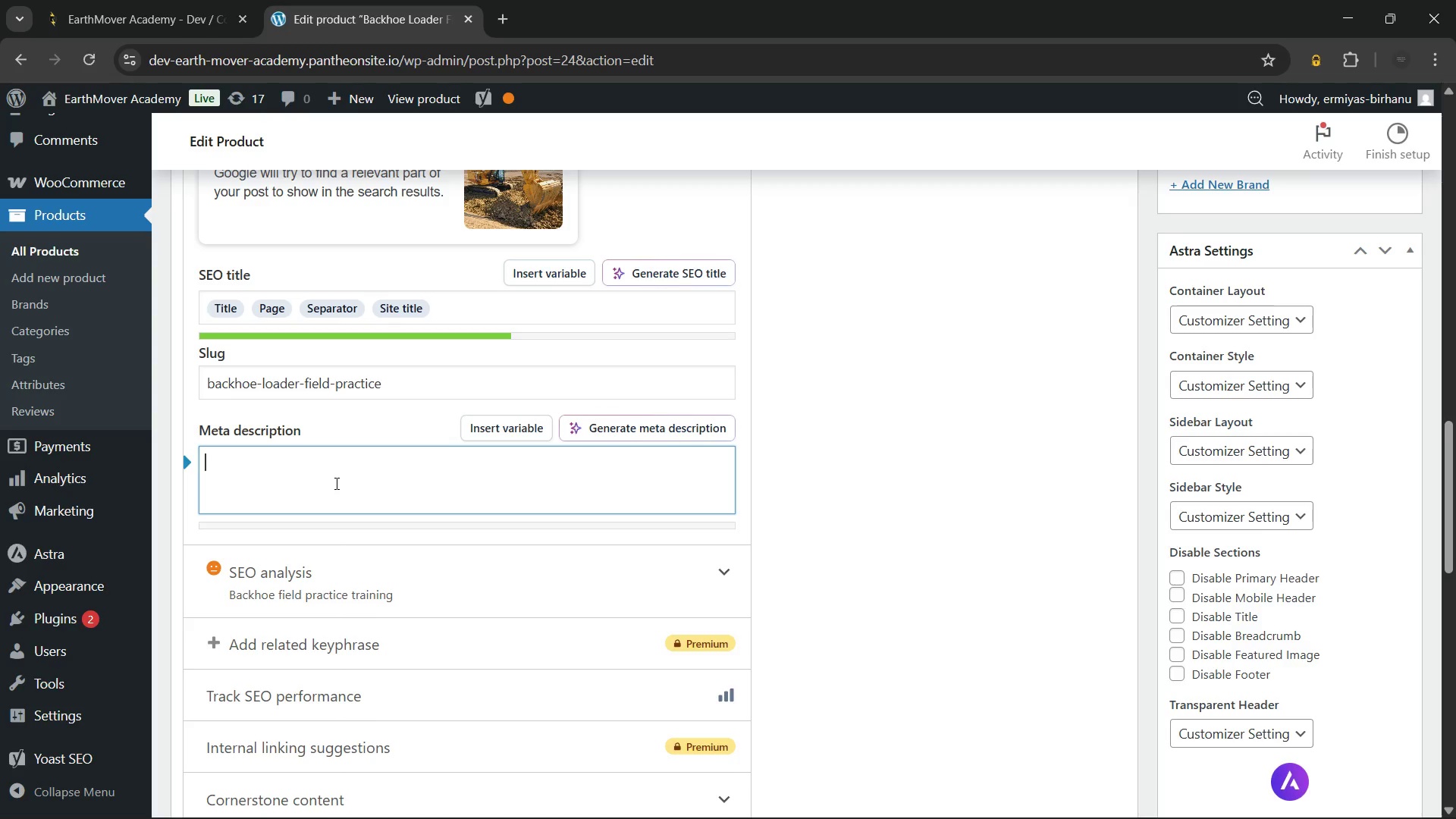 
type(Join our backhoe fied)
key(Backspace)
type(ld practice training for hands-on loader and excavator experience. Master stabilizer setup and te)
key(Backspace)
type(renching with our expert instructors.)
 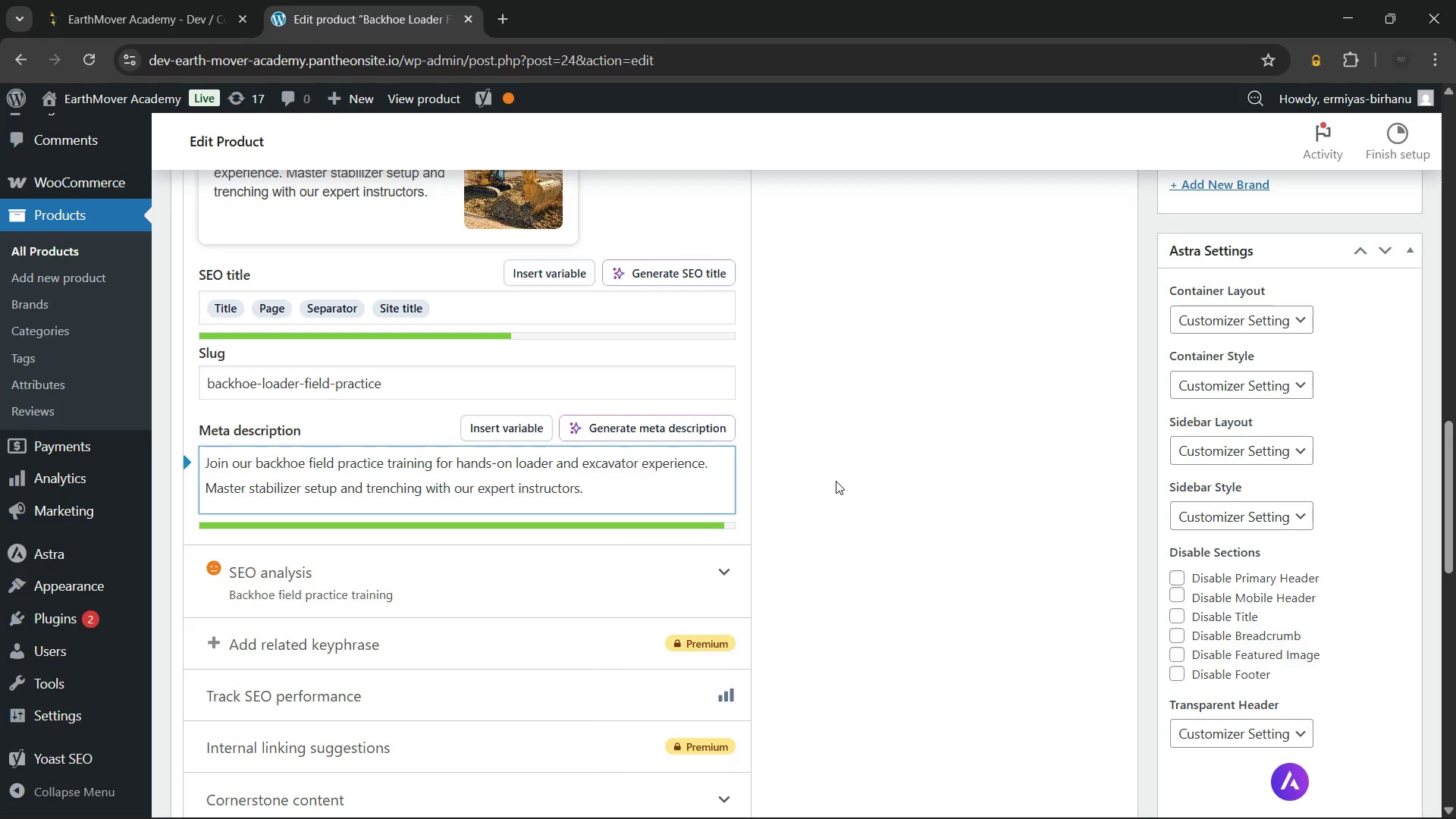 
left_click([673, 573])
 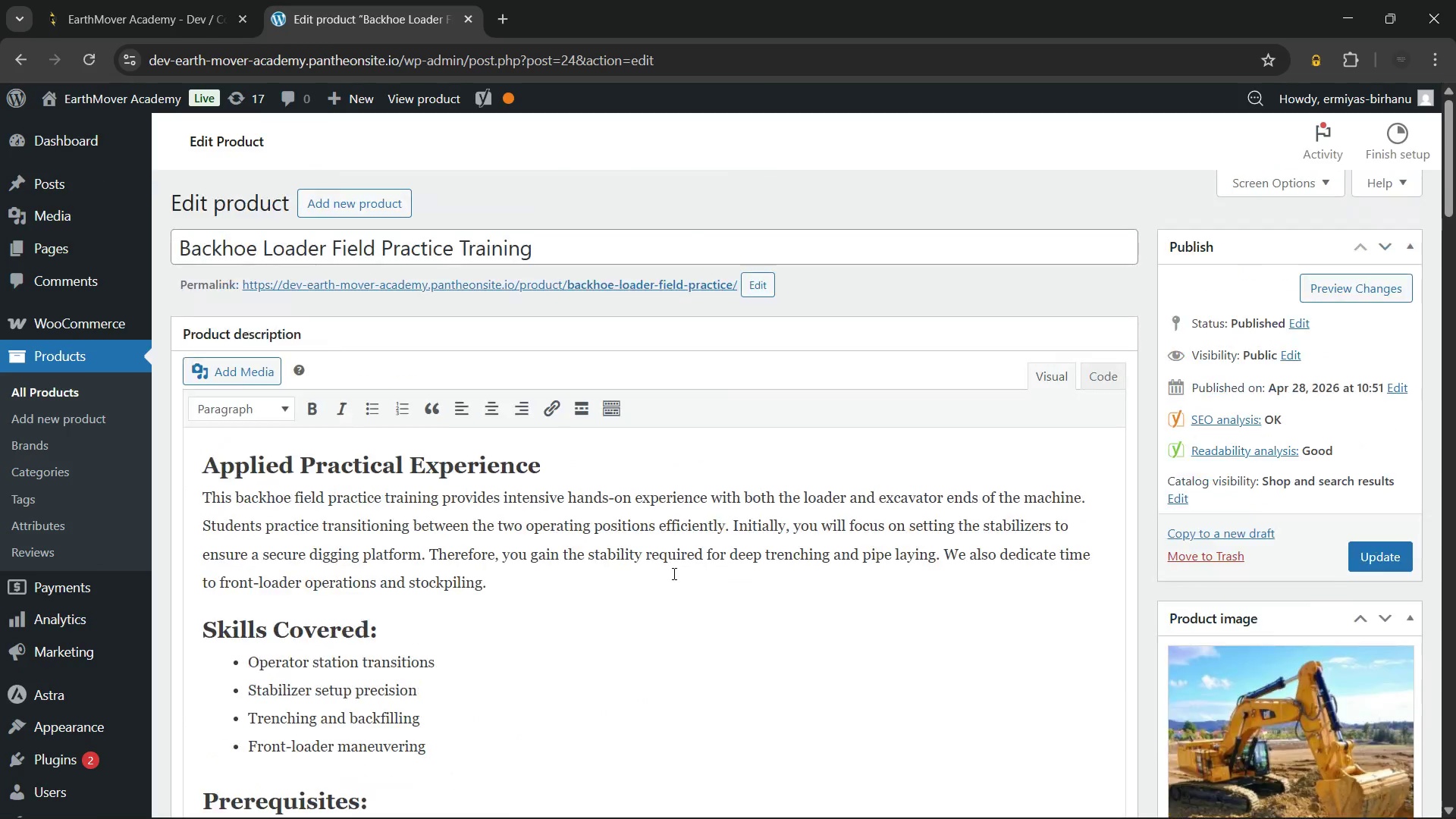 
left_click([620, 475])
 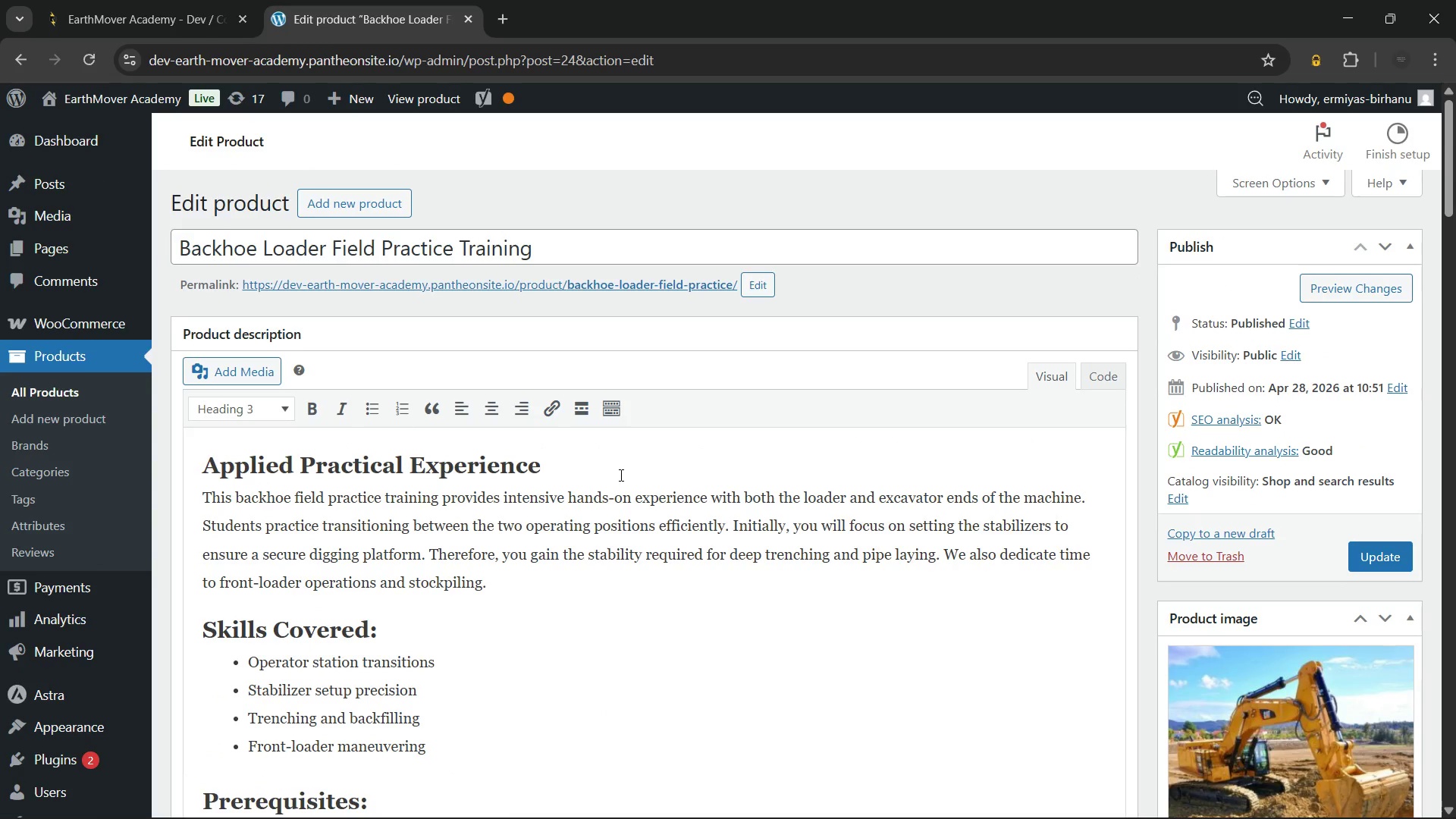 
type( - Backhoe loader filed)
key(Backspace)
key(Backspace)
key(Backspace)
type(eld)
 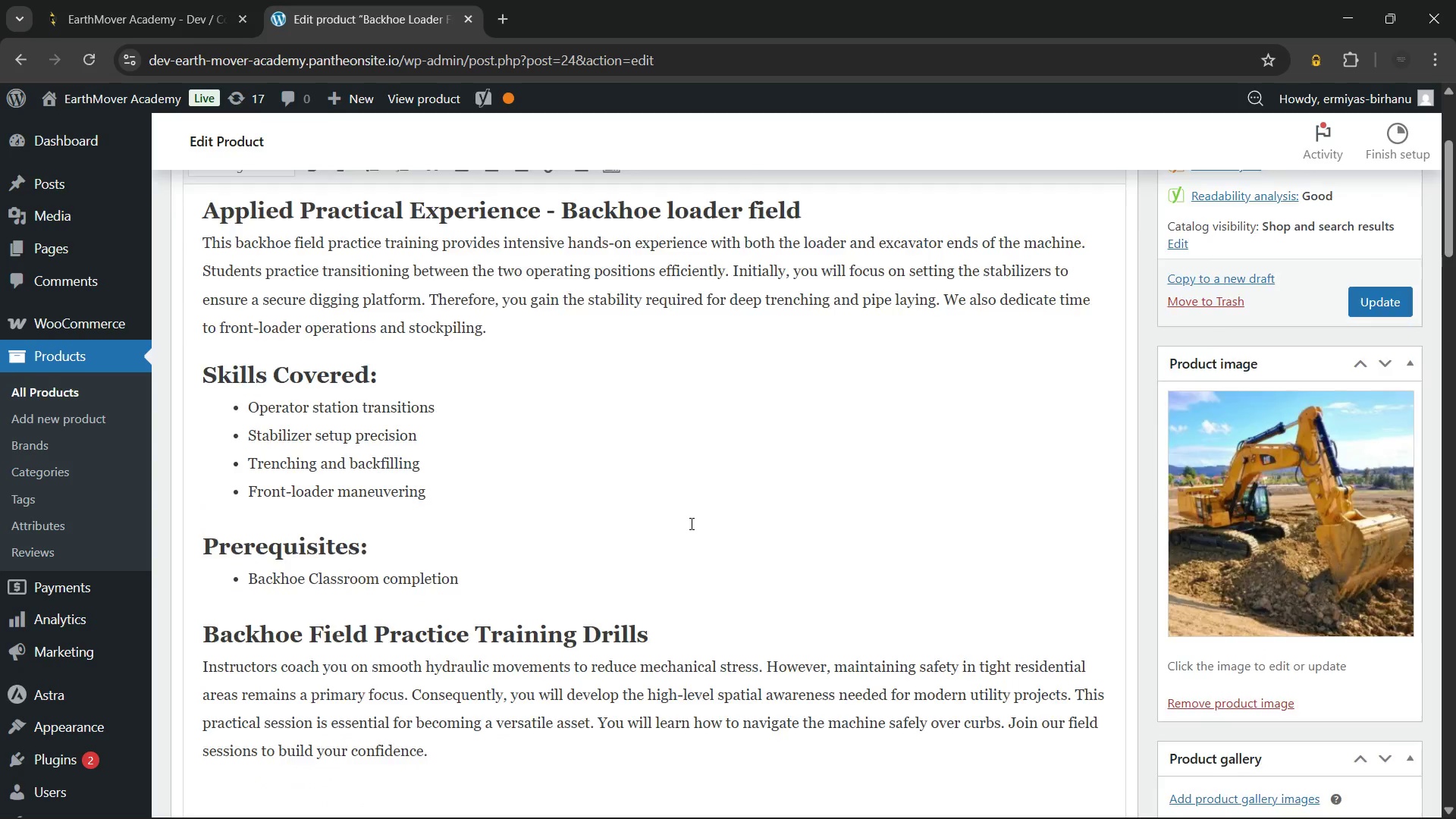 
wait(6.88)
 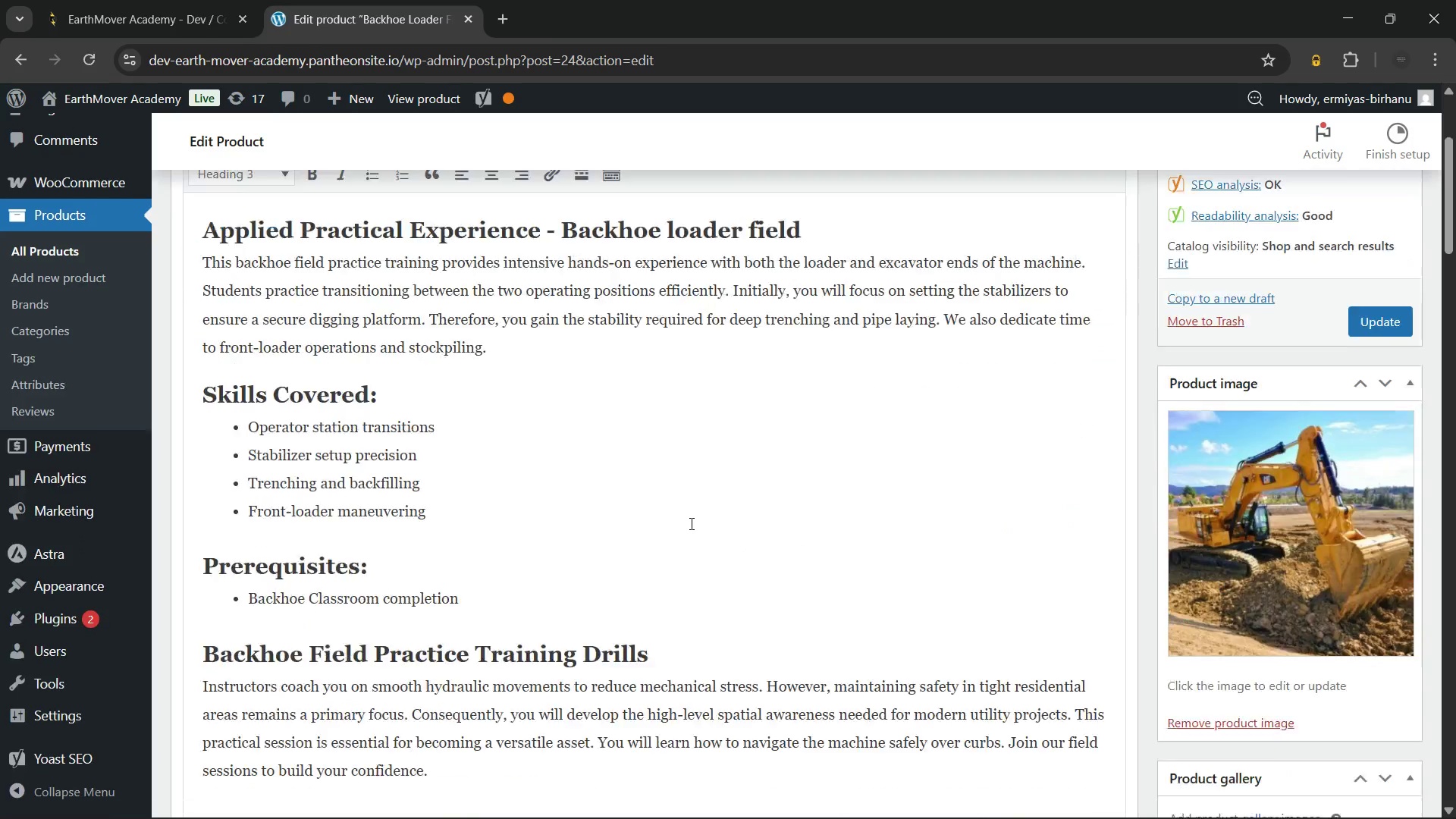 
left_click([745, 470])
 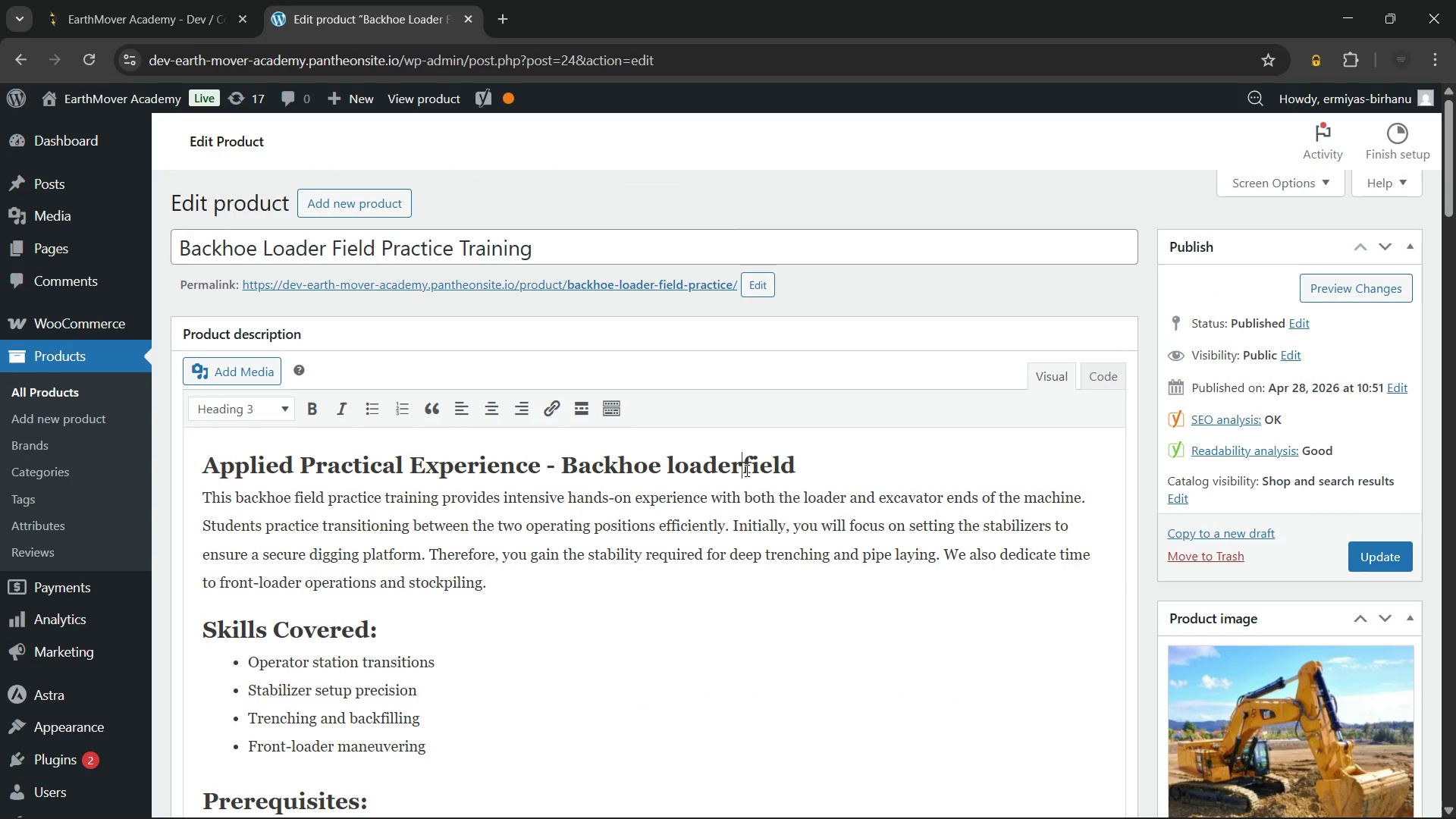 
hold_key(key=Backspace, duration=0.66)
 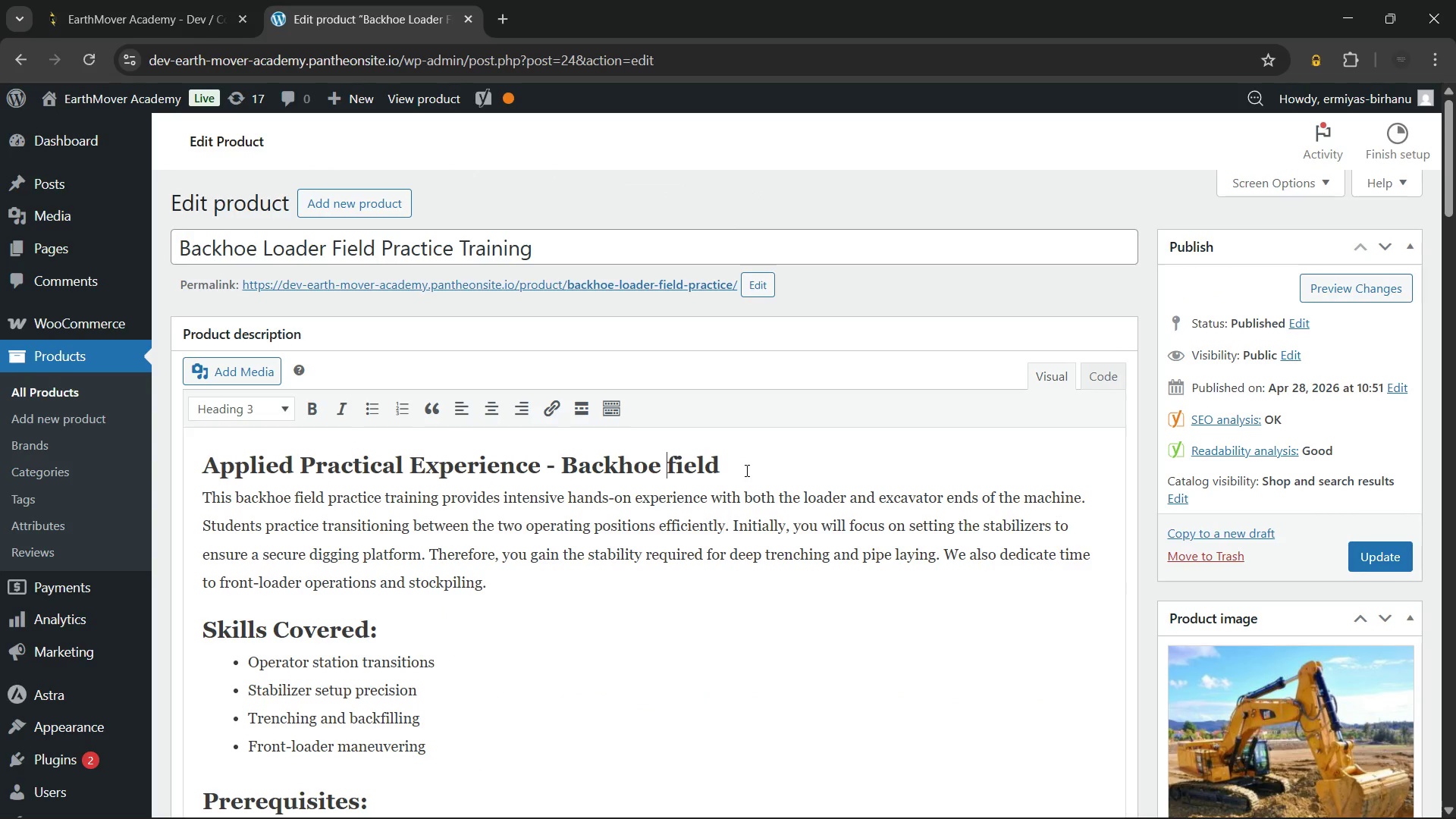 
key(Backspace)
 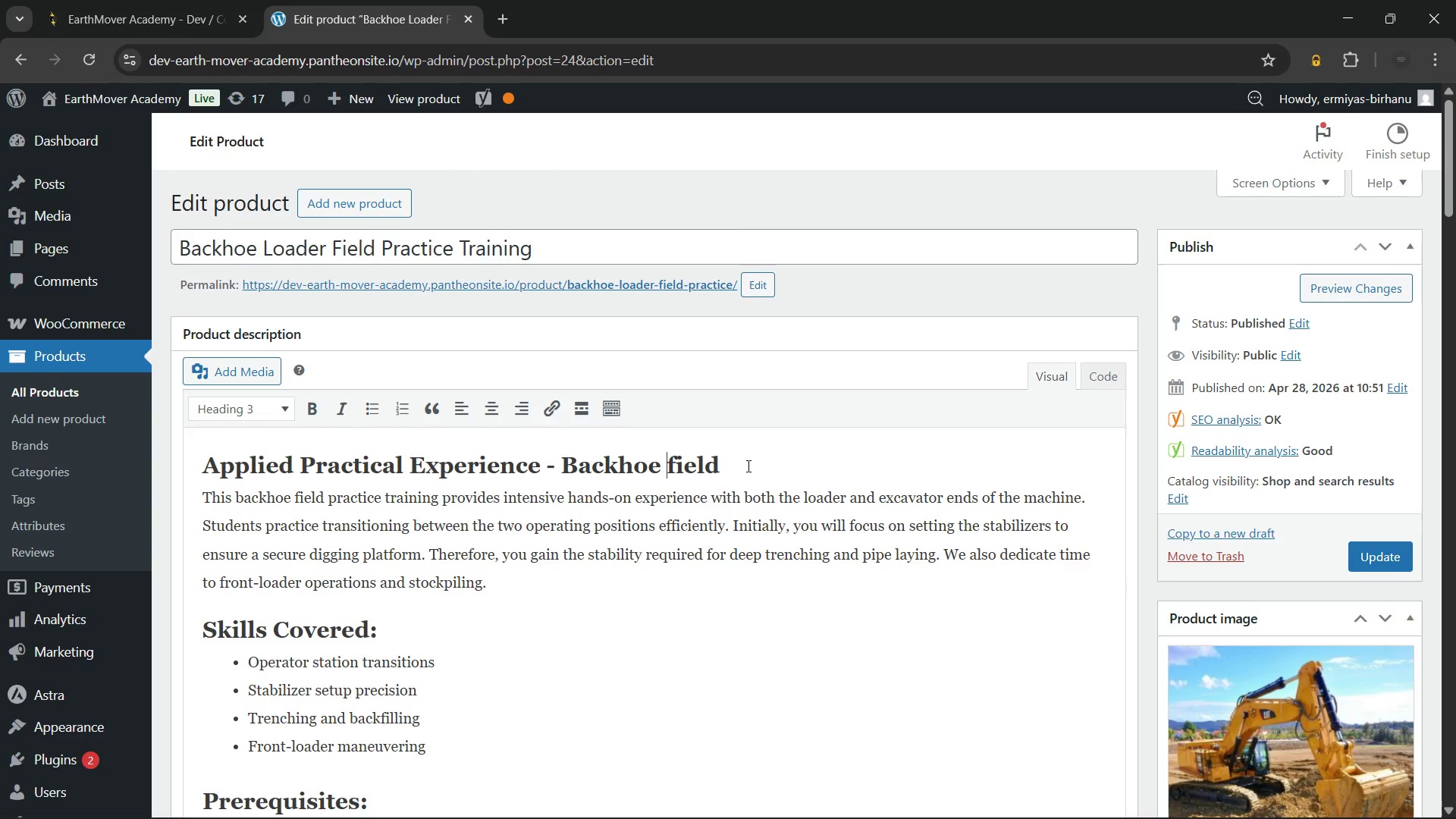 
left_click([747, 466])
 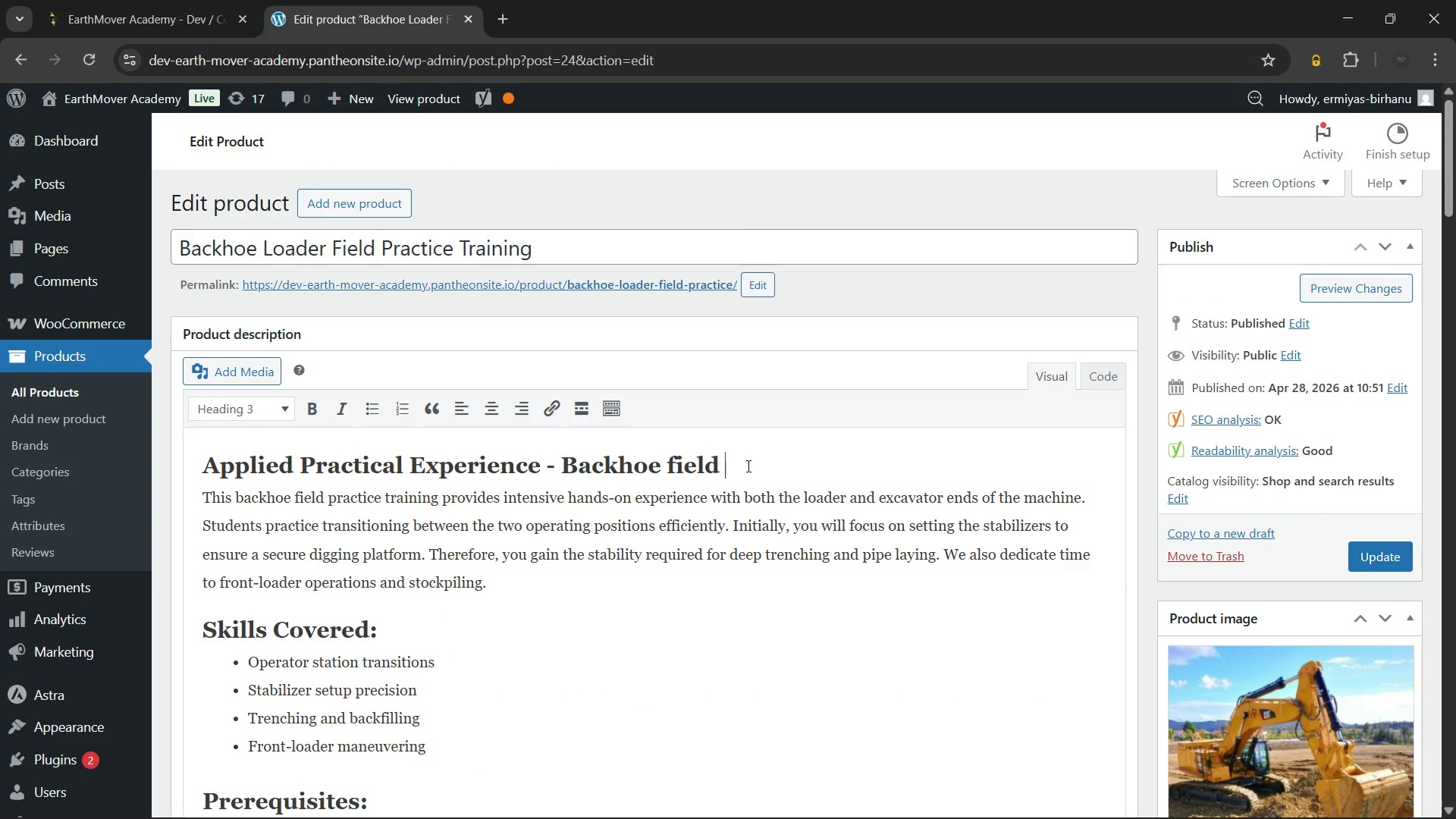 
type( training)
 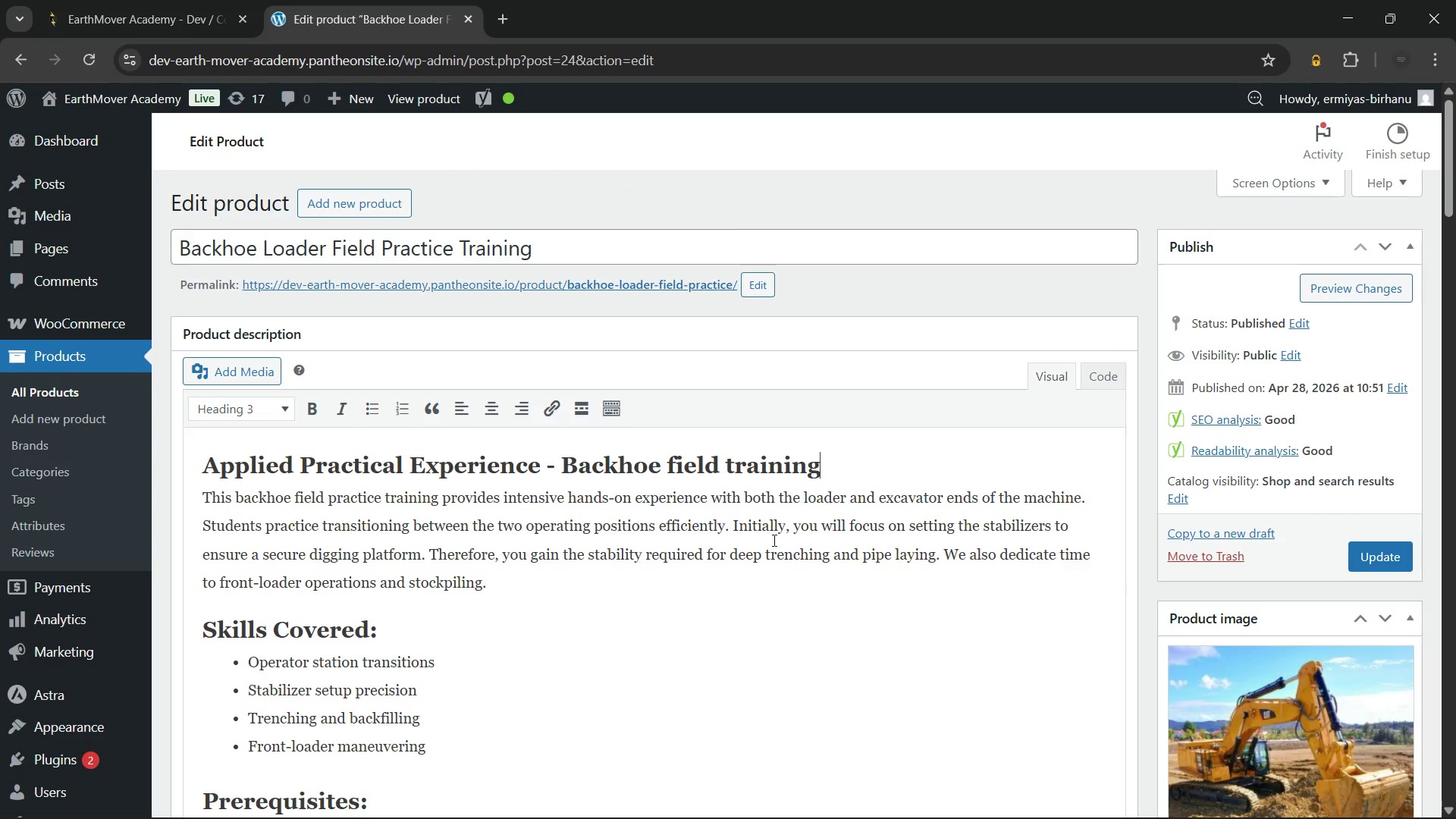 
left_click([767, 557])
 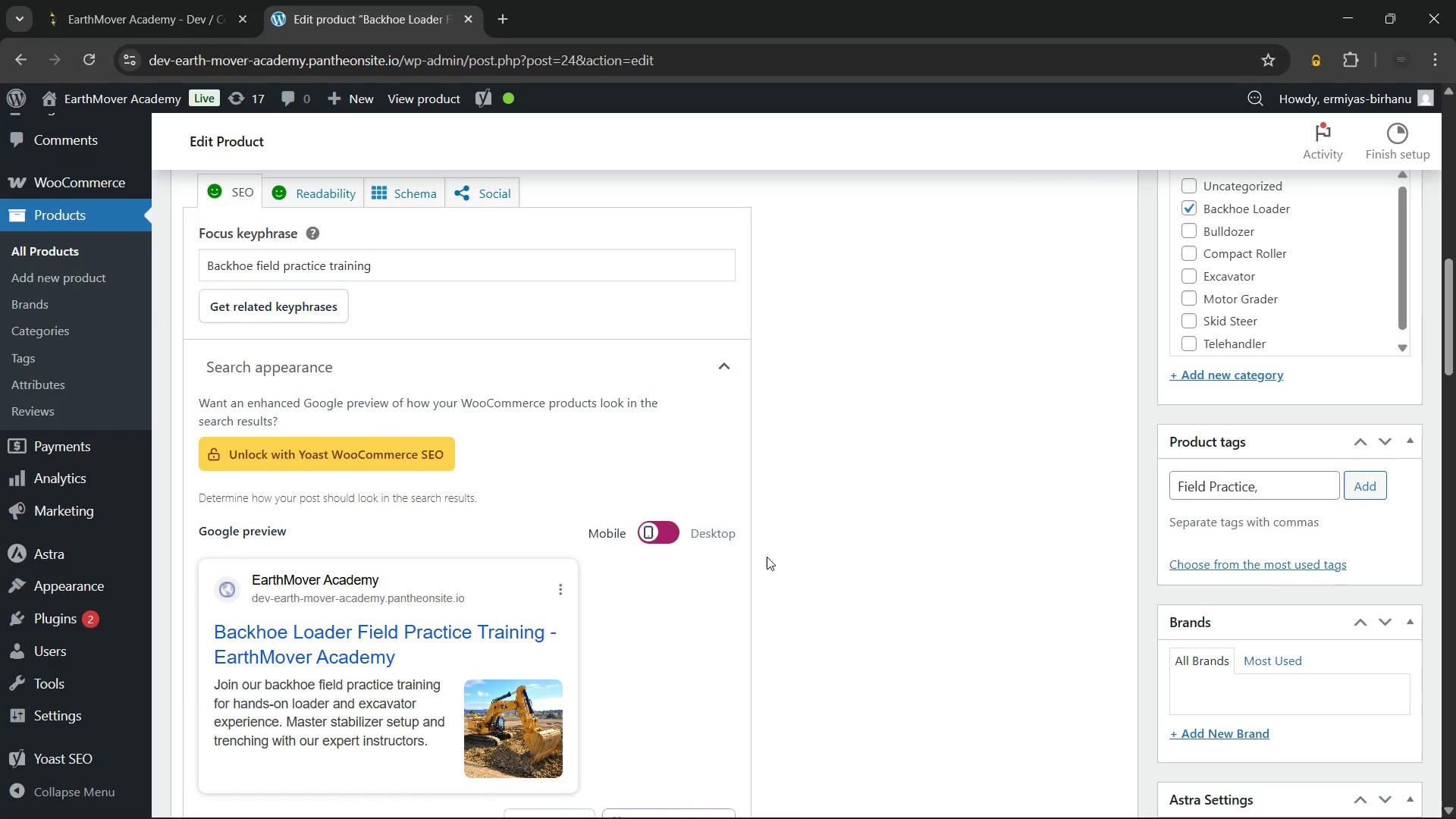 
wait(8.27)
 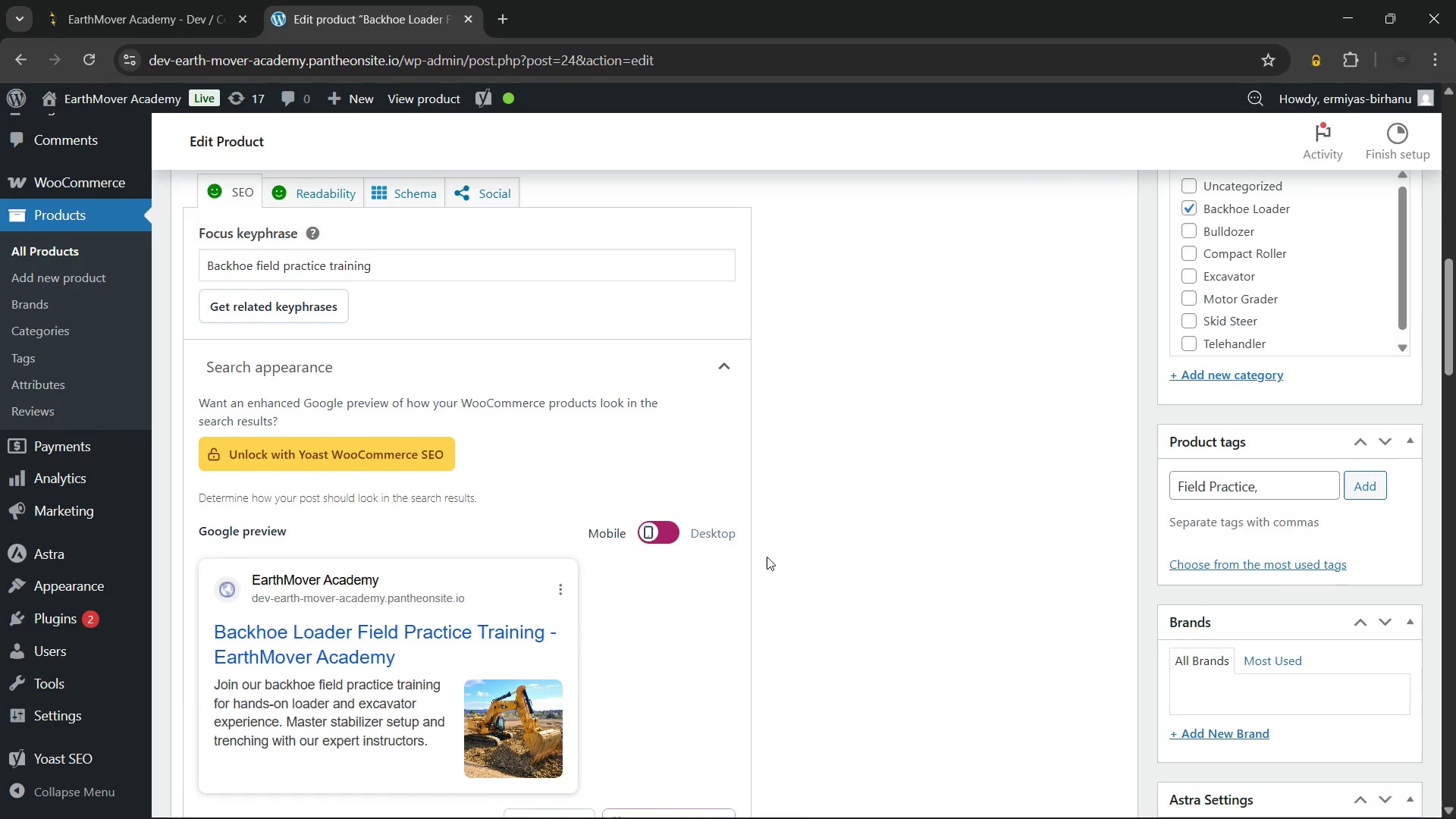 
left_click([719, 555])
 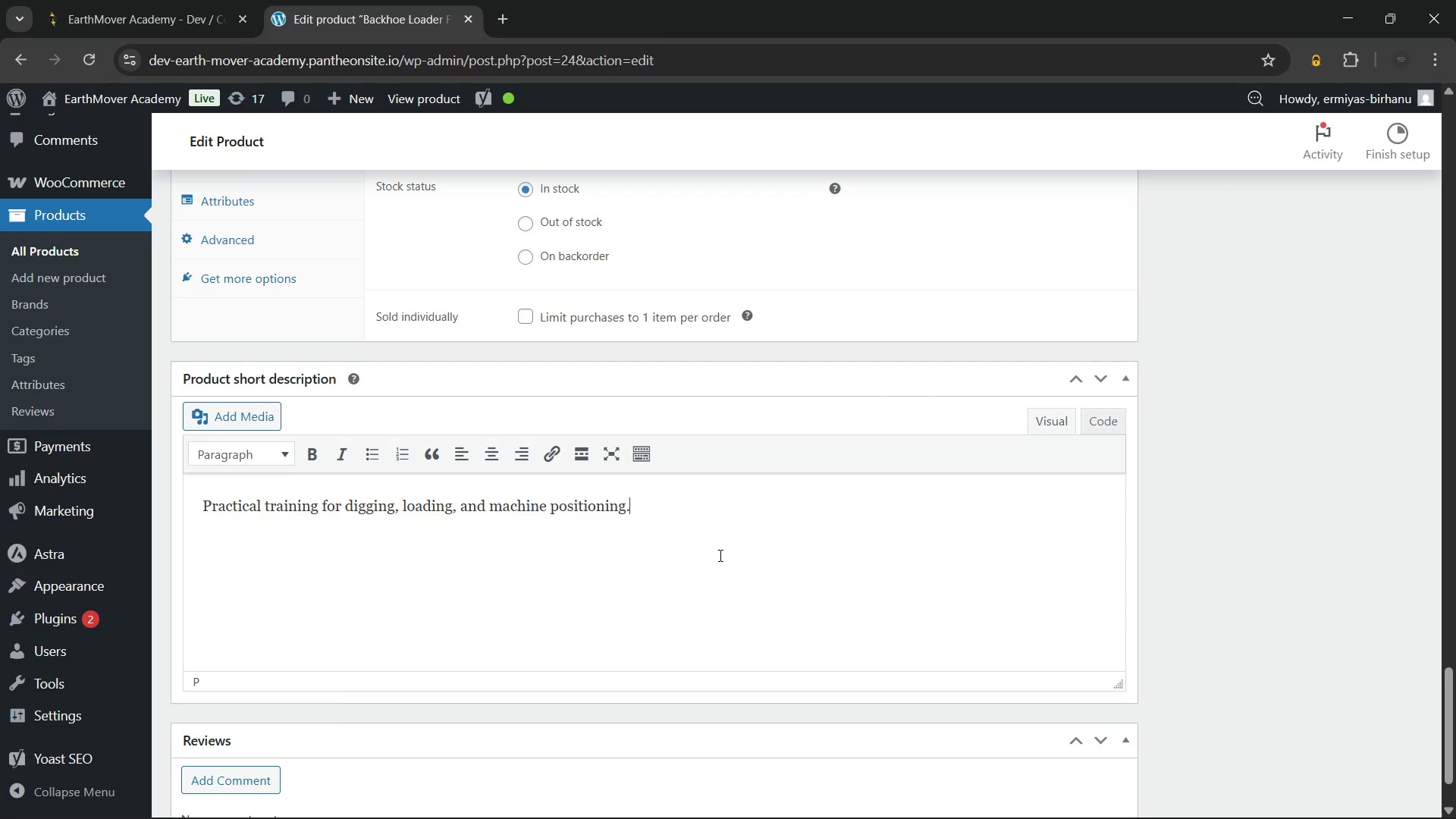 
key(Control+ControlLeft)
 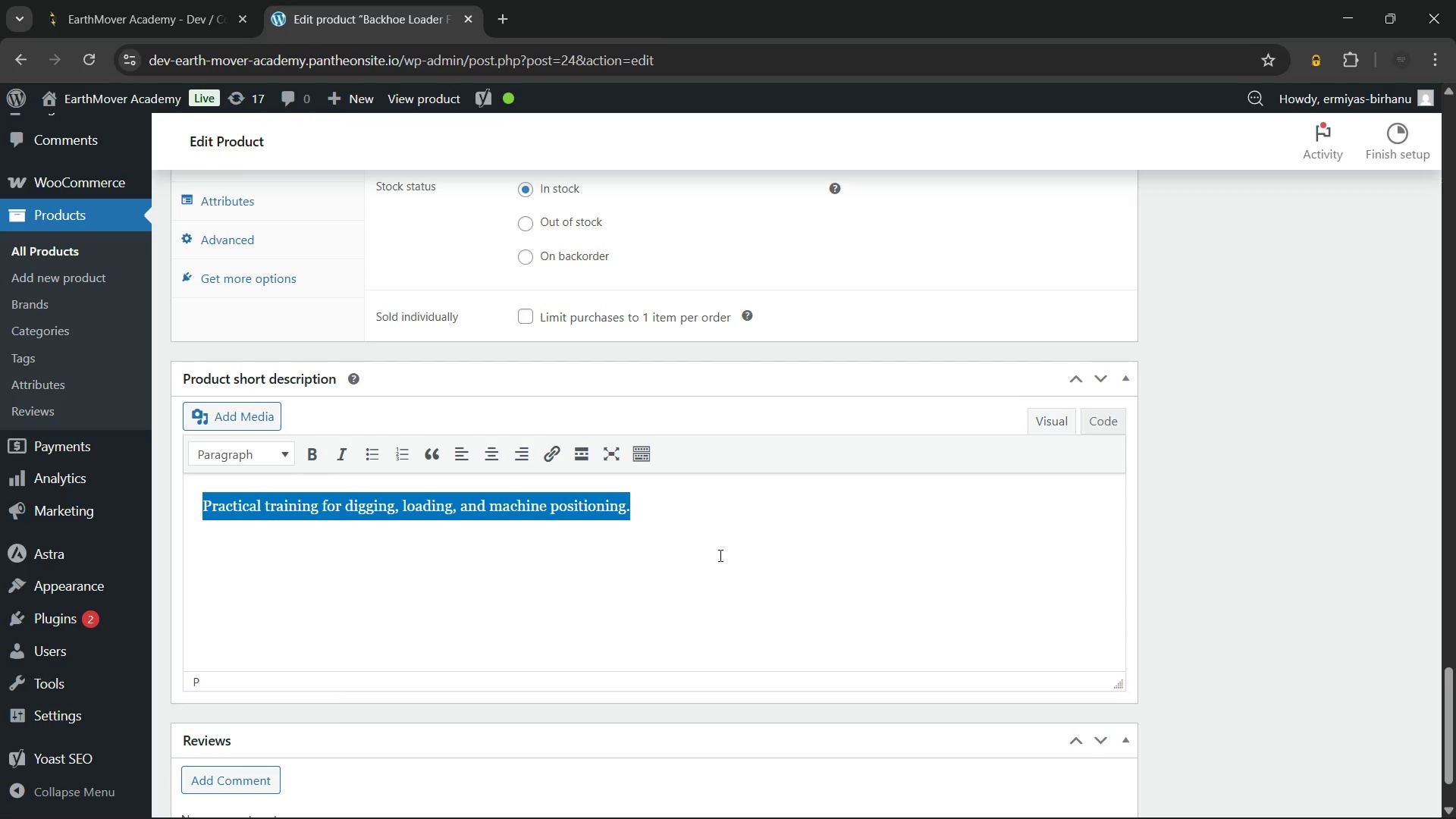 
key(Control+A)
 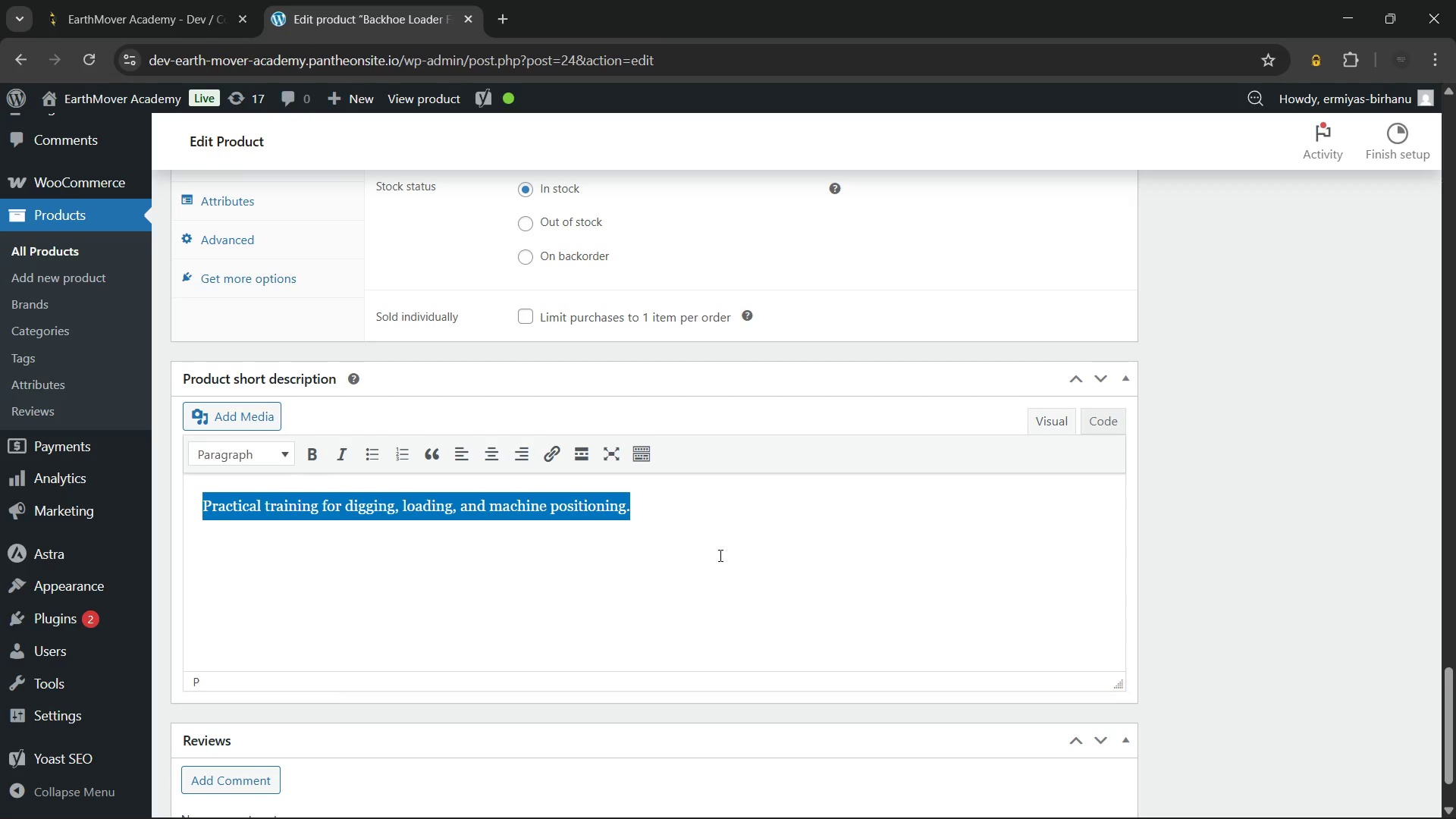 
type(Get hands-on experience with our backhoe field practice training. Master the transition between loader and excavator operations while focusing on precision trenching and stabilizer placemne)
key(Backspace)
key(Backspace)
type(ent. This session)
 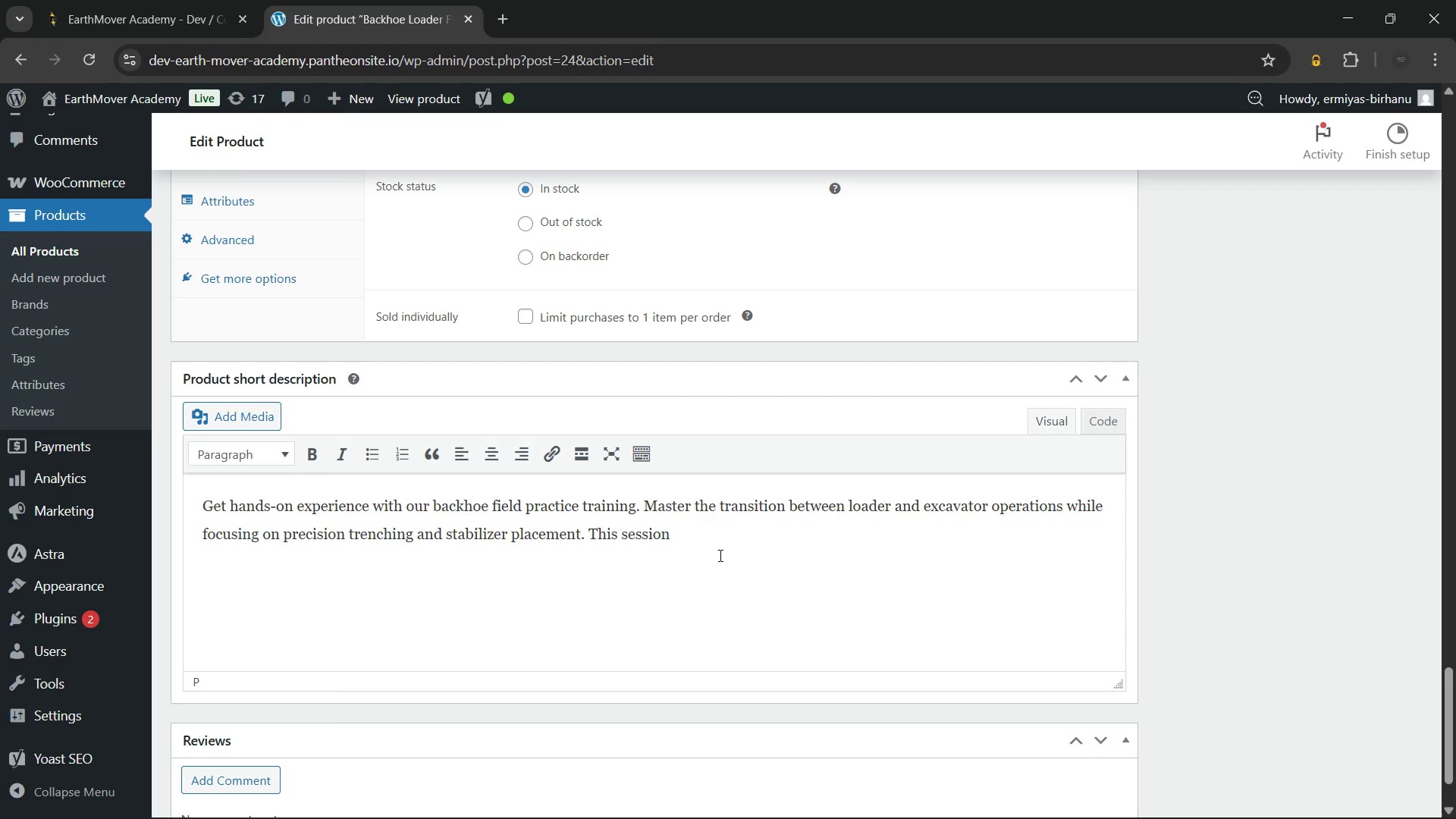 
wait(8.55)
 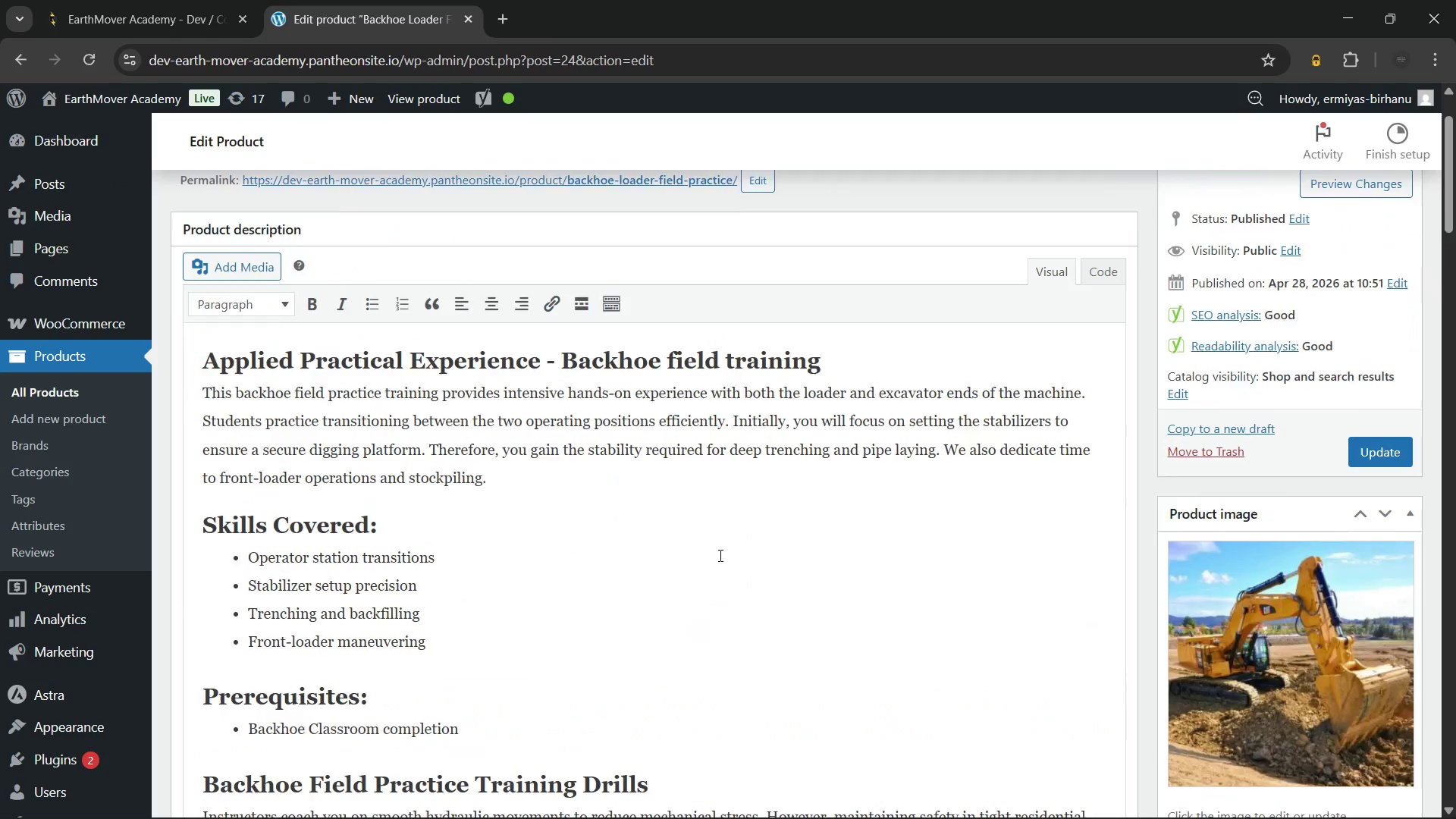 
type( is essential for developing versatile skills on any construction crew.)
 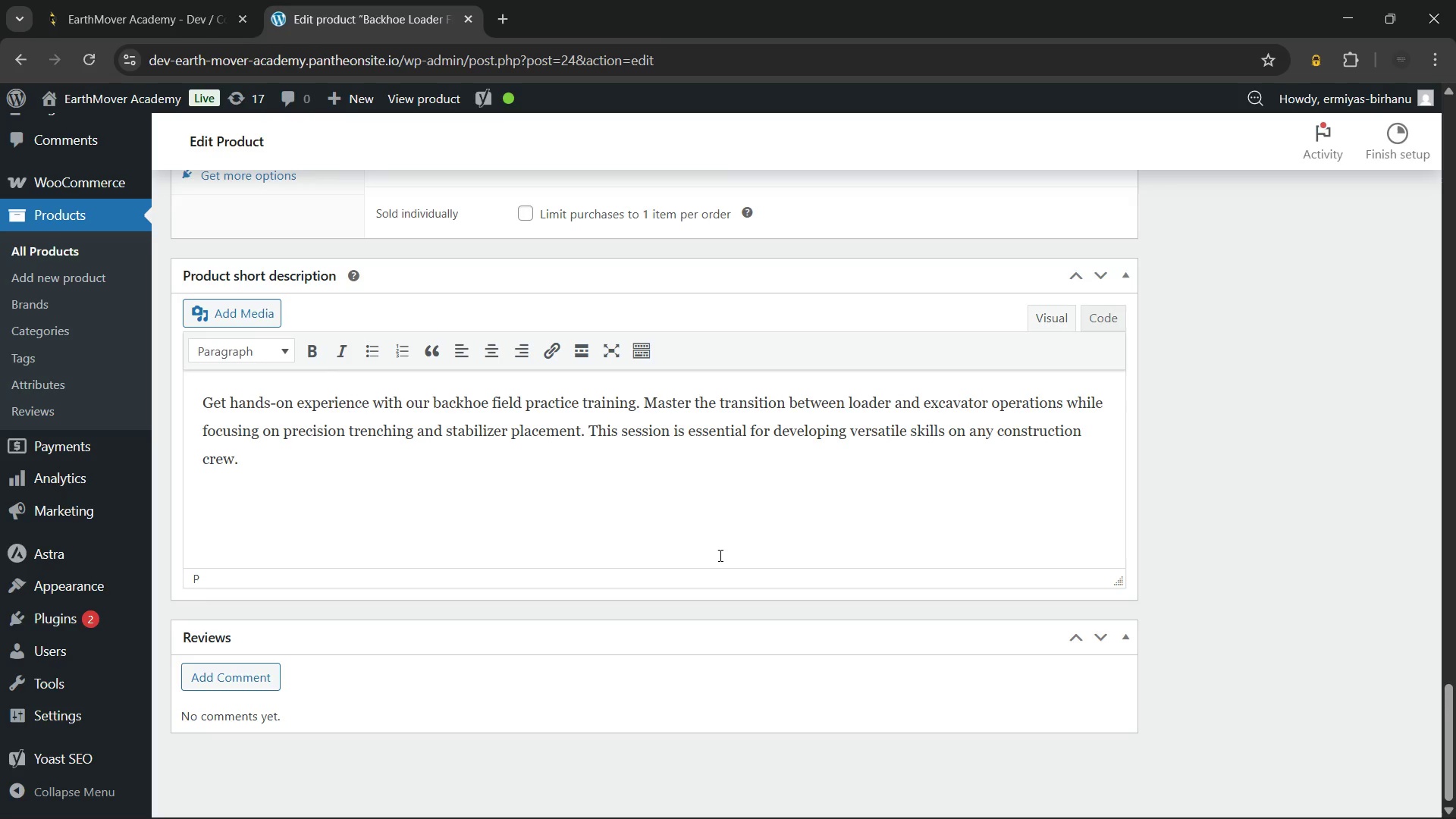 
scroll: coordinate [996, 471], scroll_direction: up, amount: 39.0
 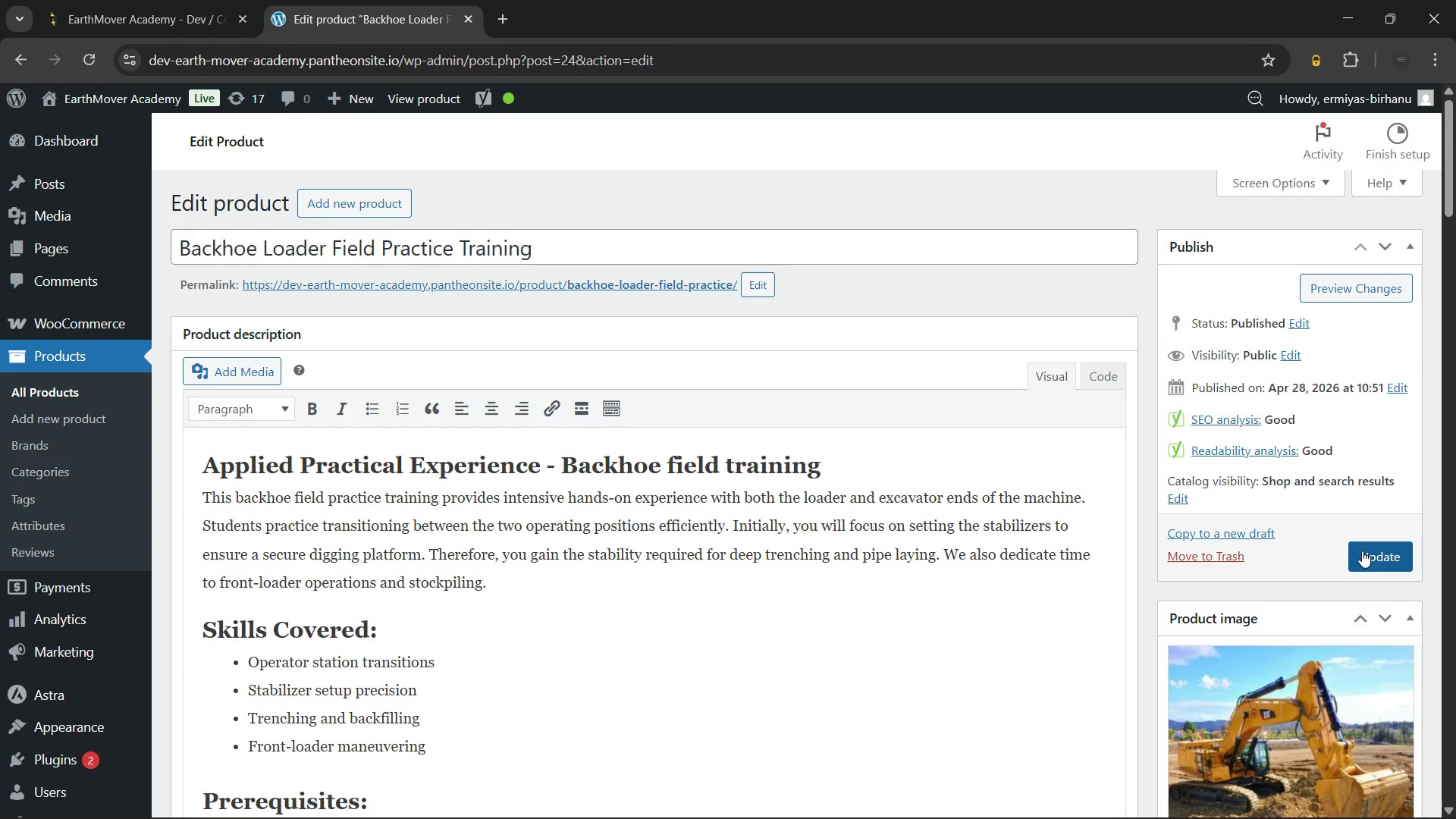 
left_click([1365, 551])
 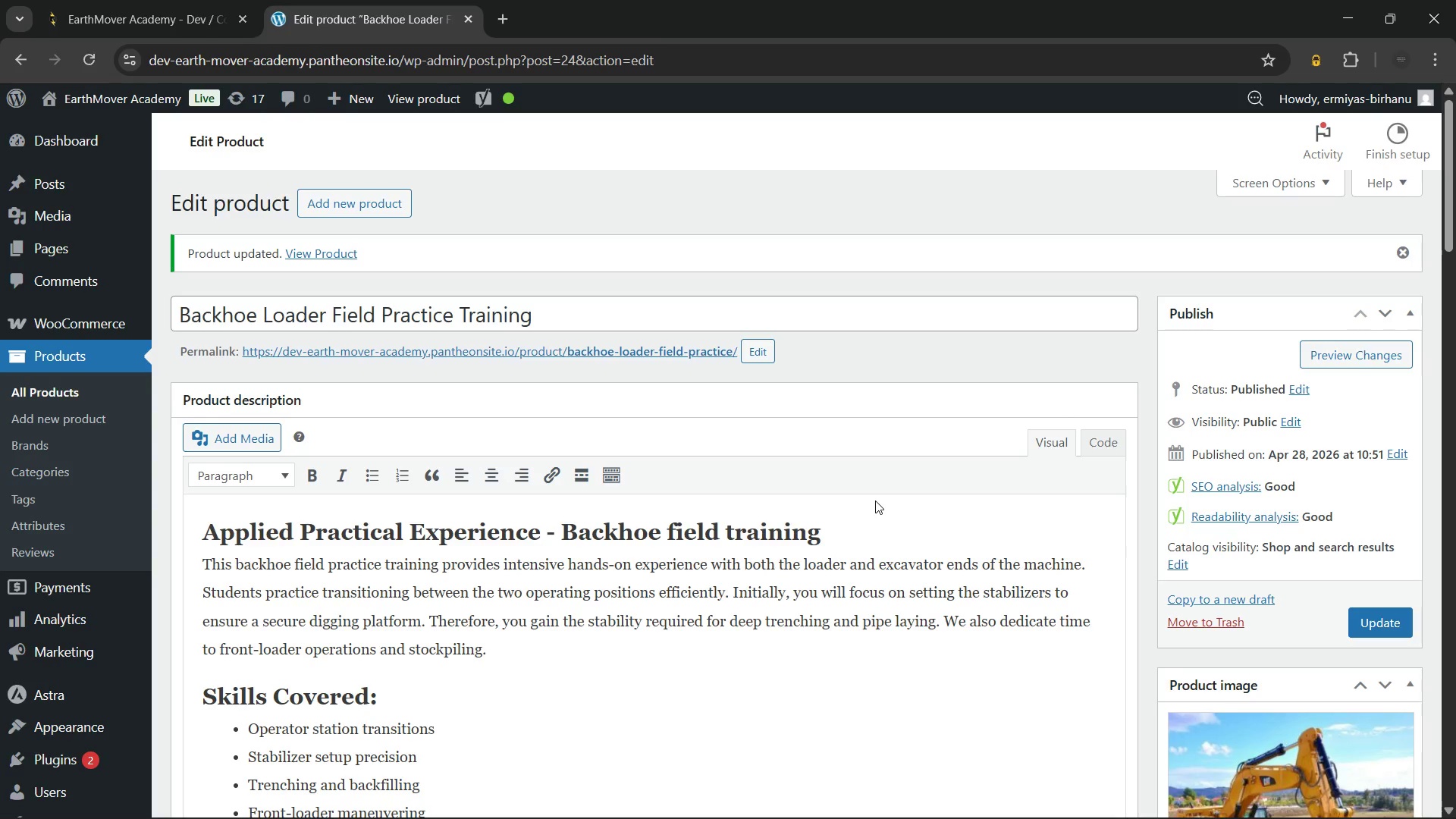 
wait(106.28)
 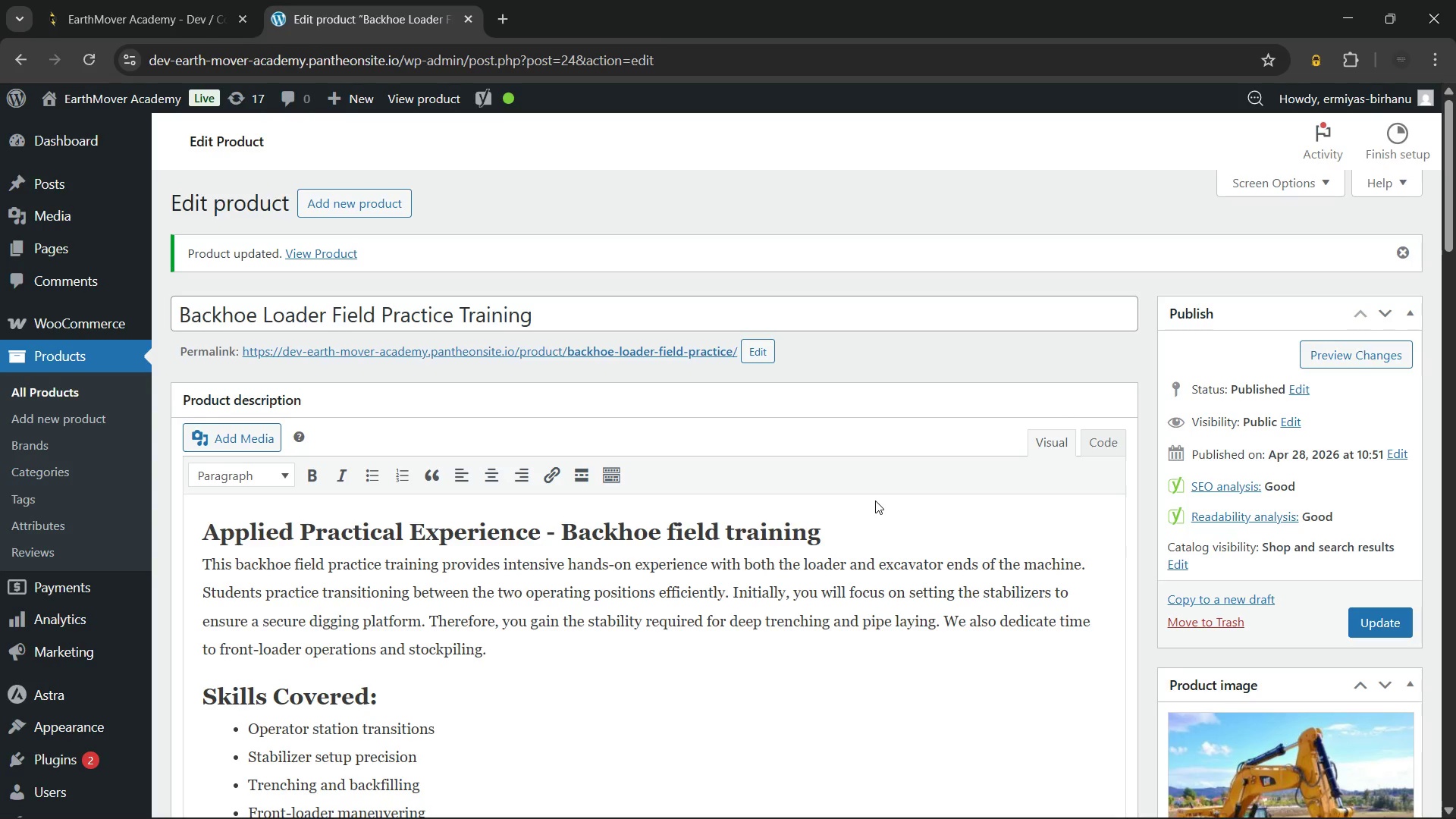 
scroll: coordinate [846, 465], scroll_direction: down, amount: 3.0
 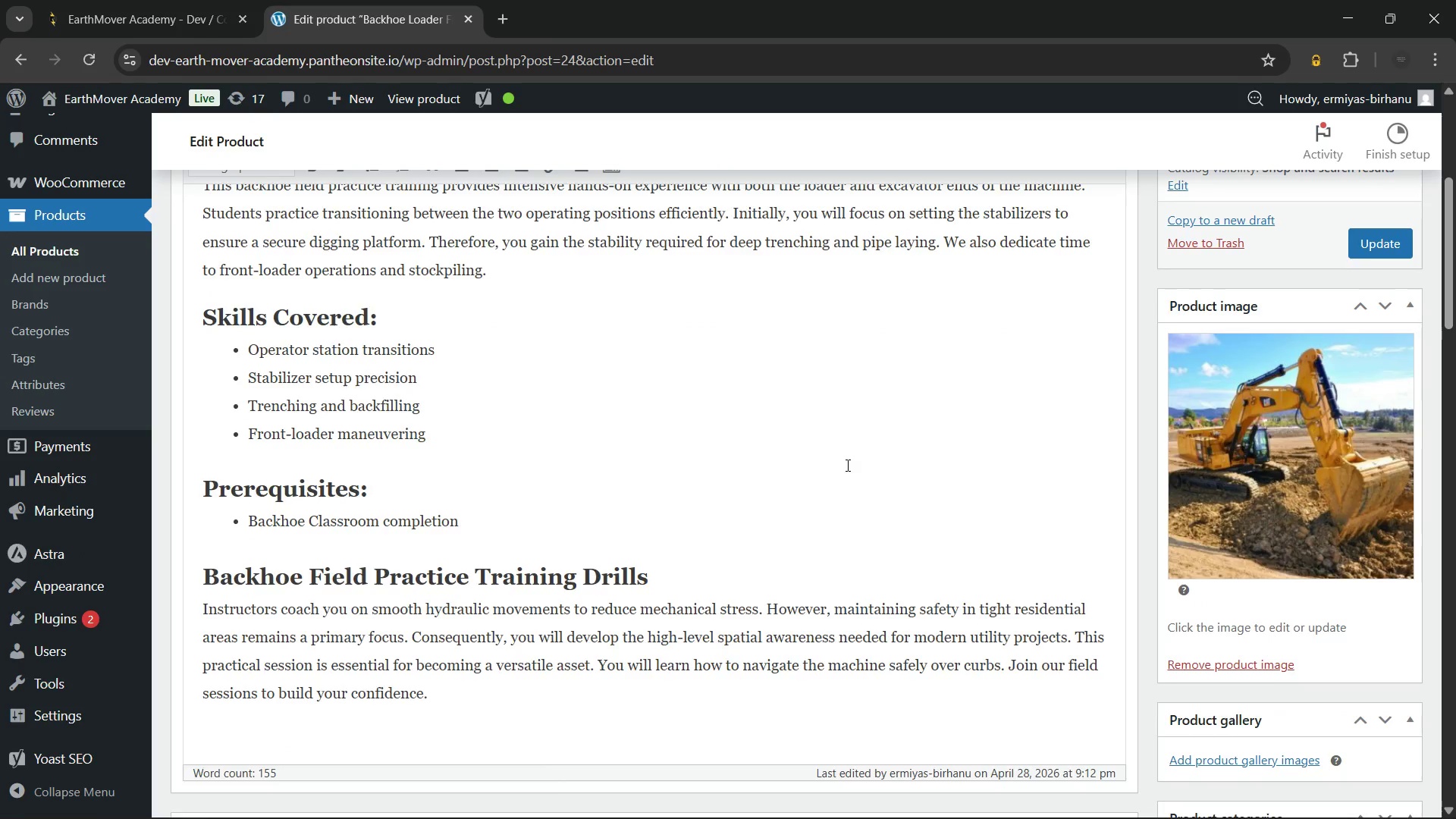 
scroll: coordinate [846, 465], scroll_direction: up, amount: 11.0
 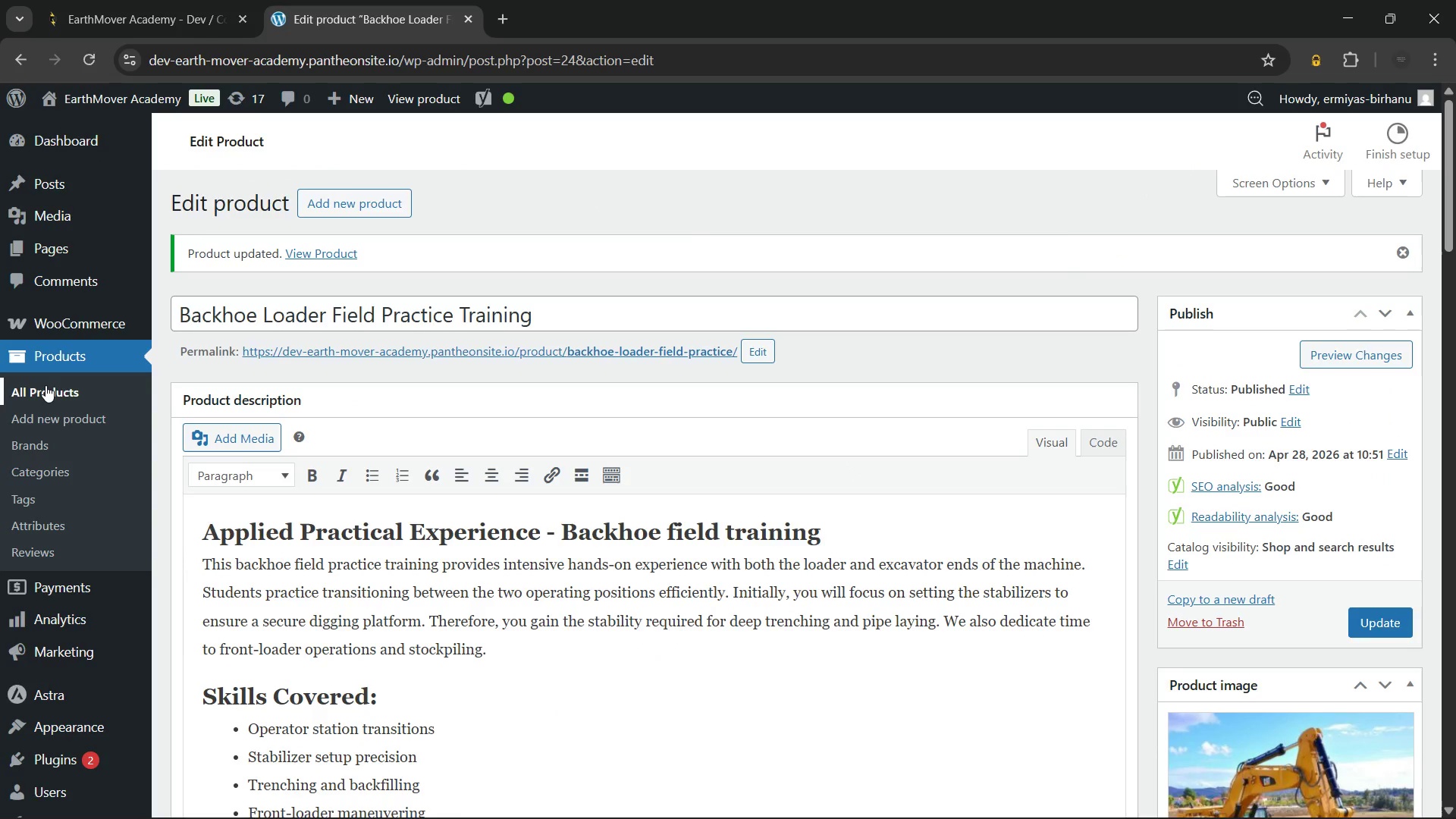 
left_click([46, 385])
 